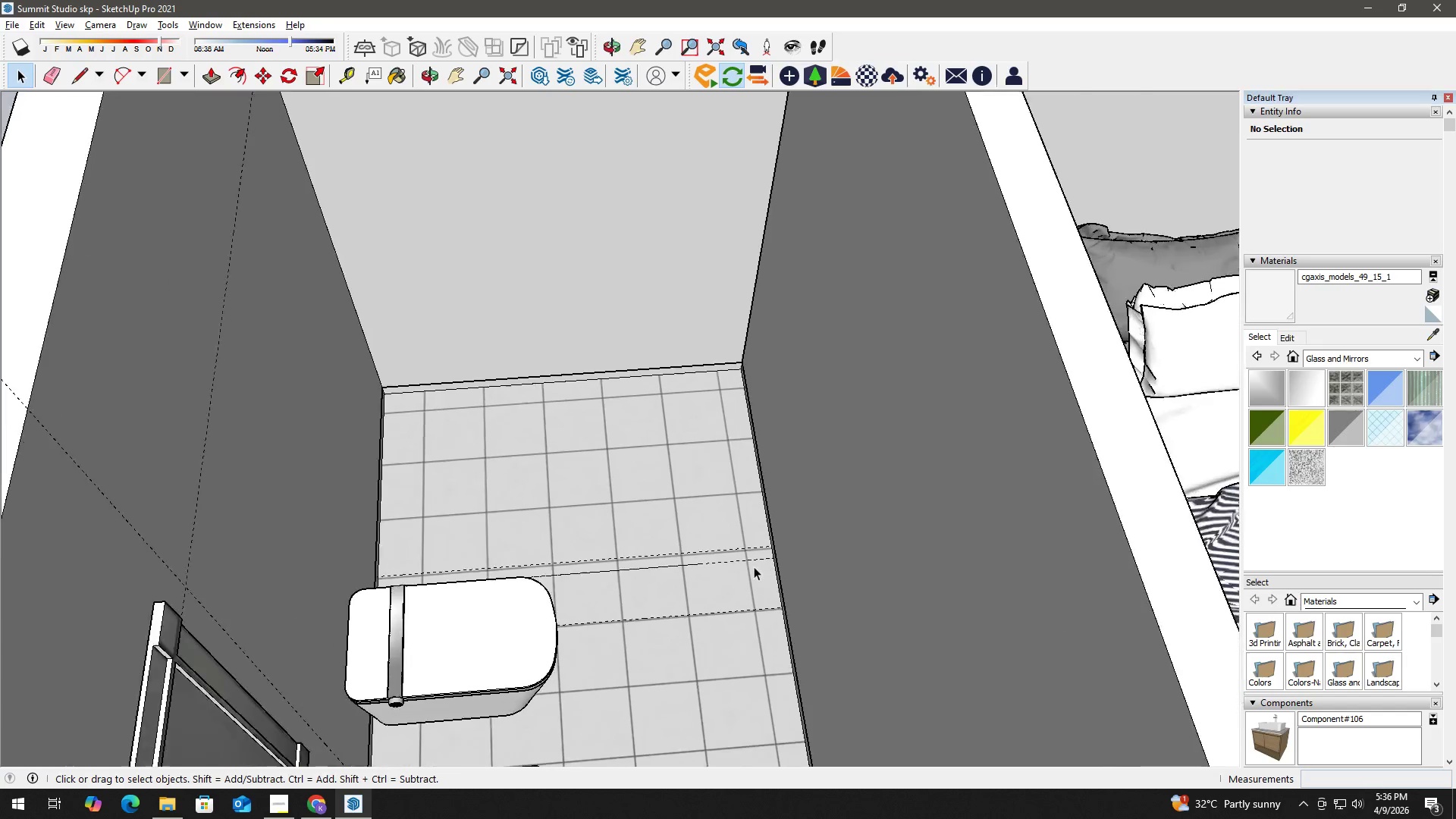 
key(T)
 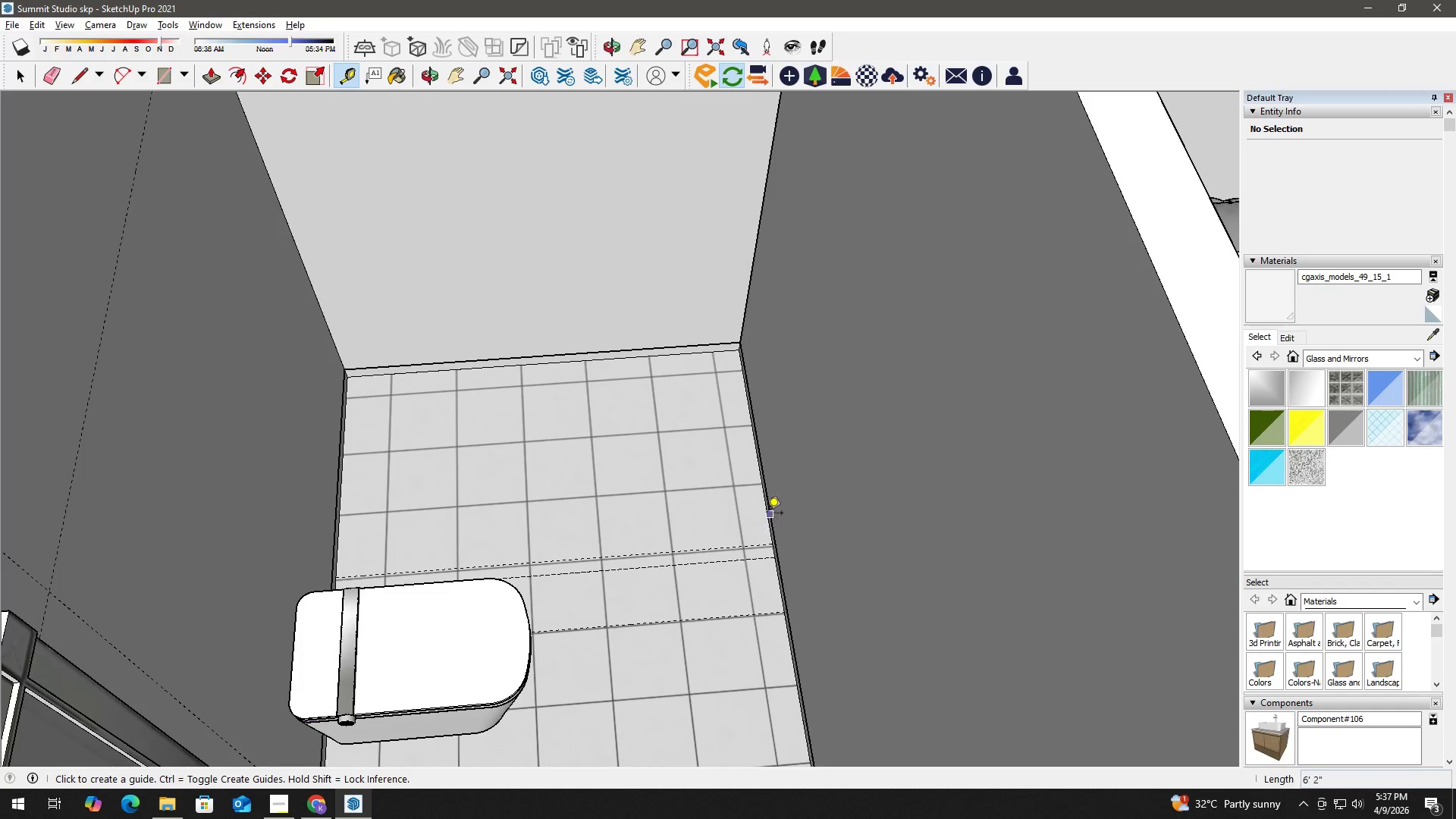 
scroll: coordinate [761, 506], scroll_direction: up, amount: 12.0
 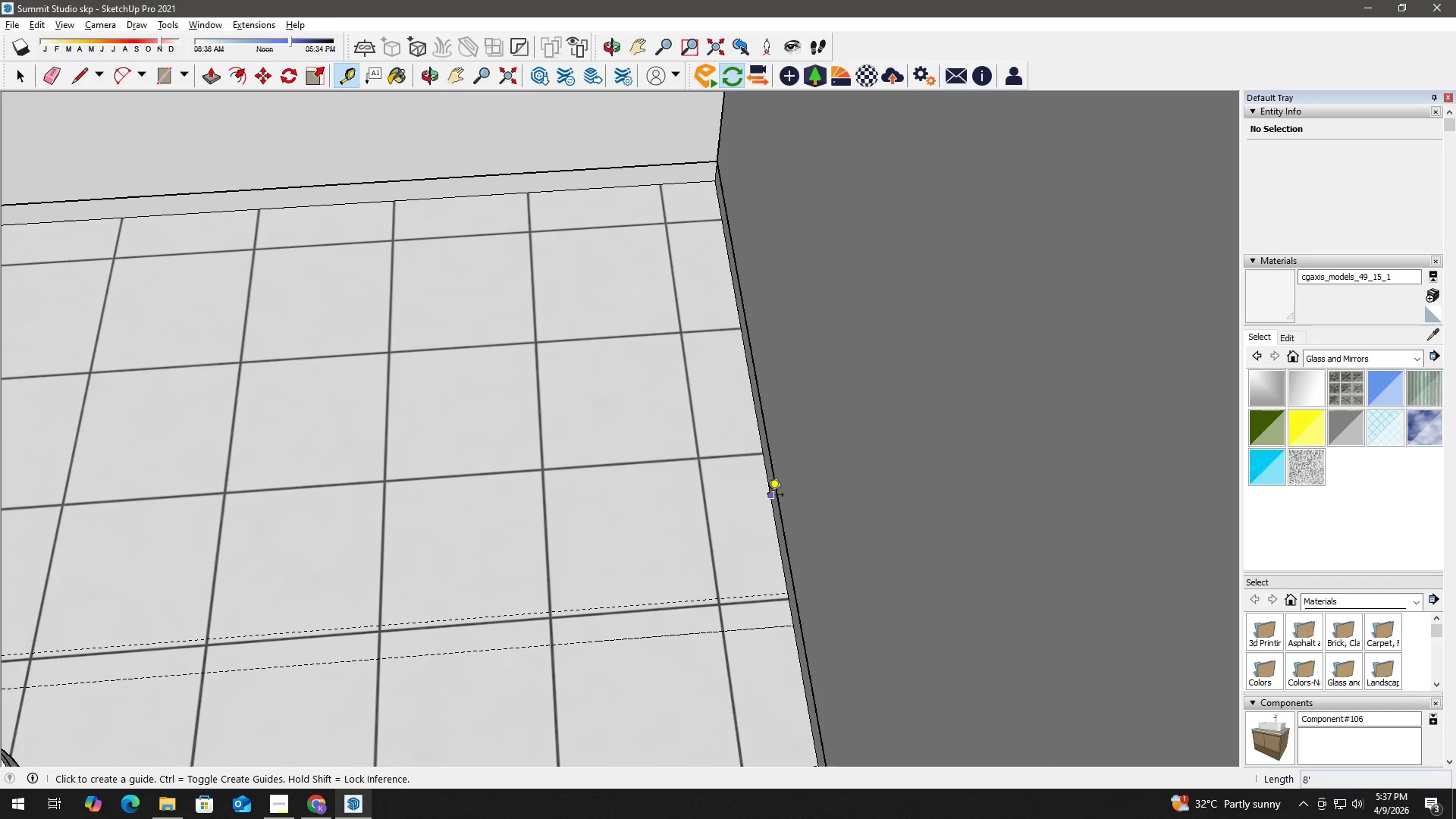 
left_click([767, 496])
 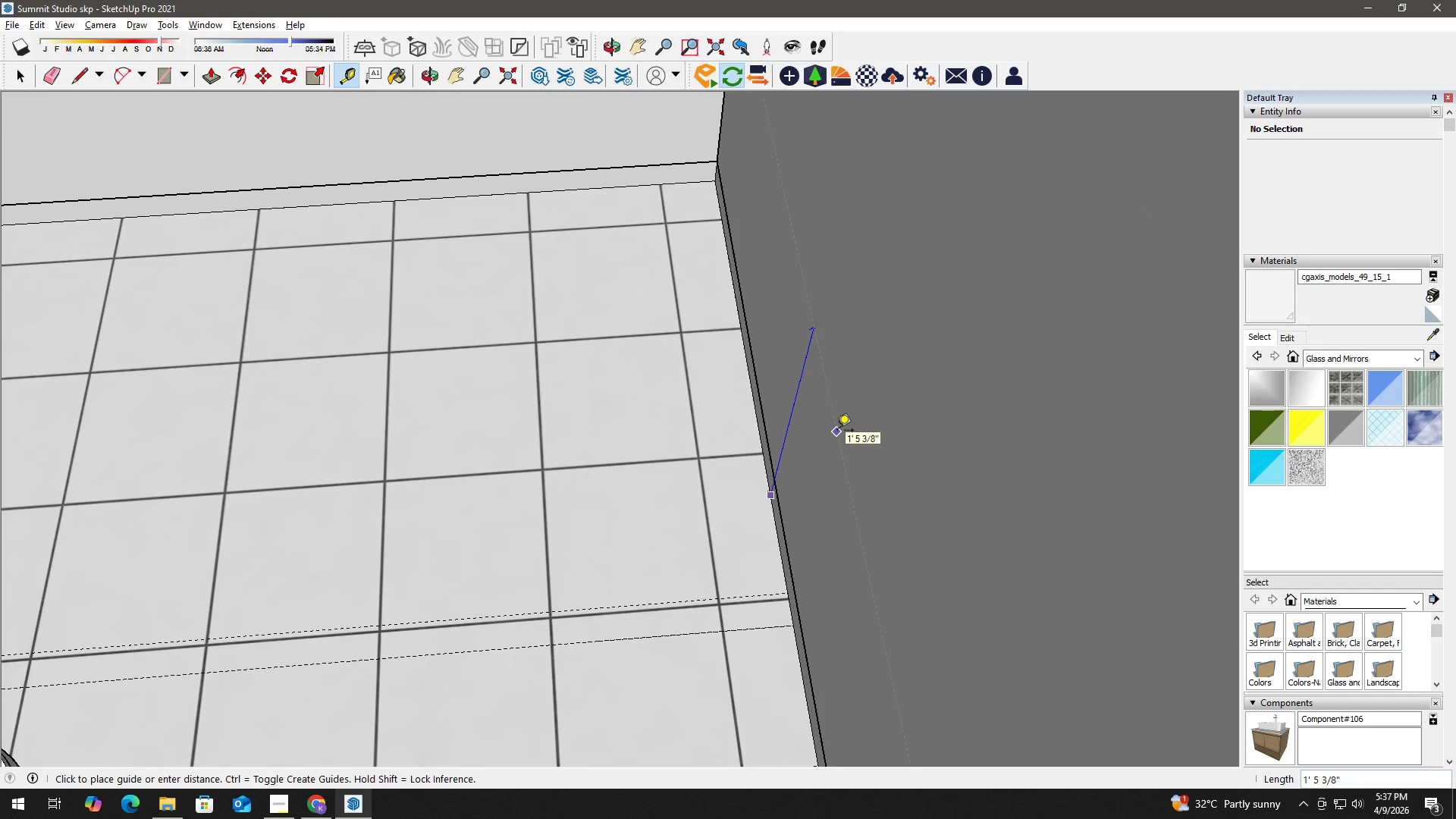 
key(Numpad7)
 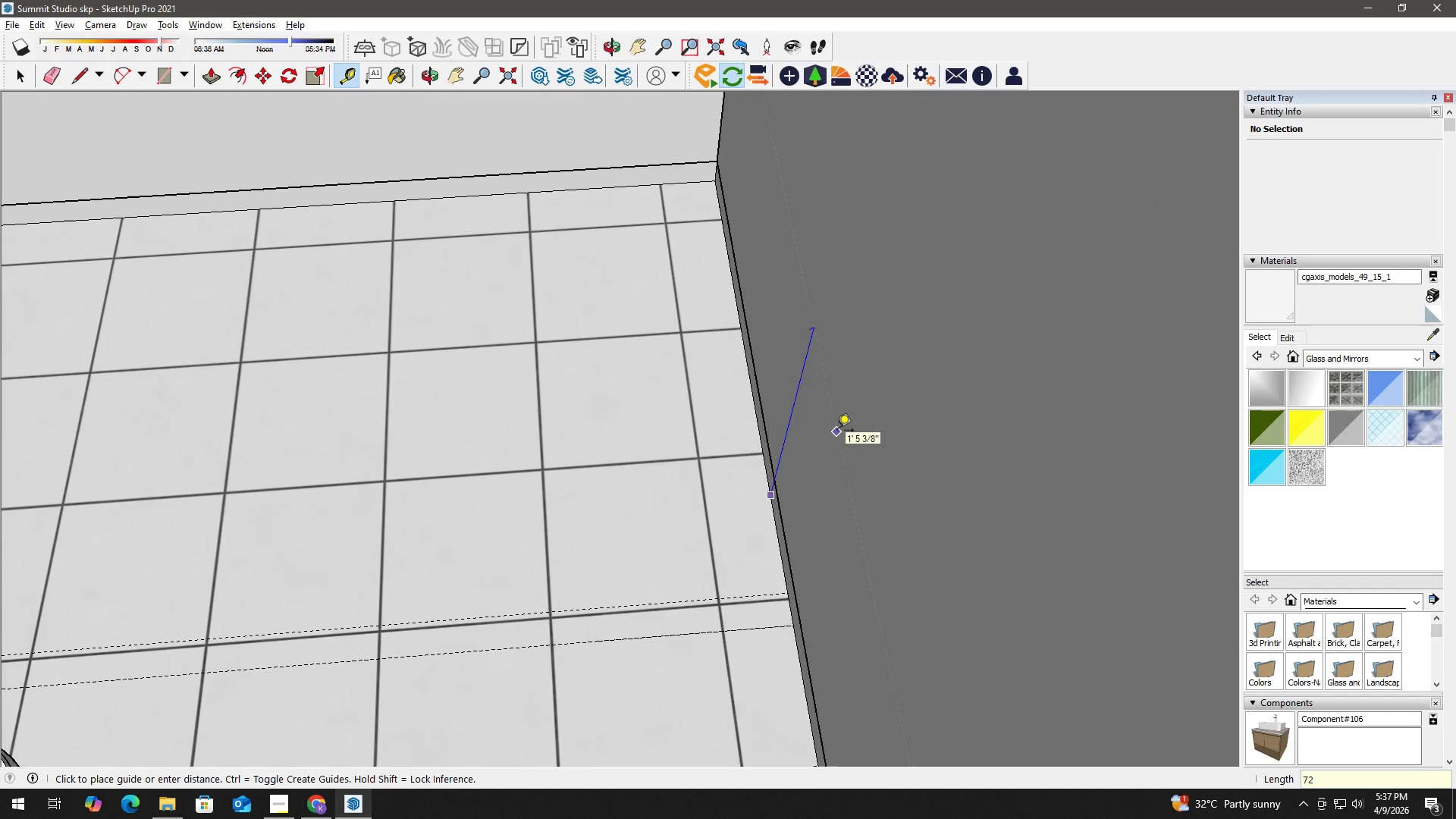 
key(Numpad2)
 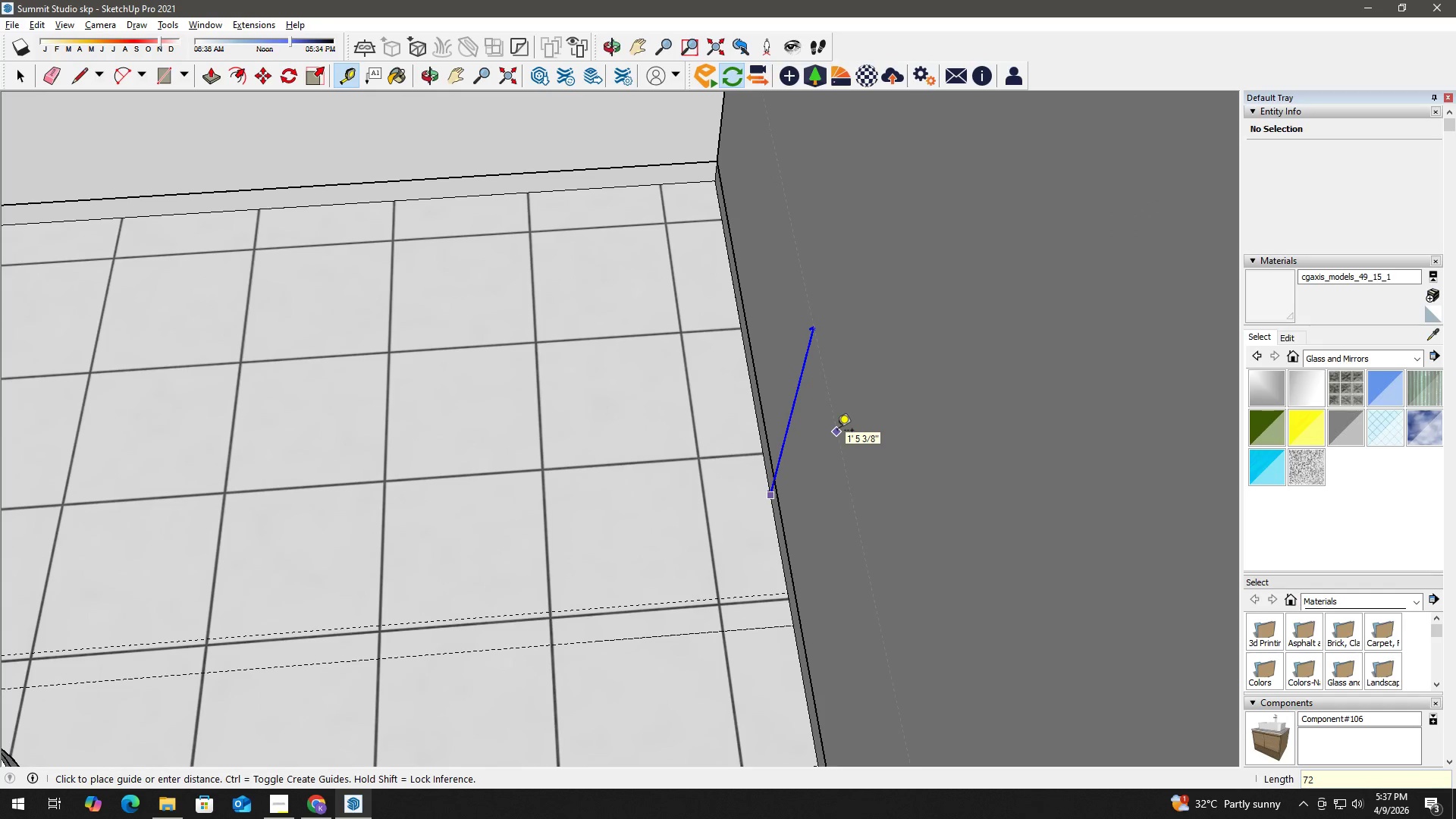 
key(Shift+Quote)
 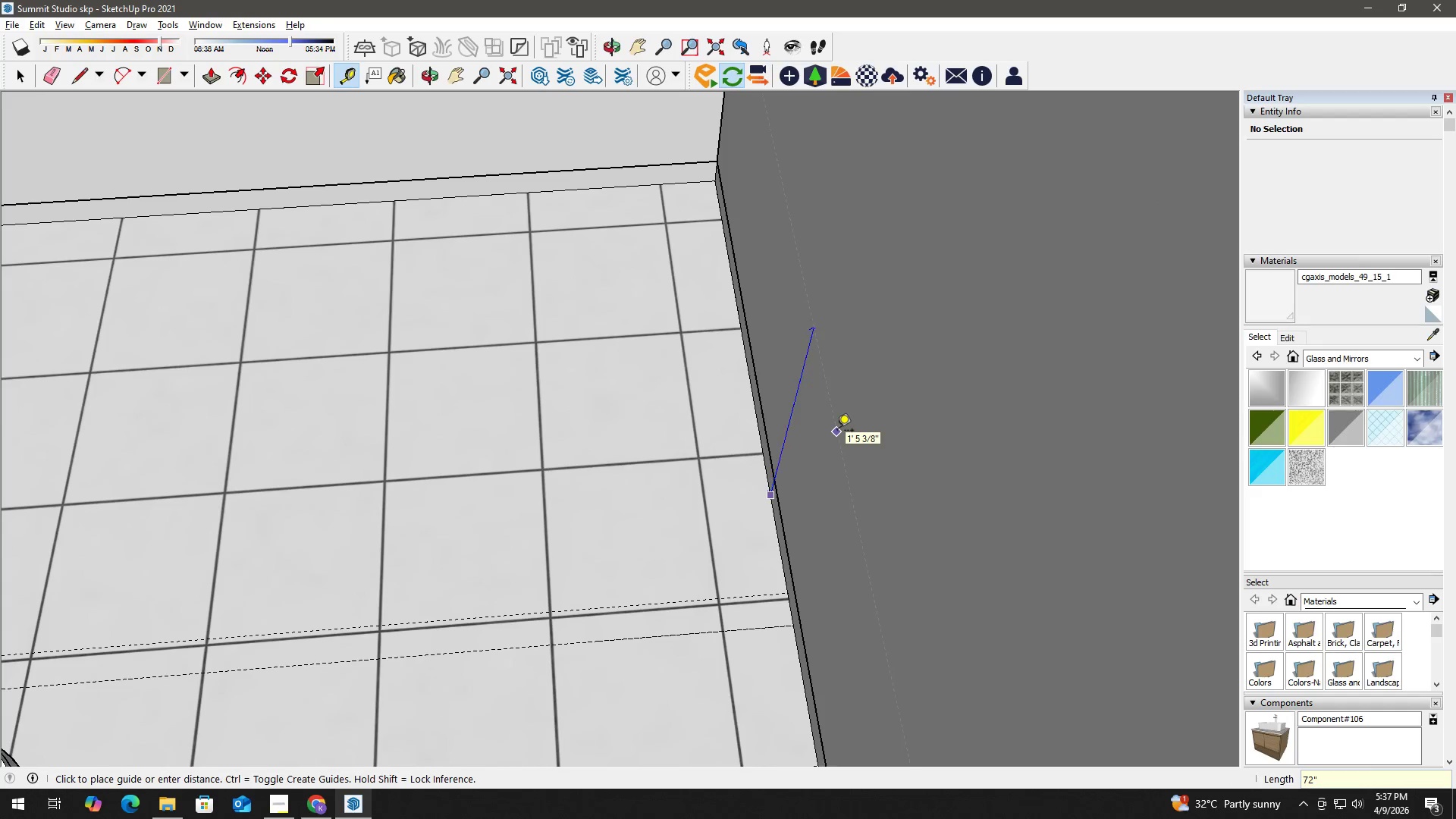 
key(Enter)
 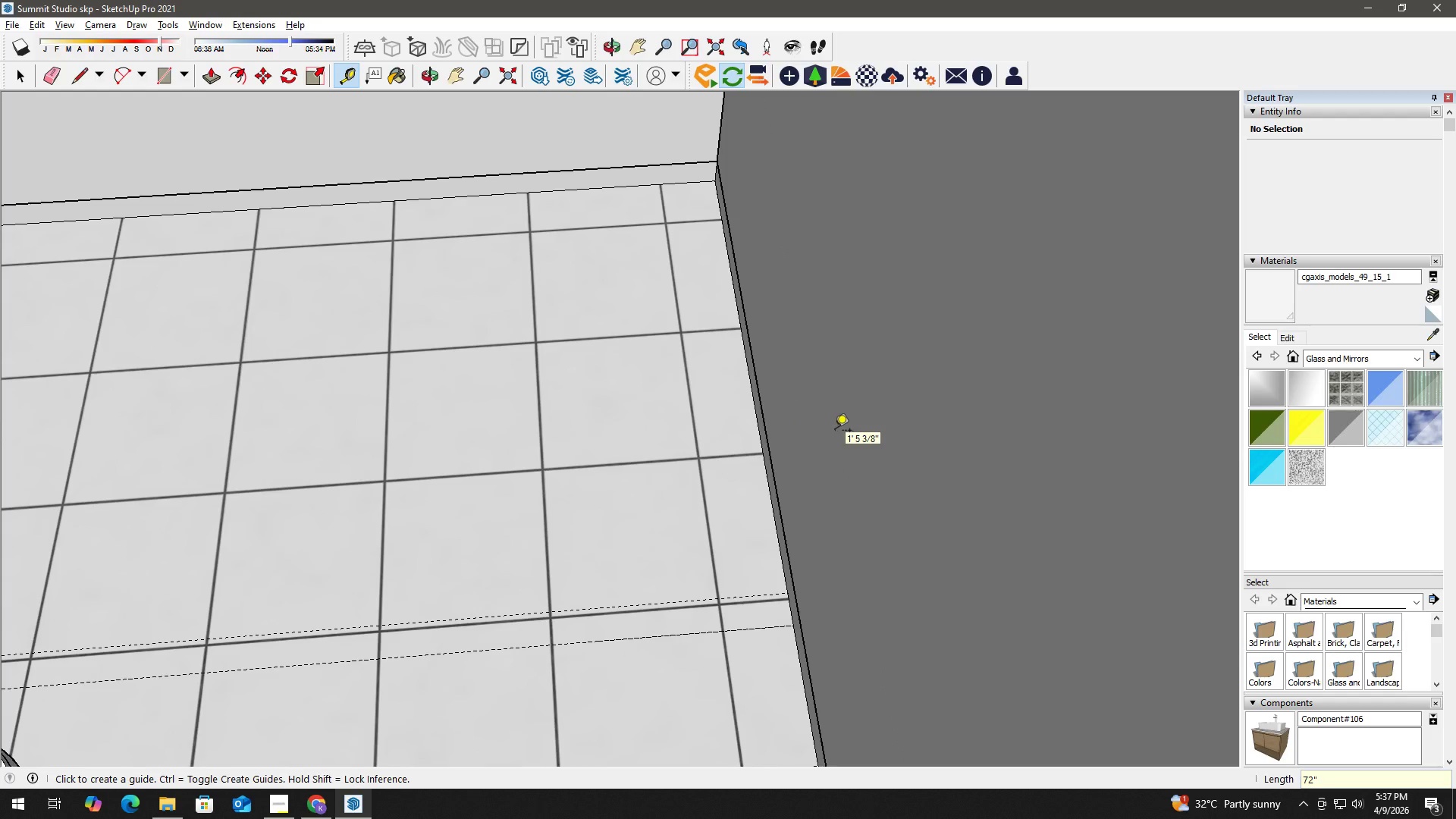 
key(Space)
 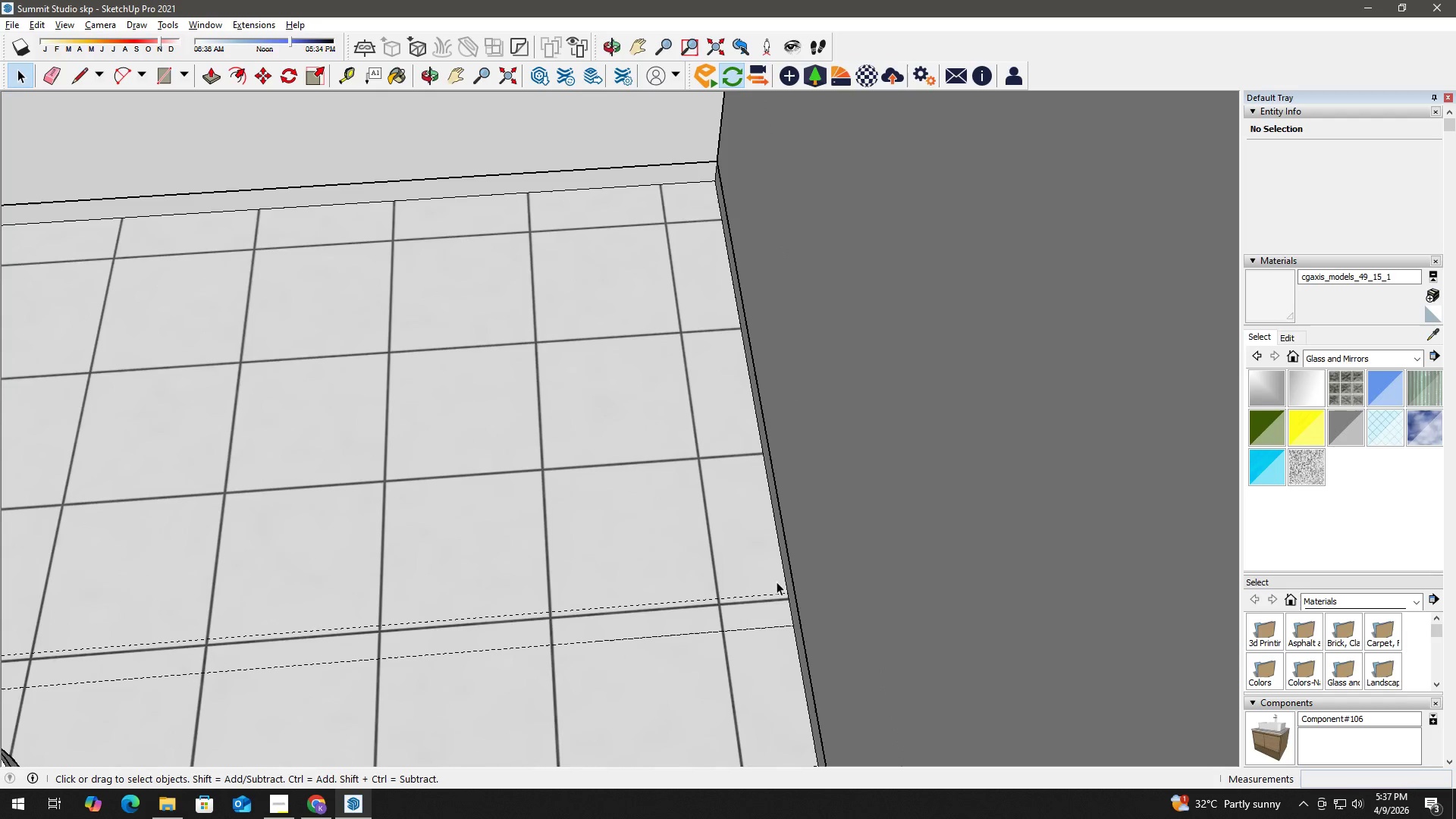 
key(R)
 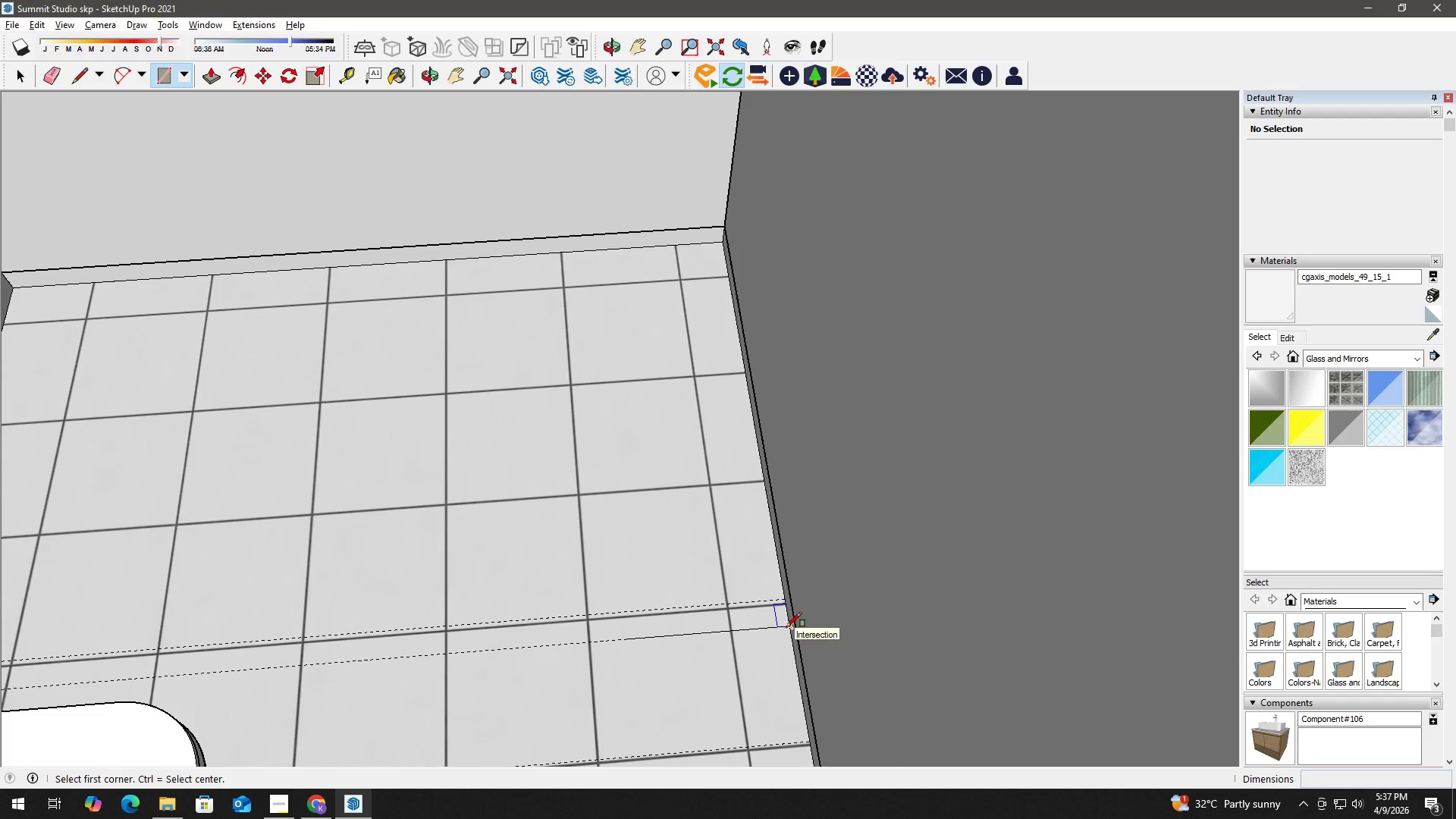 
scroll: coordinate [771, 630], scroll_direction: down, amount: 2.0
 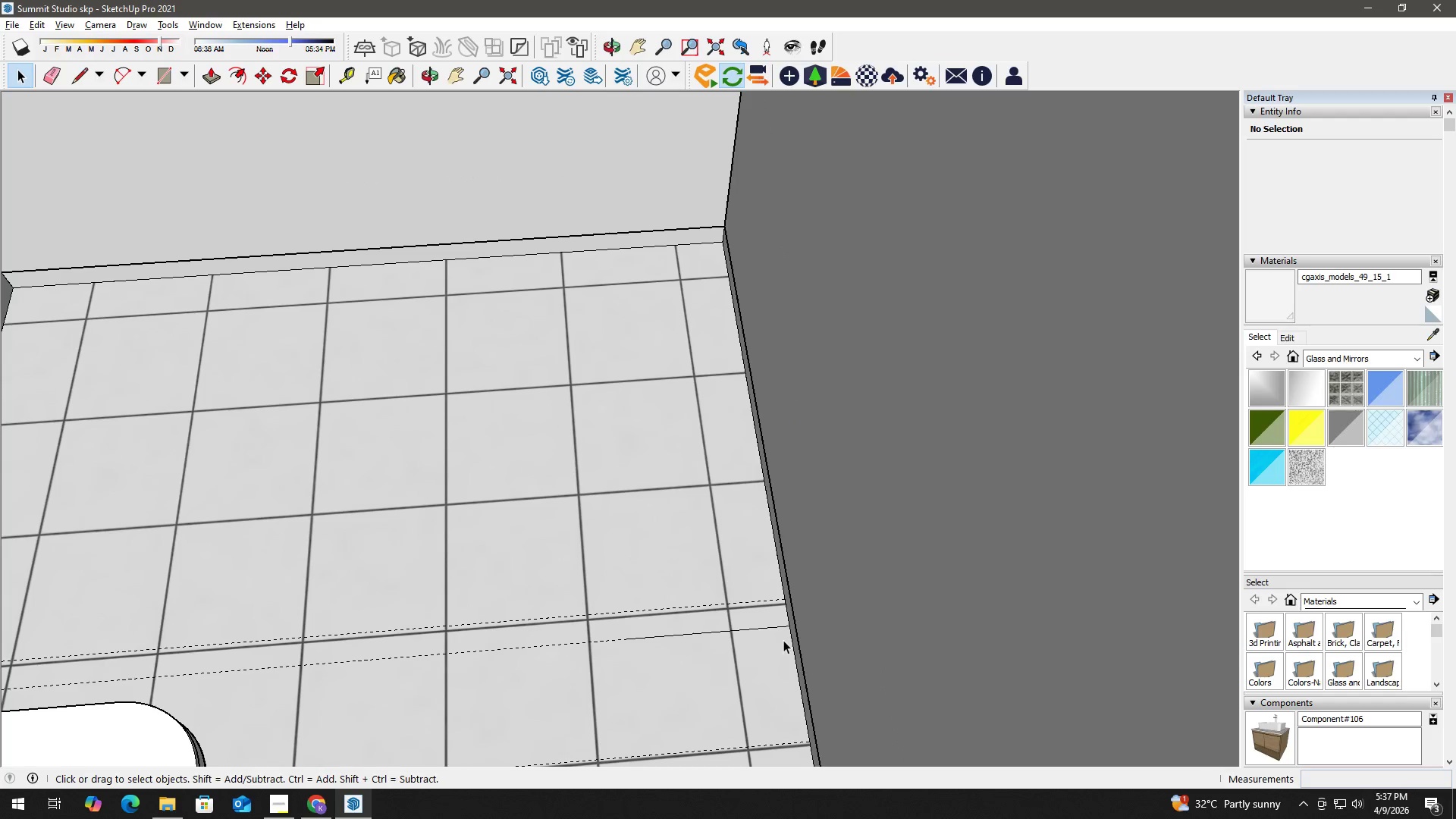 
left_click([786, 627])
 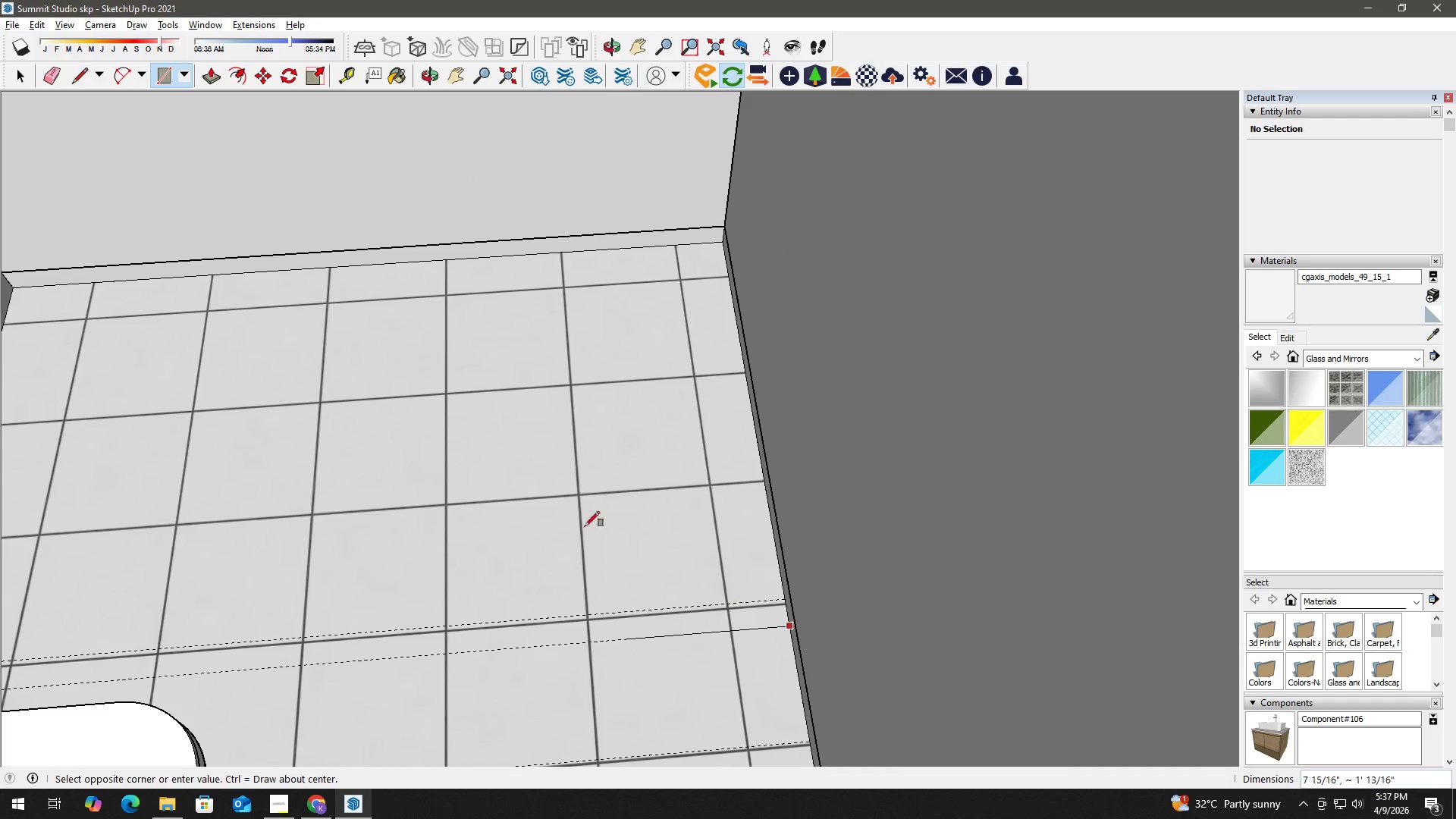 
hold_key(key=ShiftLeft, duration=0.59)
 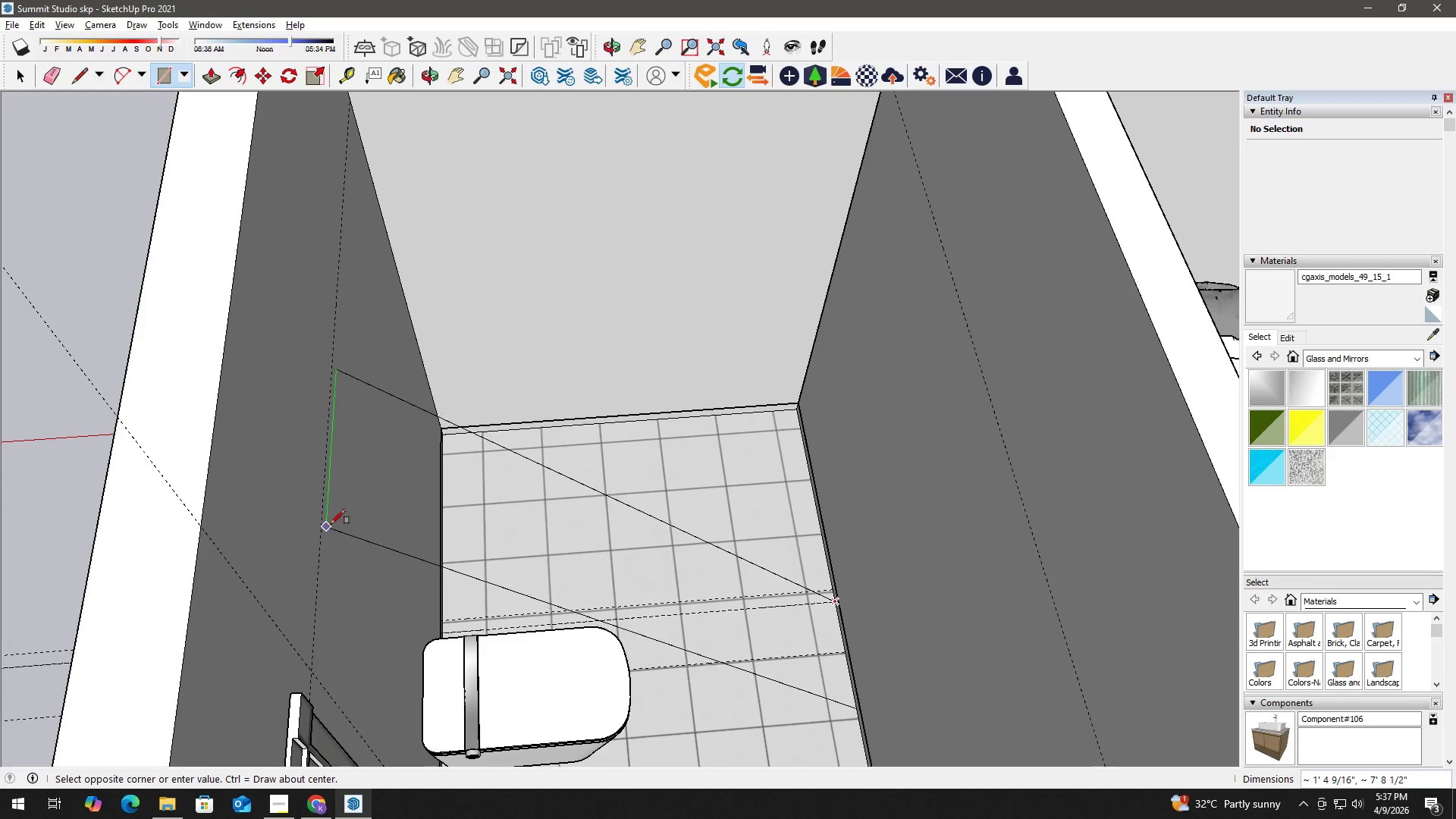 
scroll: coordinate [482, 416], scroll_direction: down, amount: 8.0
 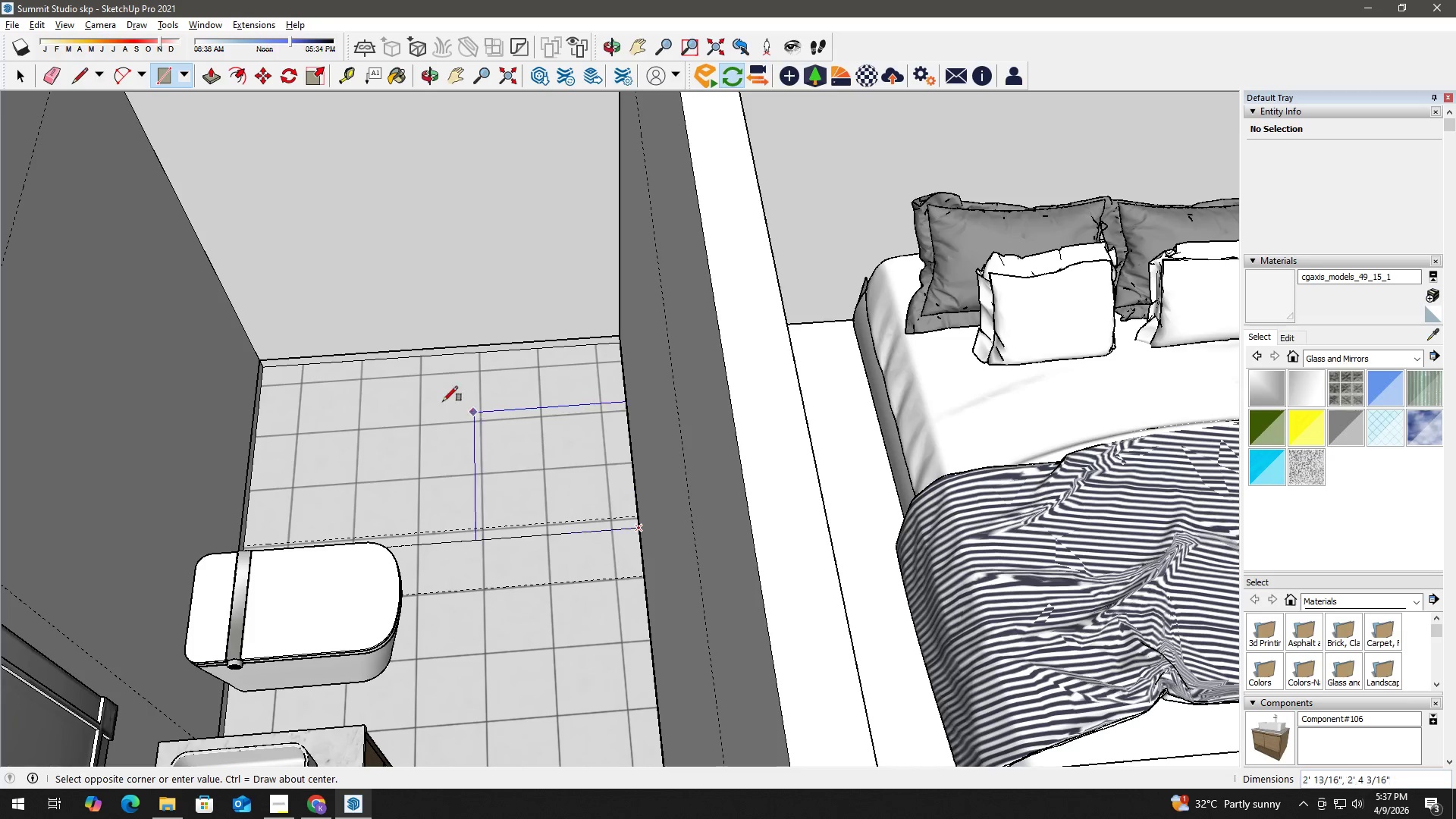 
key(Space)
 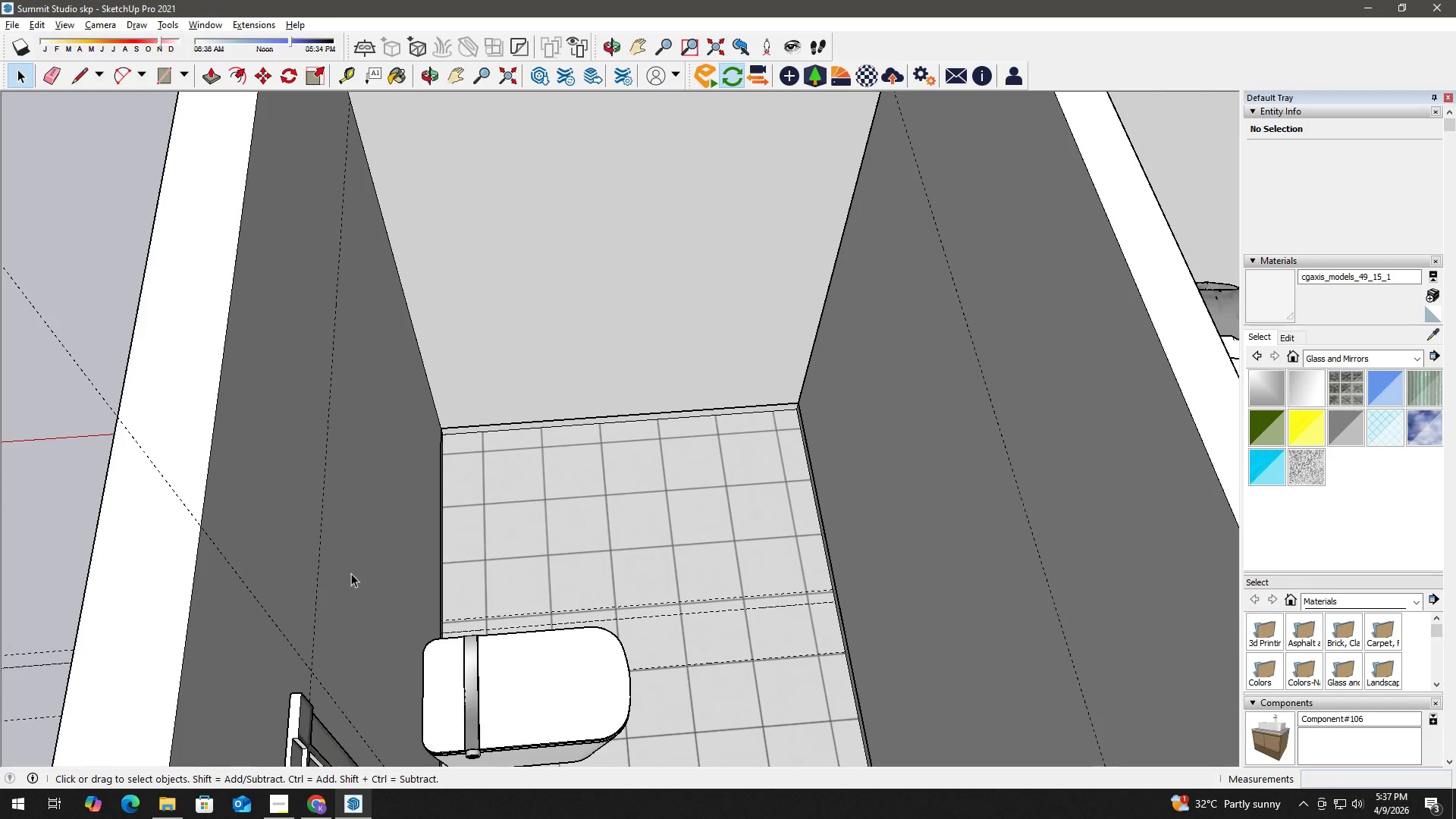 
key(T)
 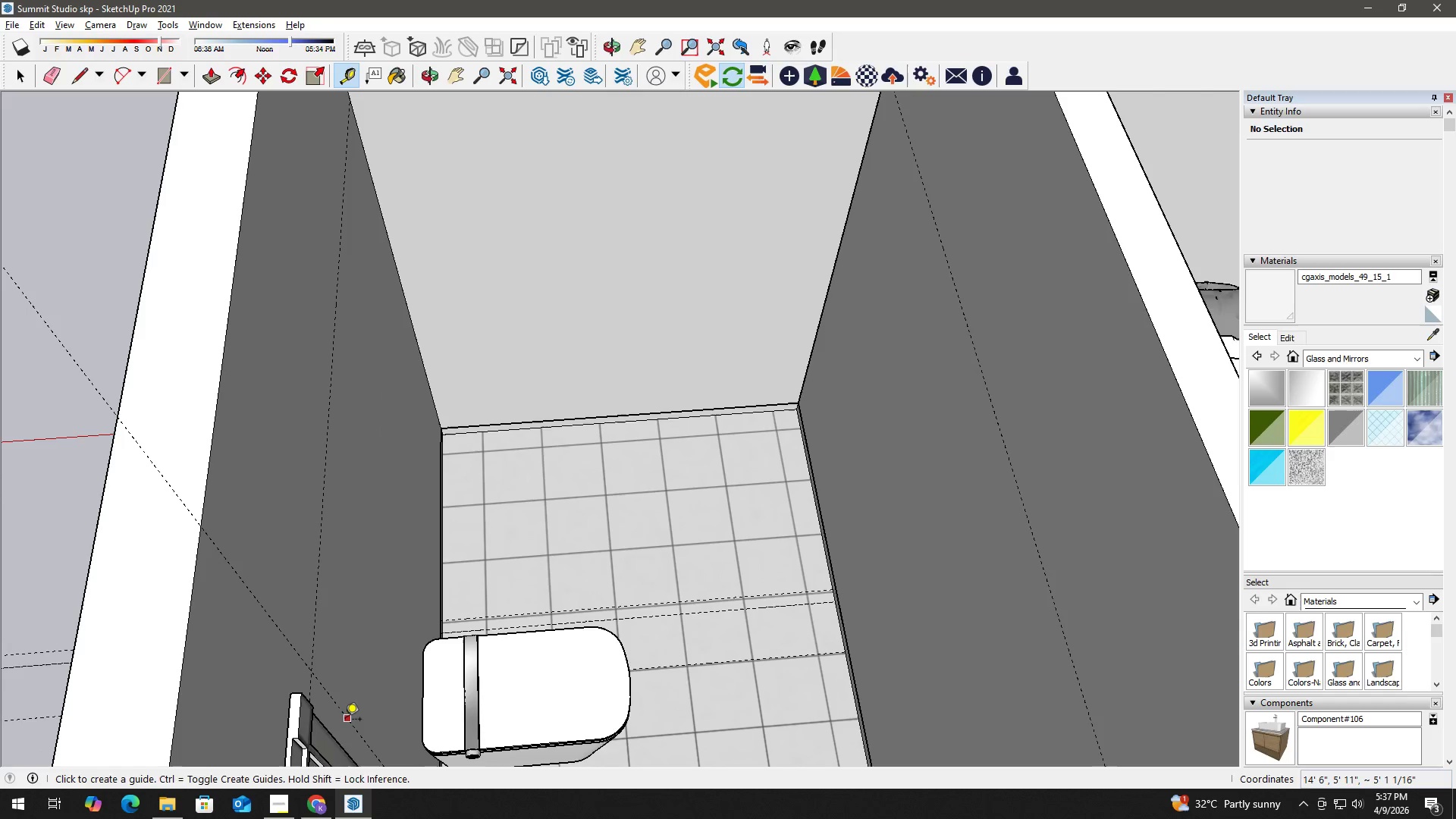 
left_click_drag(start_coordinate=[345, 720], to_coordinate=[348, 715])
 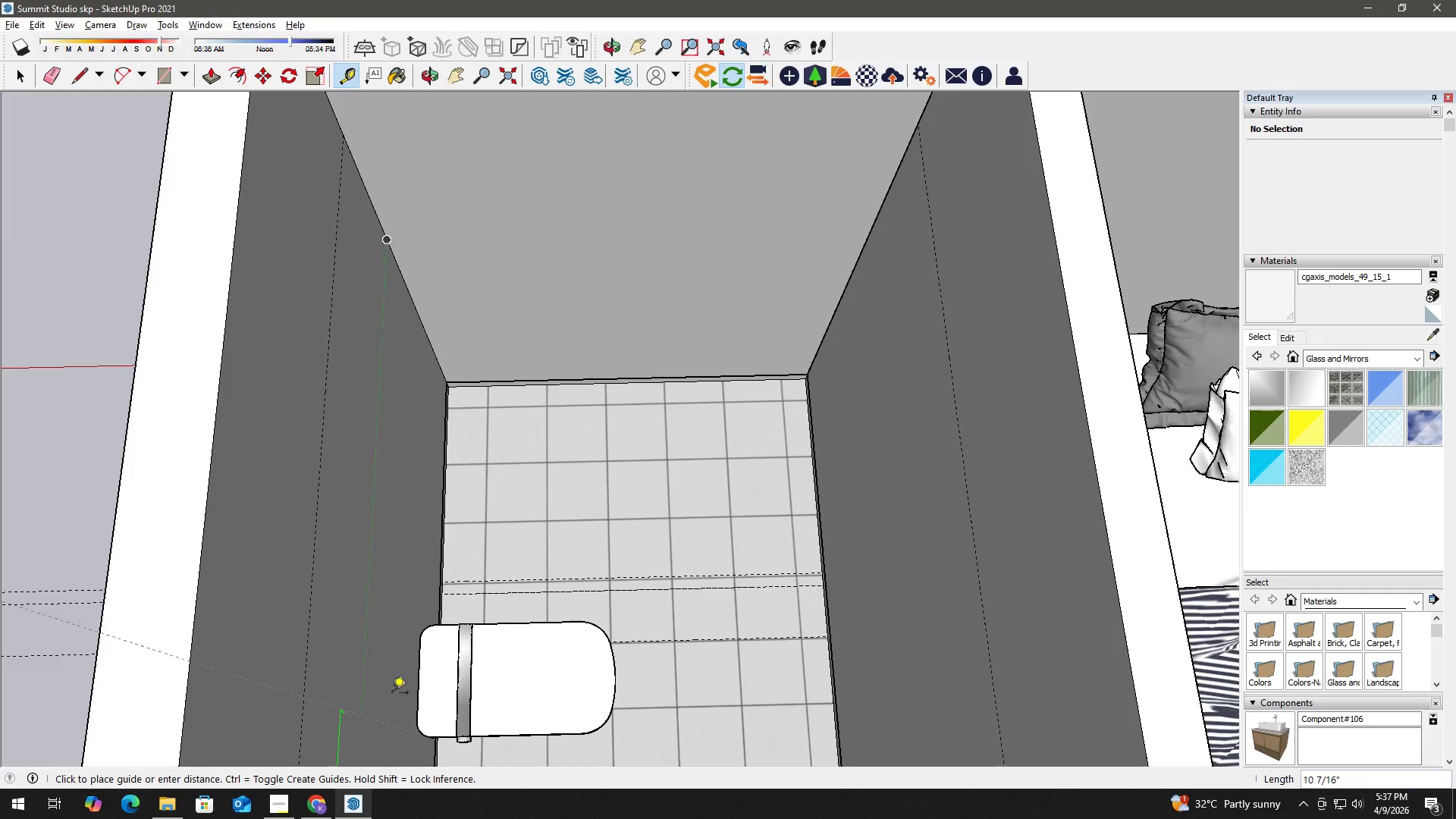 
scroll: coordinate [447, 588], scroll_direction: up, amount: 4.0
 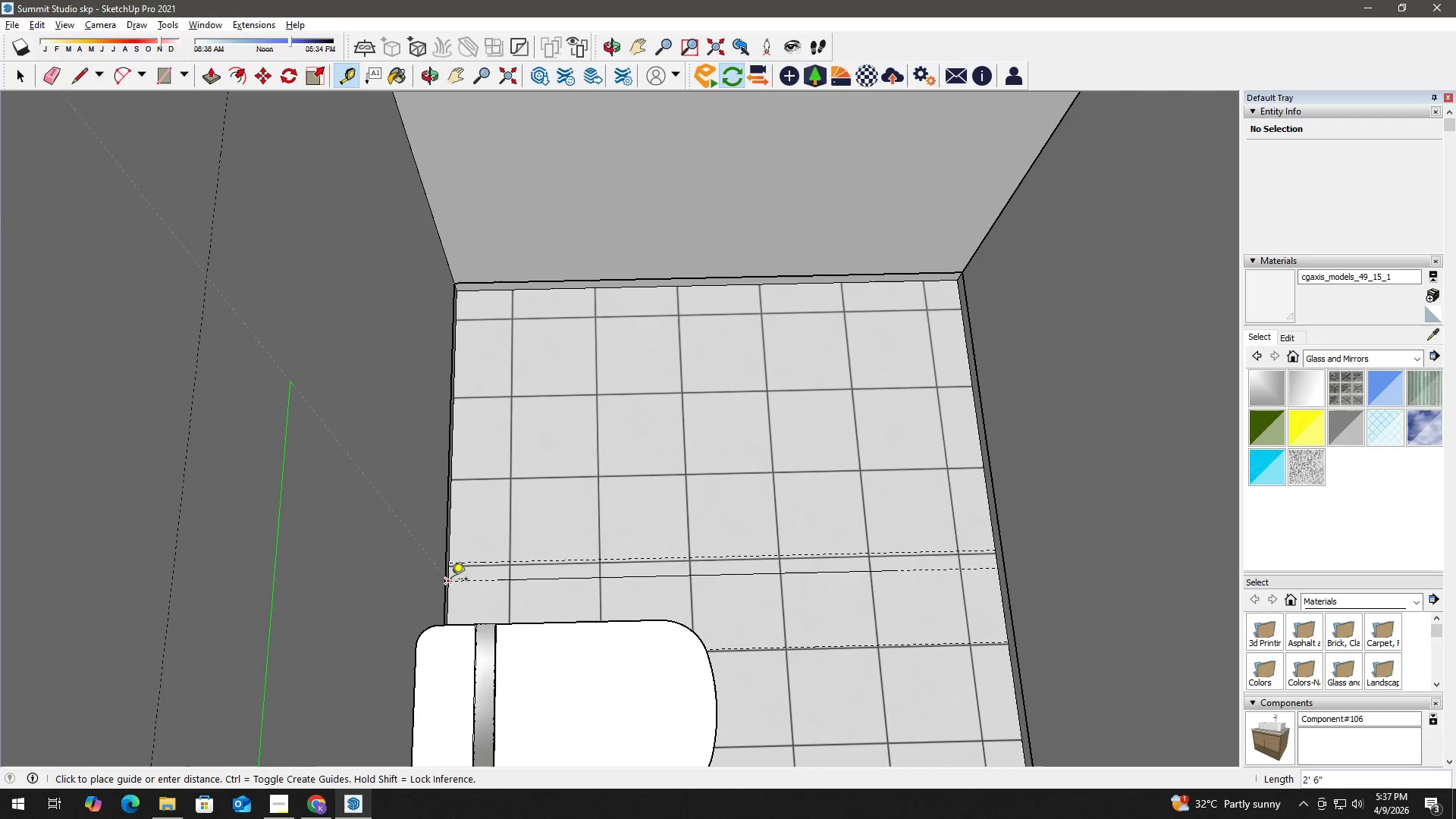 
left_click([451, 580])
 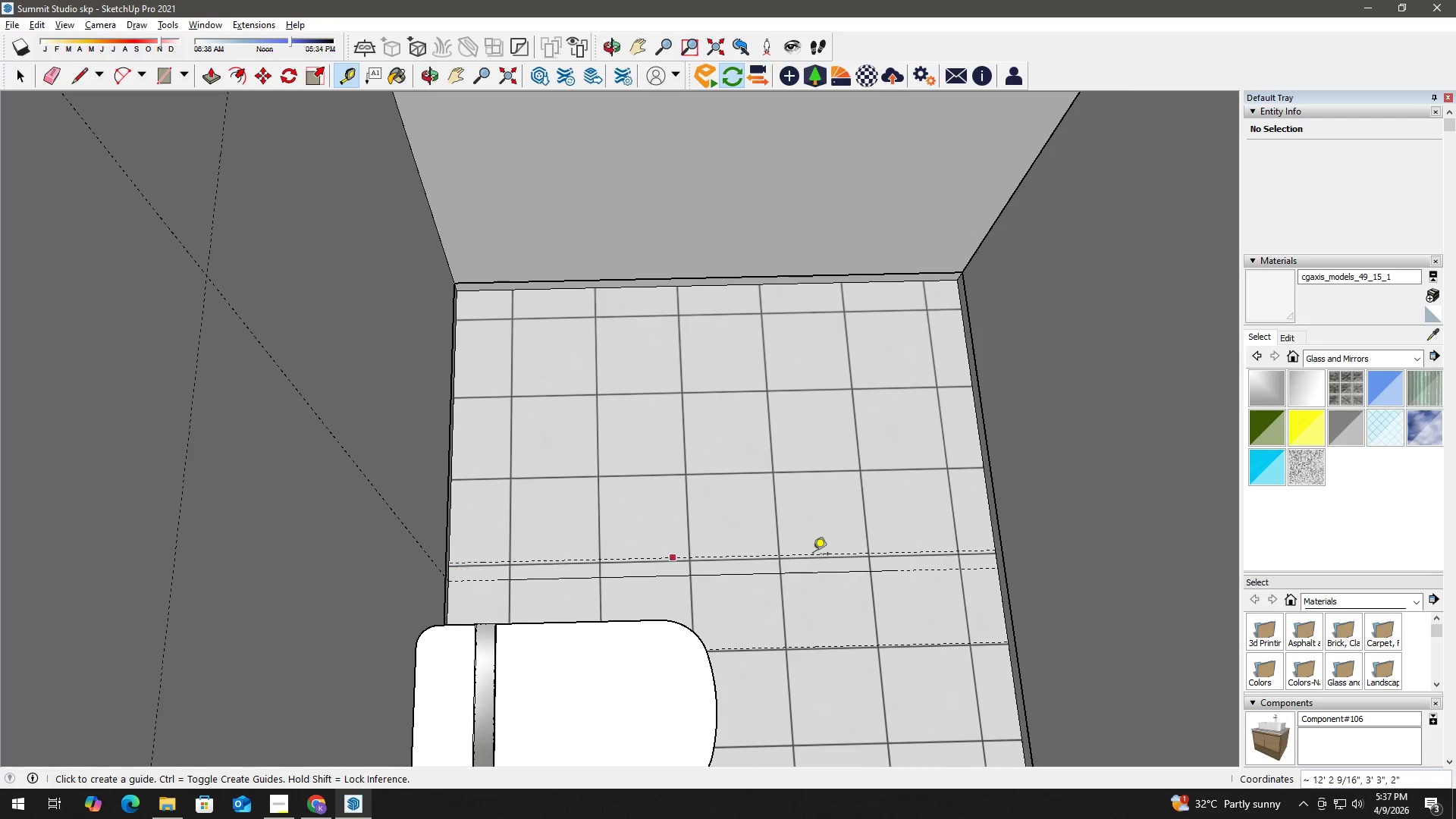 
key(Space)
 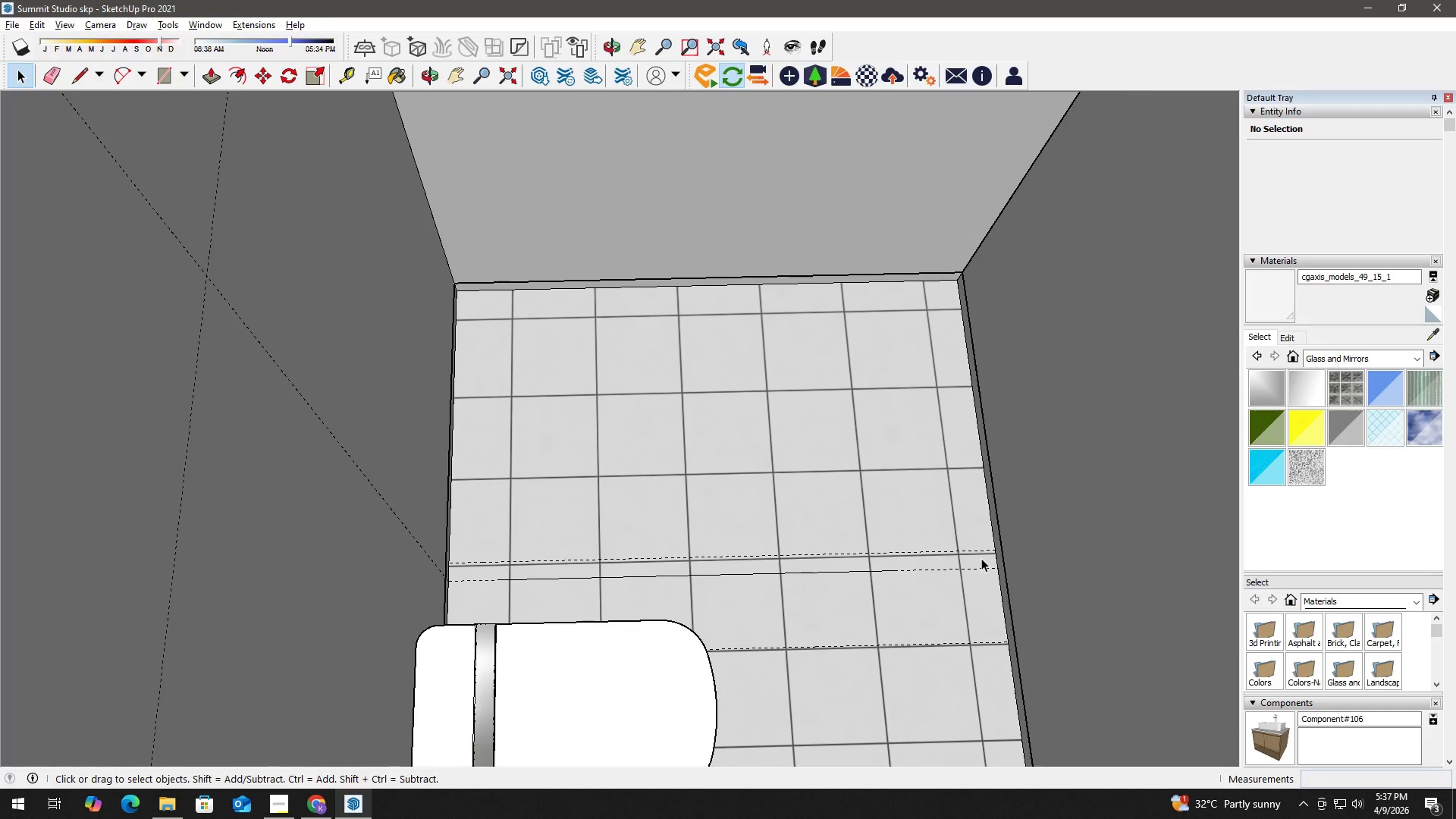 
key(R)
 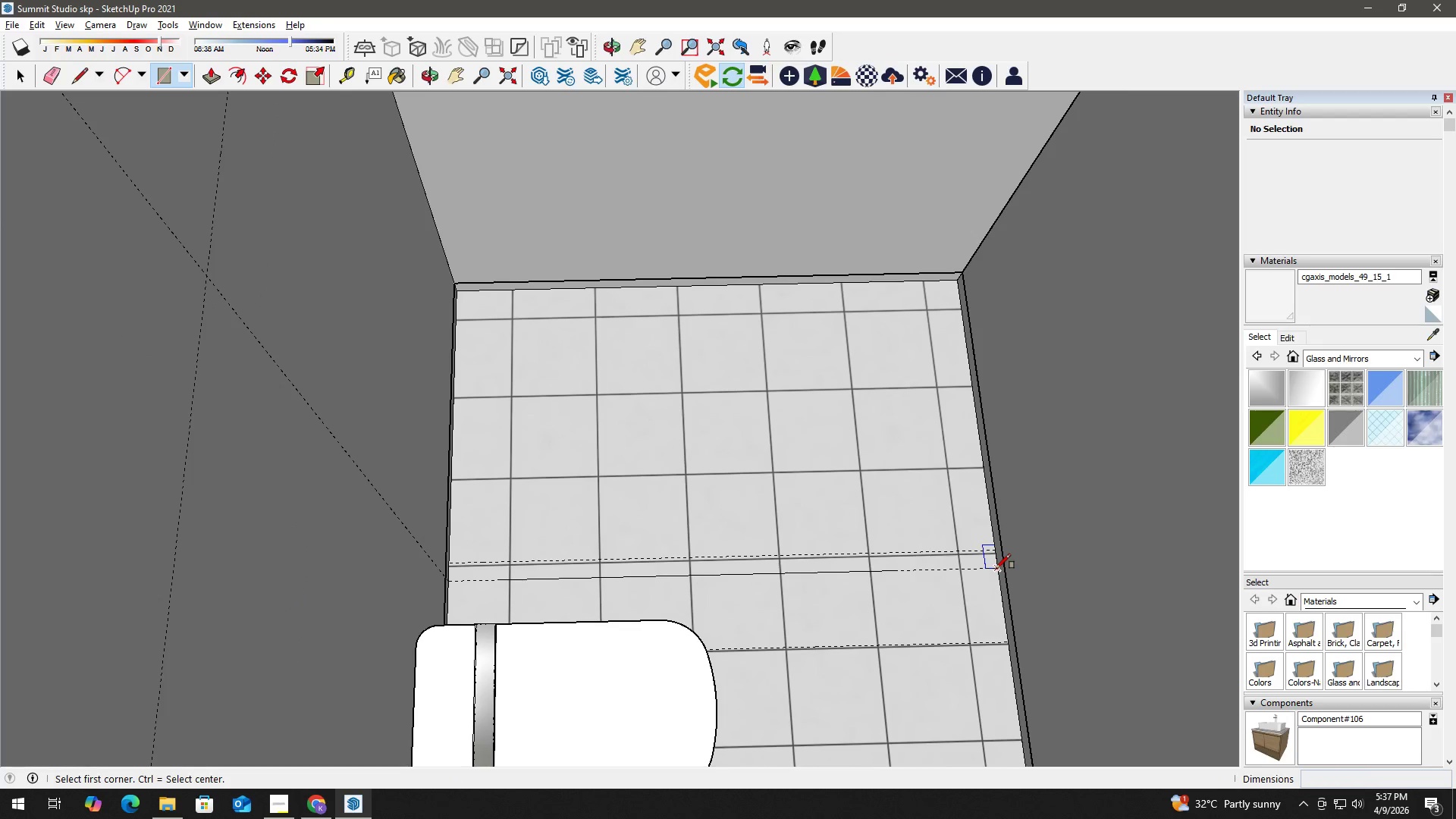 
left_click([996, 569])
 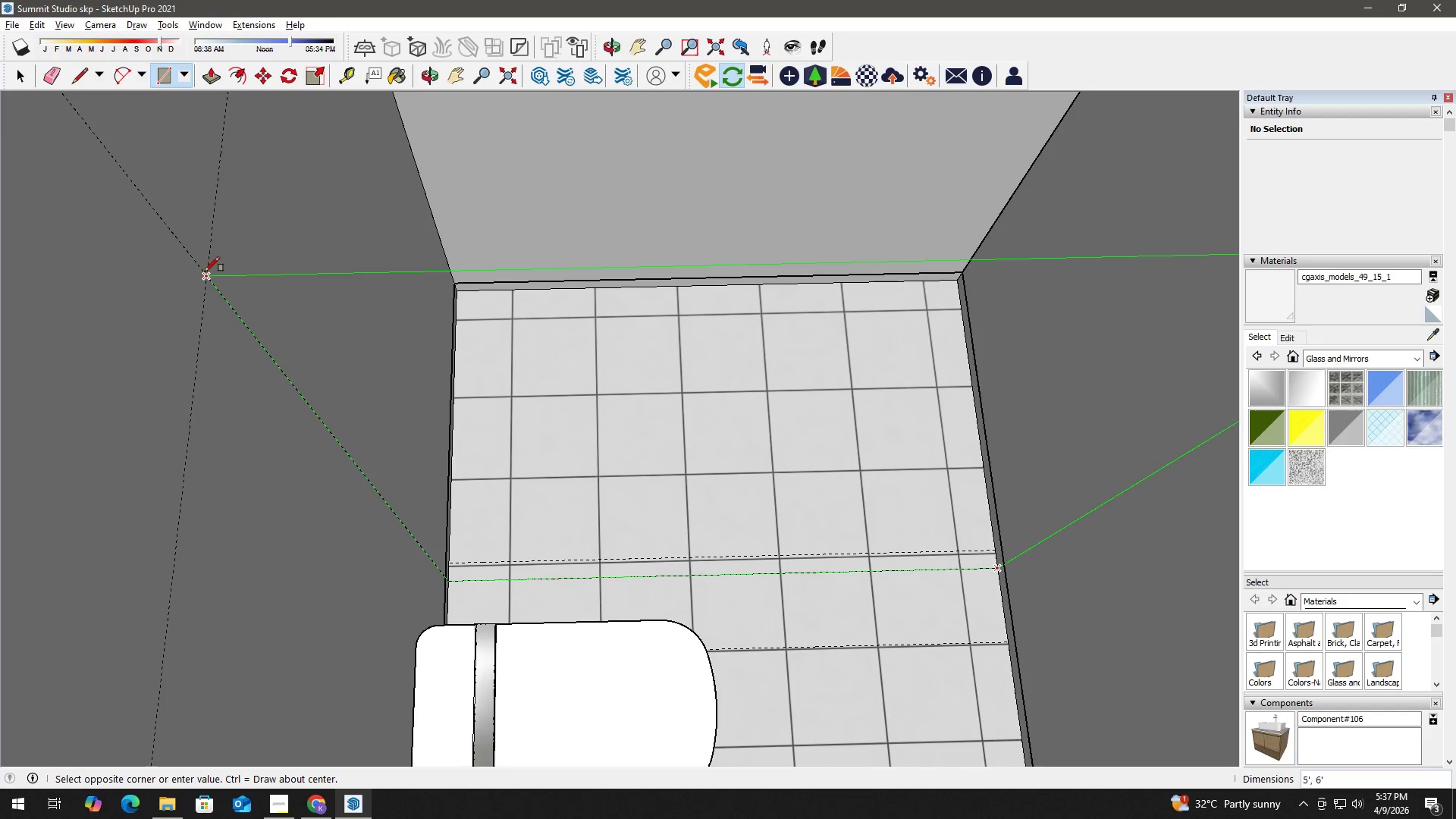 
left_click([205, 271])
 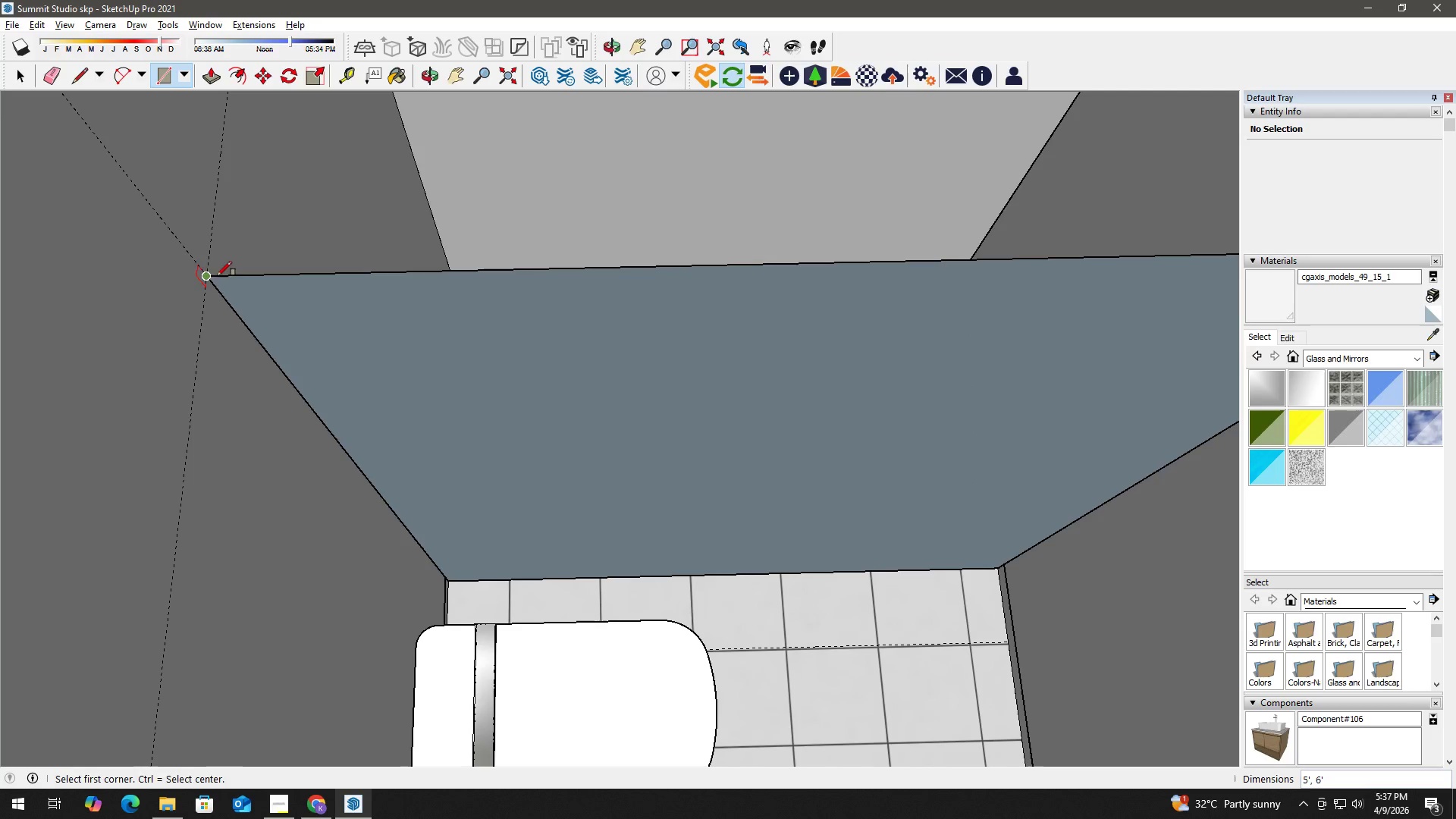 
key(Space)
 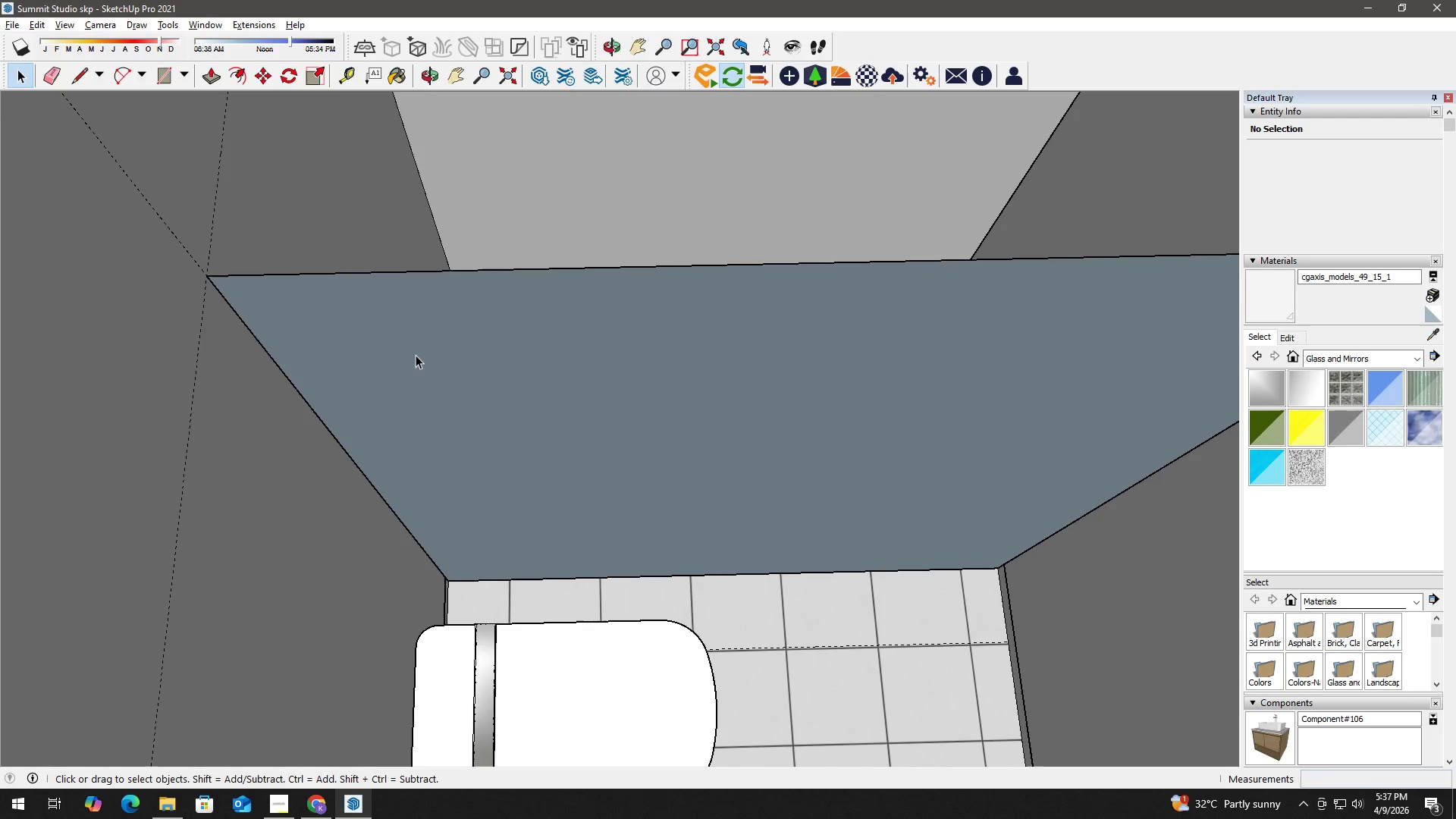 
left_click([417, 355])
 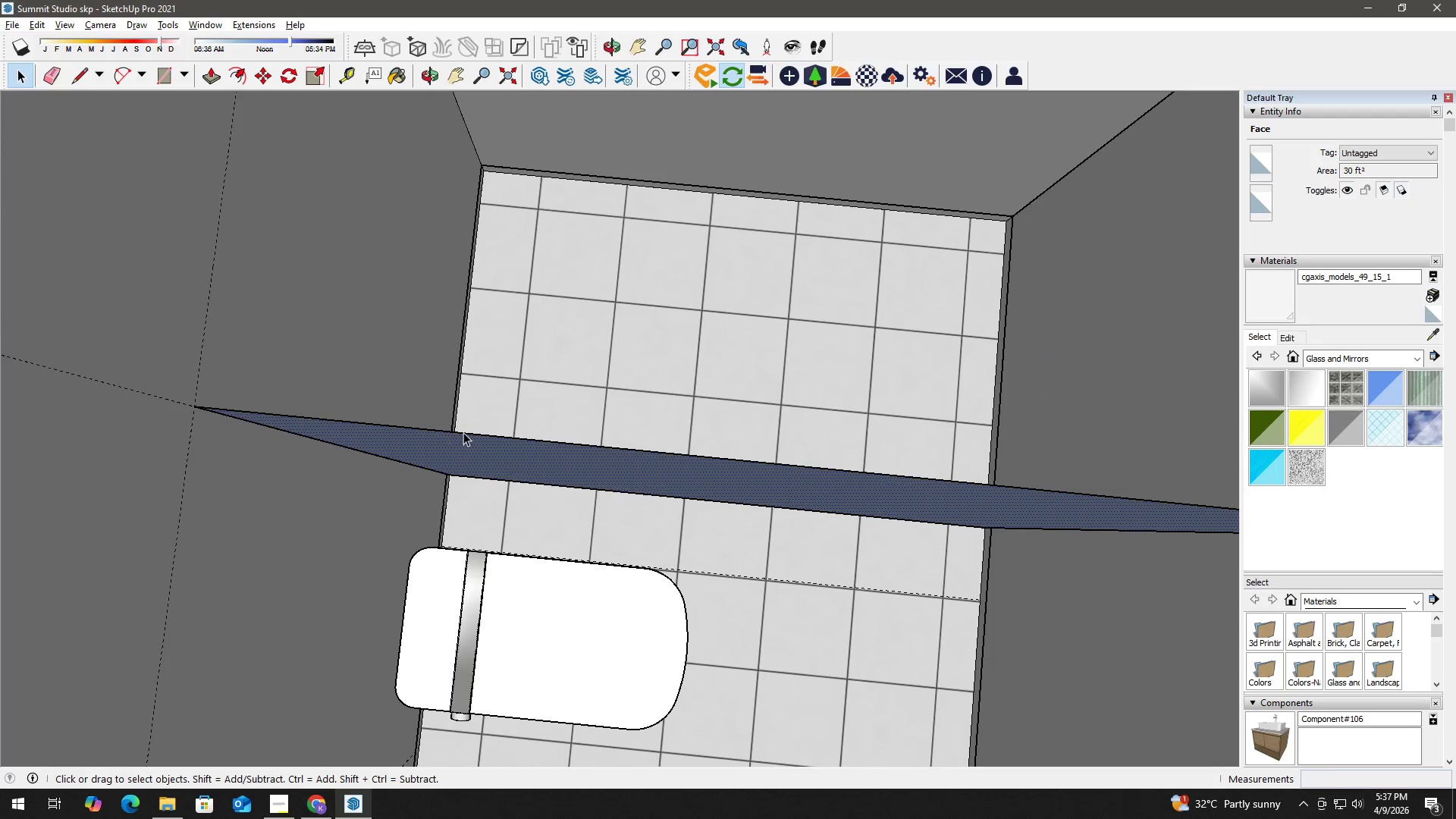 
key(P)
 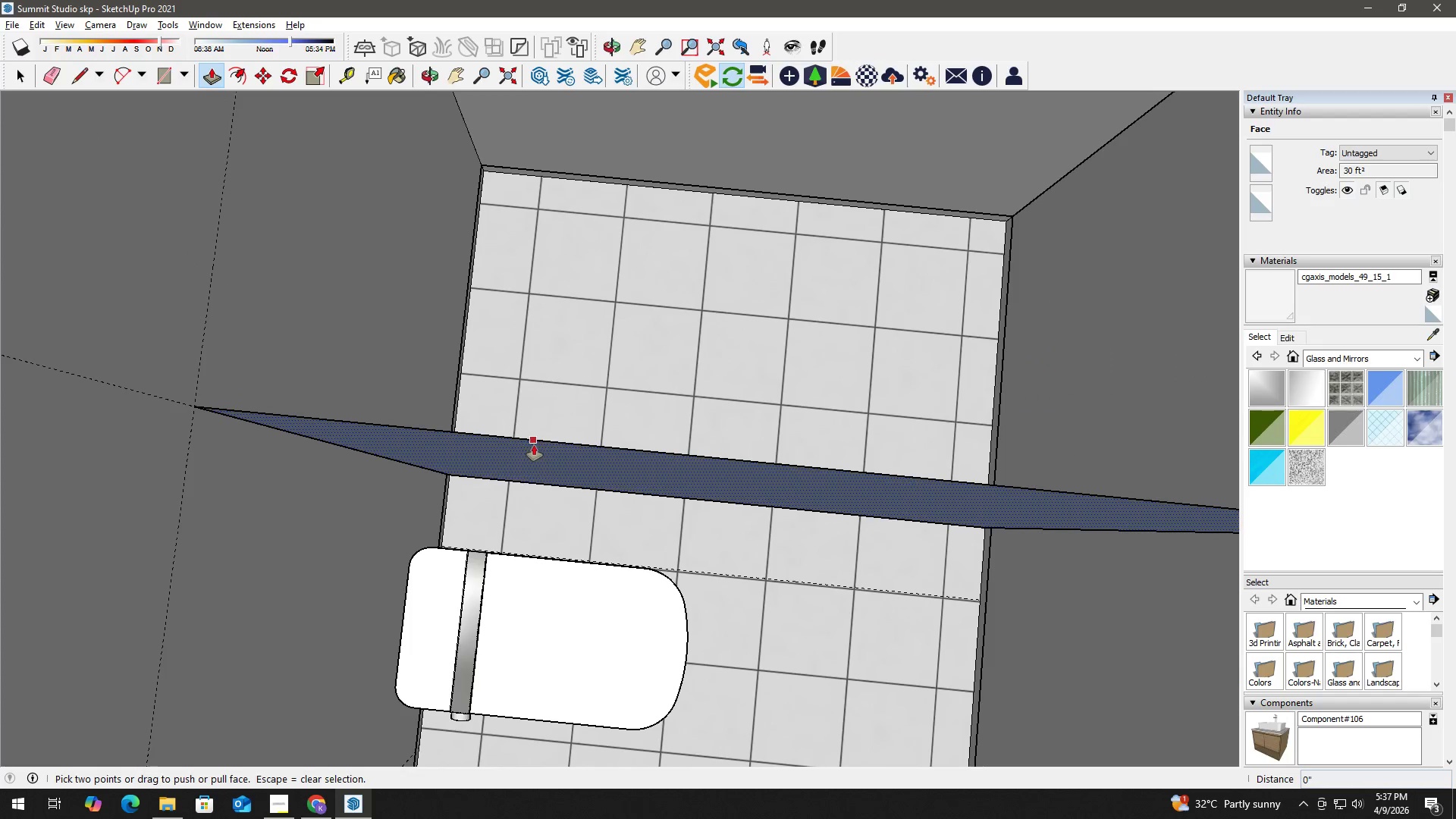 
left_click([534, 445])
 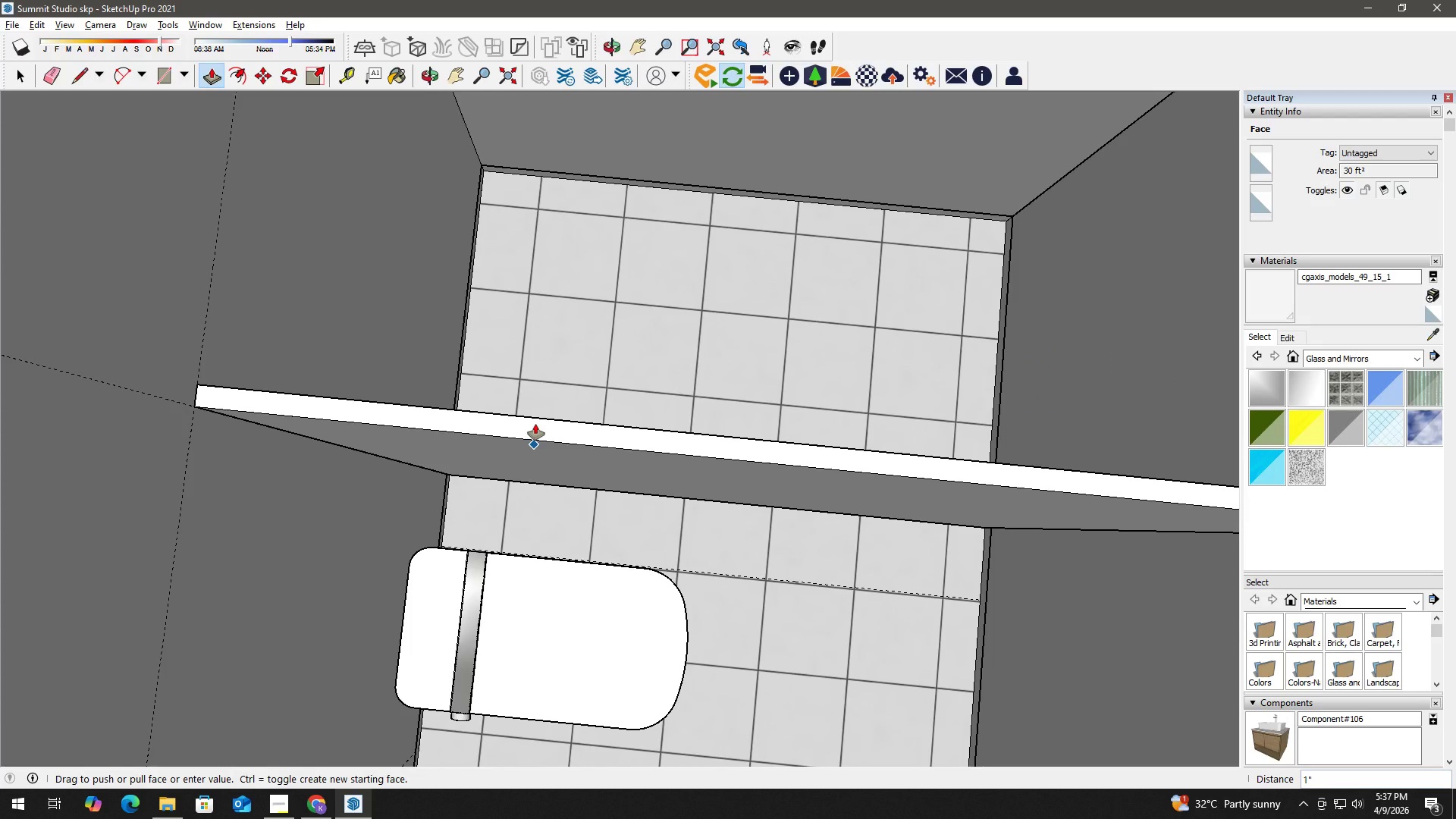 
key(Numpad2)
 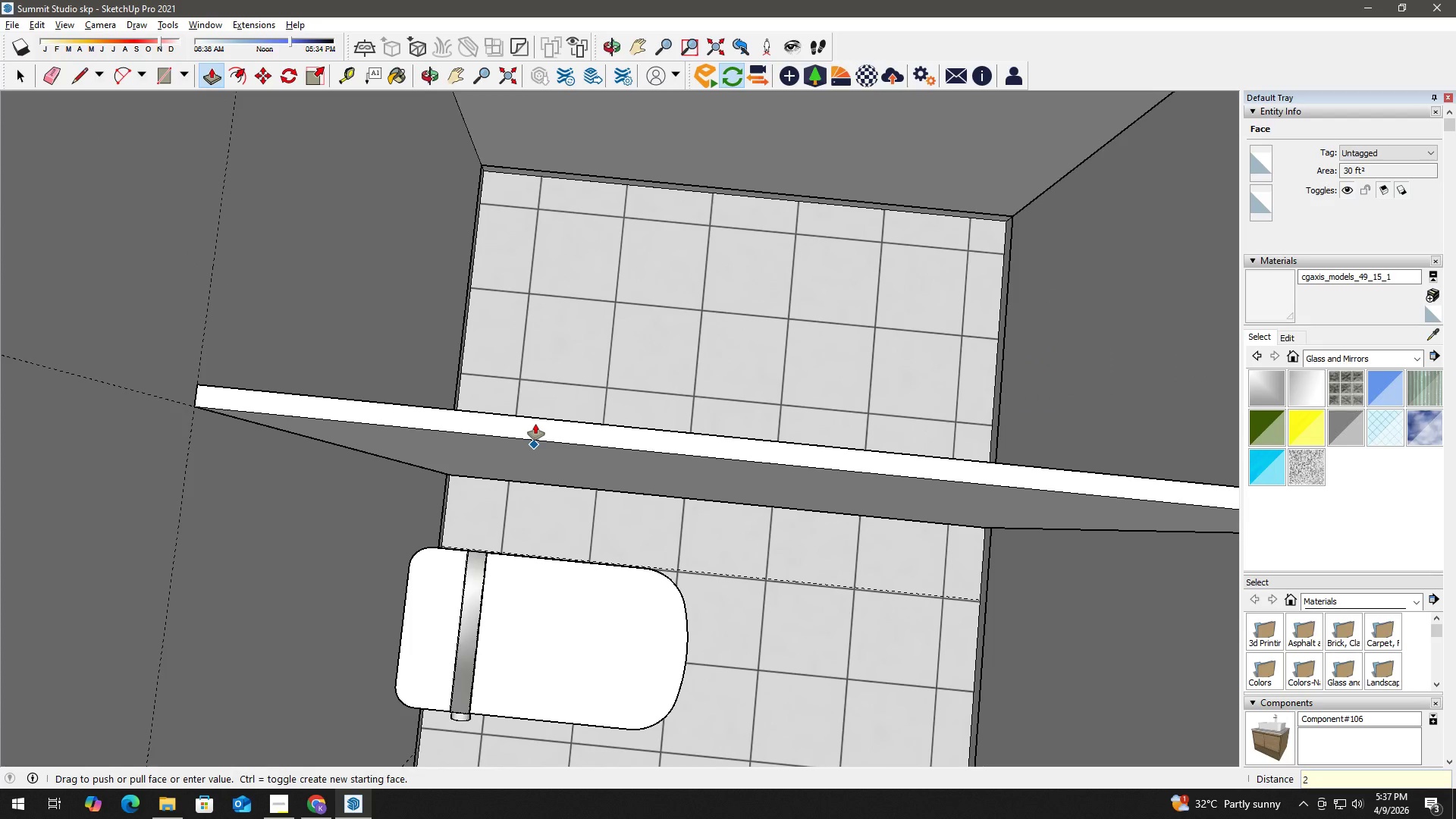 
key(Shift+Quote)
 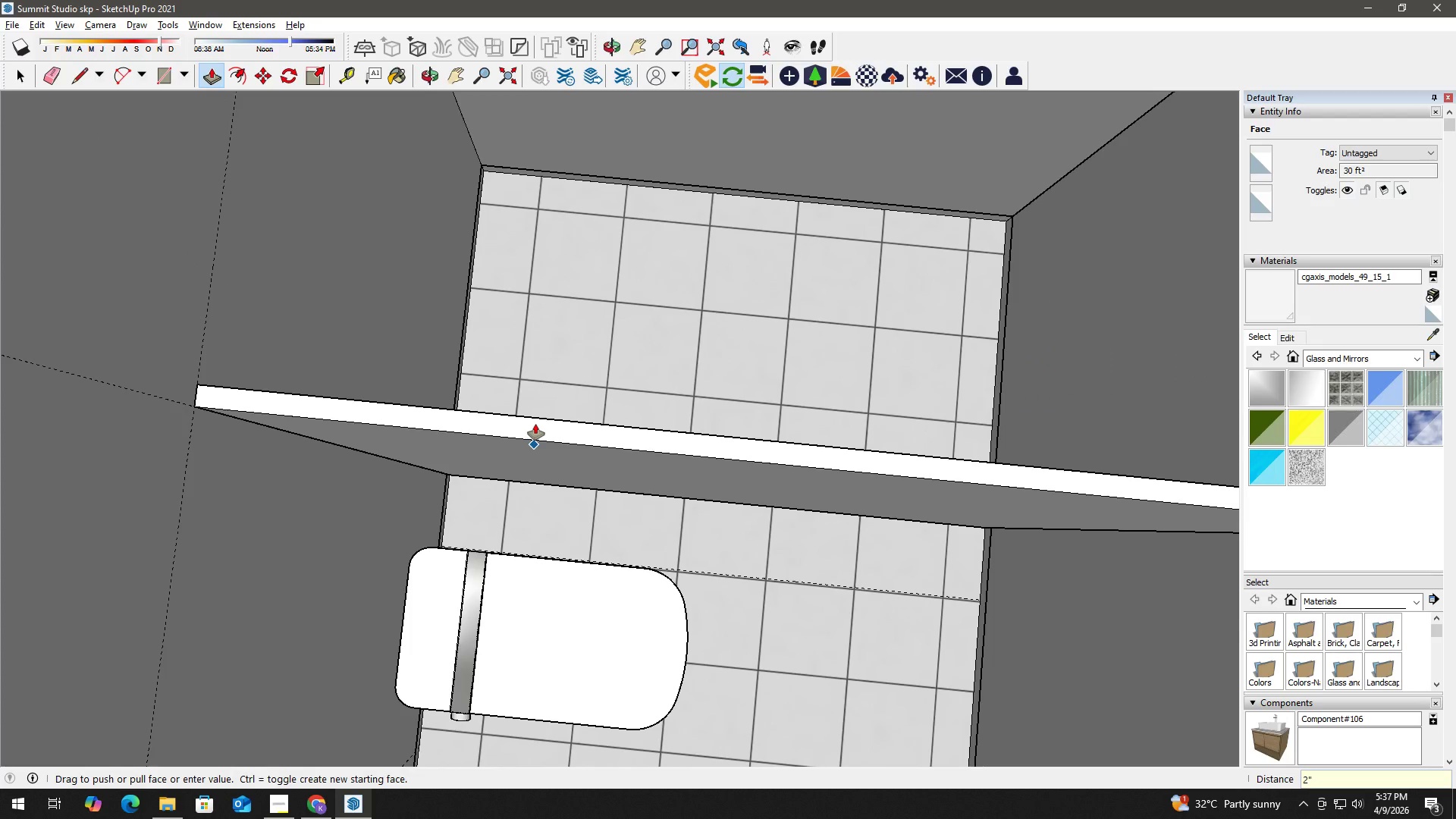 
key(Enter)
 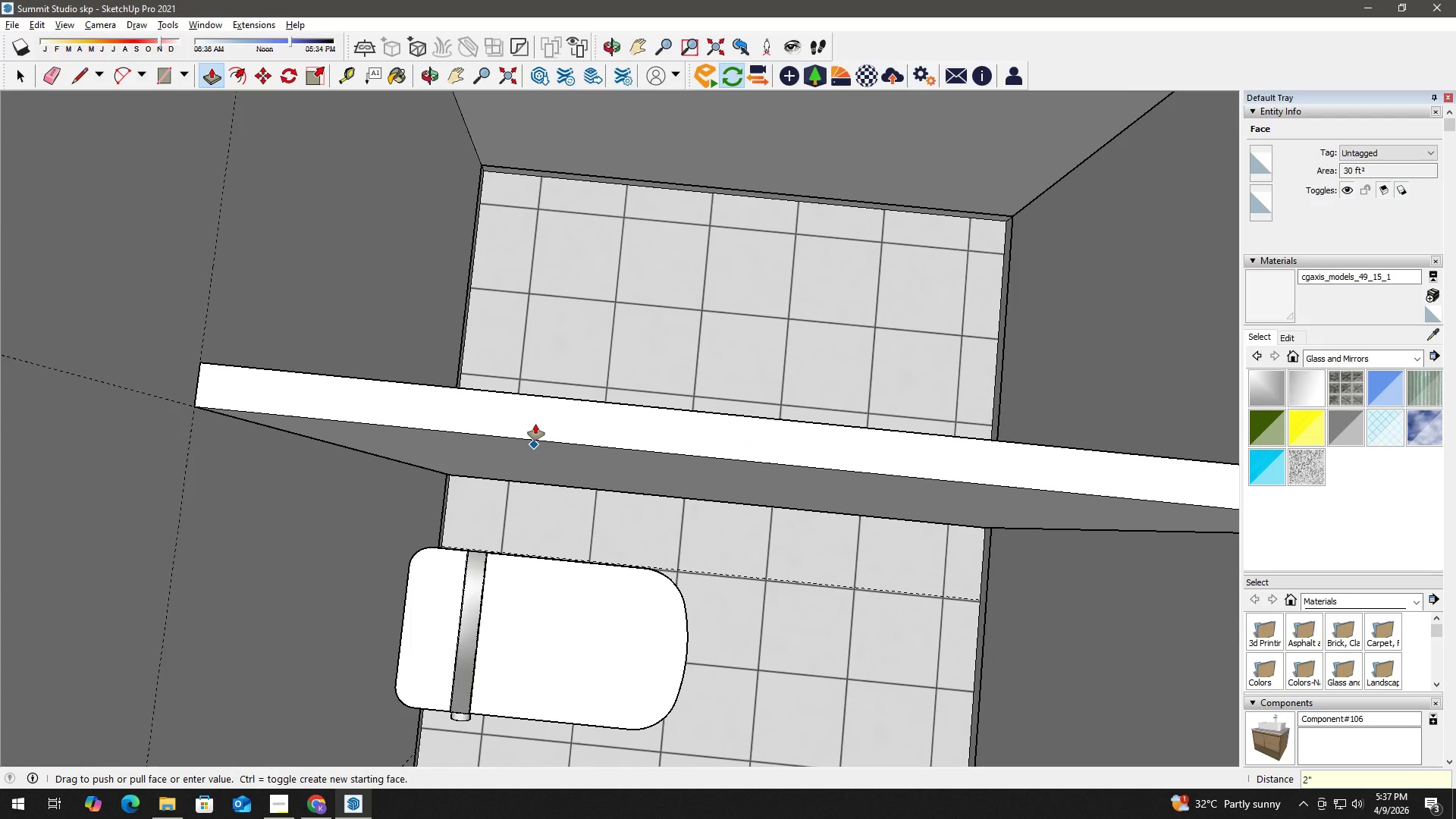 
key(Space)
 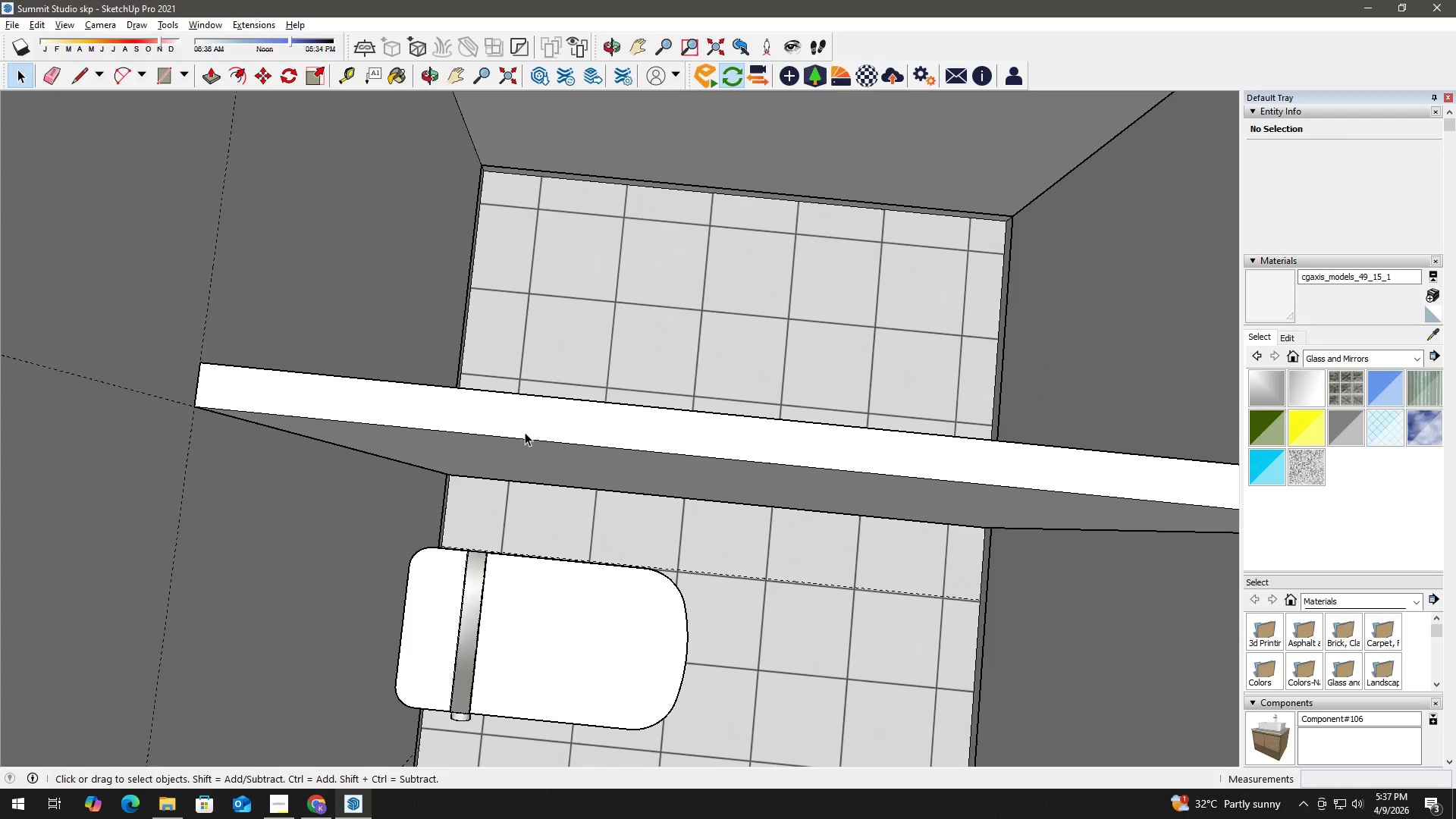 
scroll: coordinate [525, 432], scroll_direction: down, amount: 2.0
 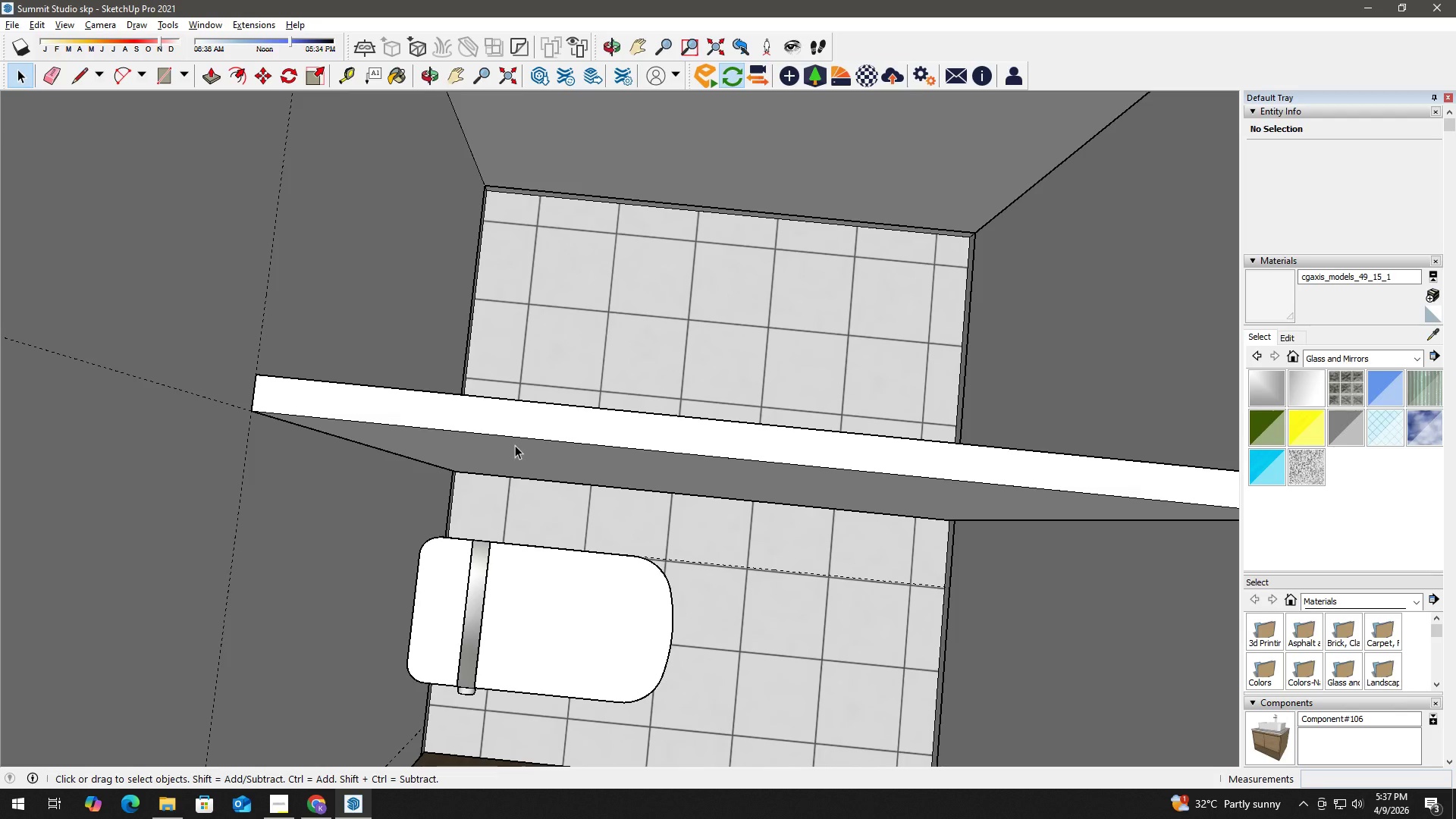 
wait(40.68)
 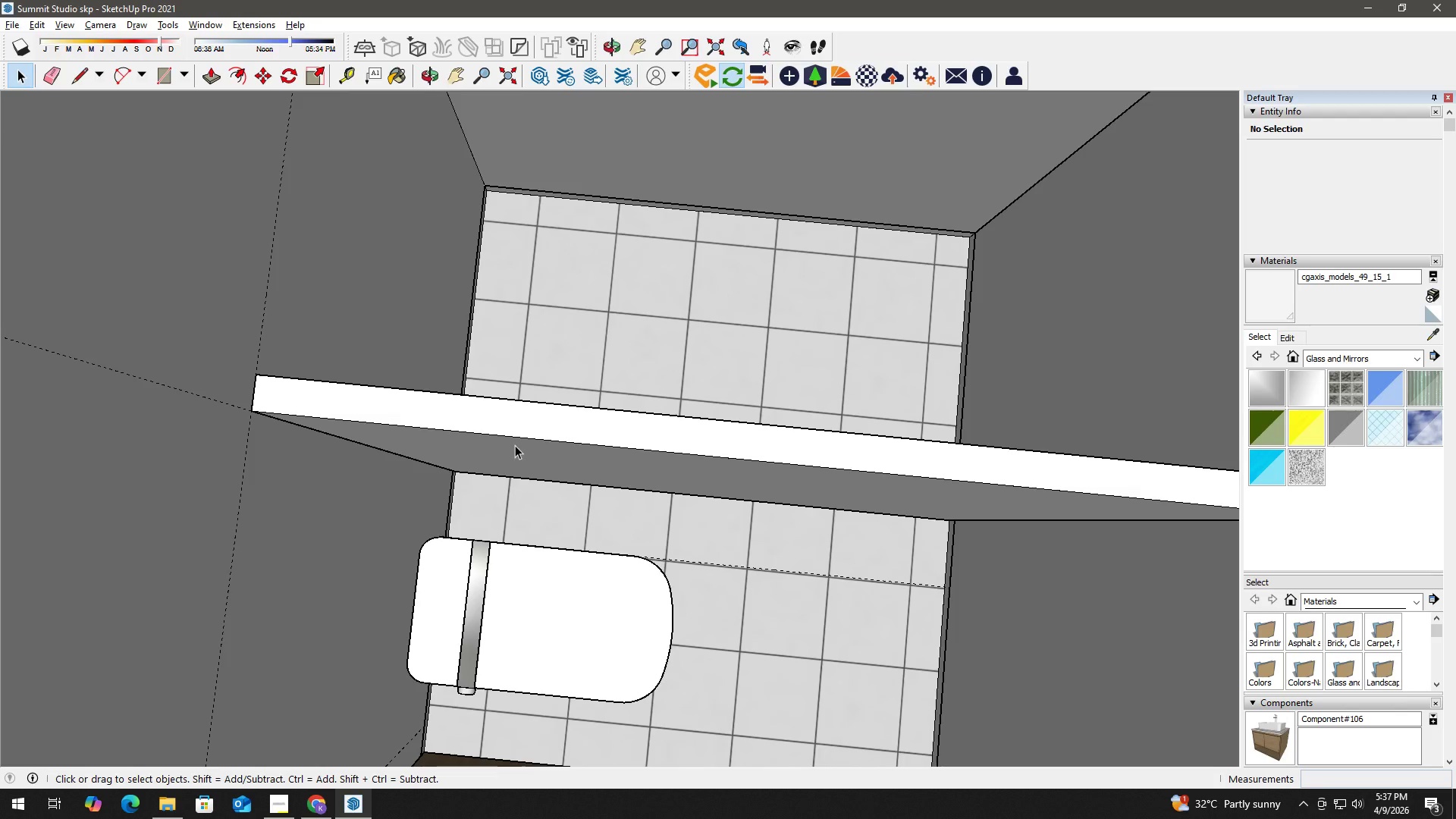 
scroll: coordinate [652, 384], scroll_direction: down, amount: 3.0
 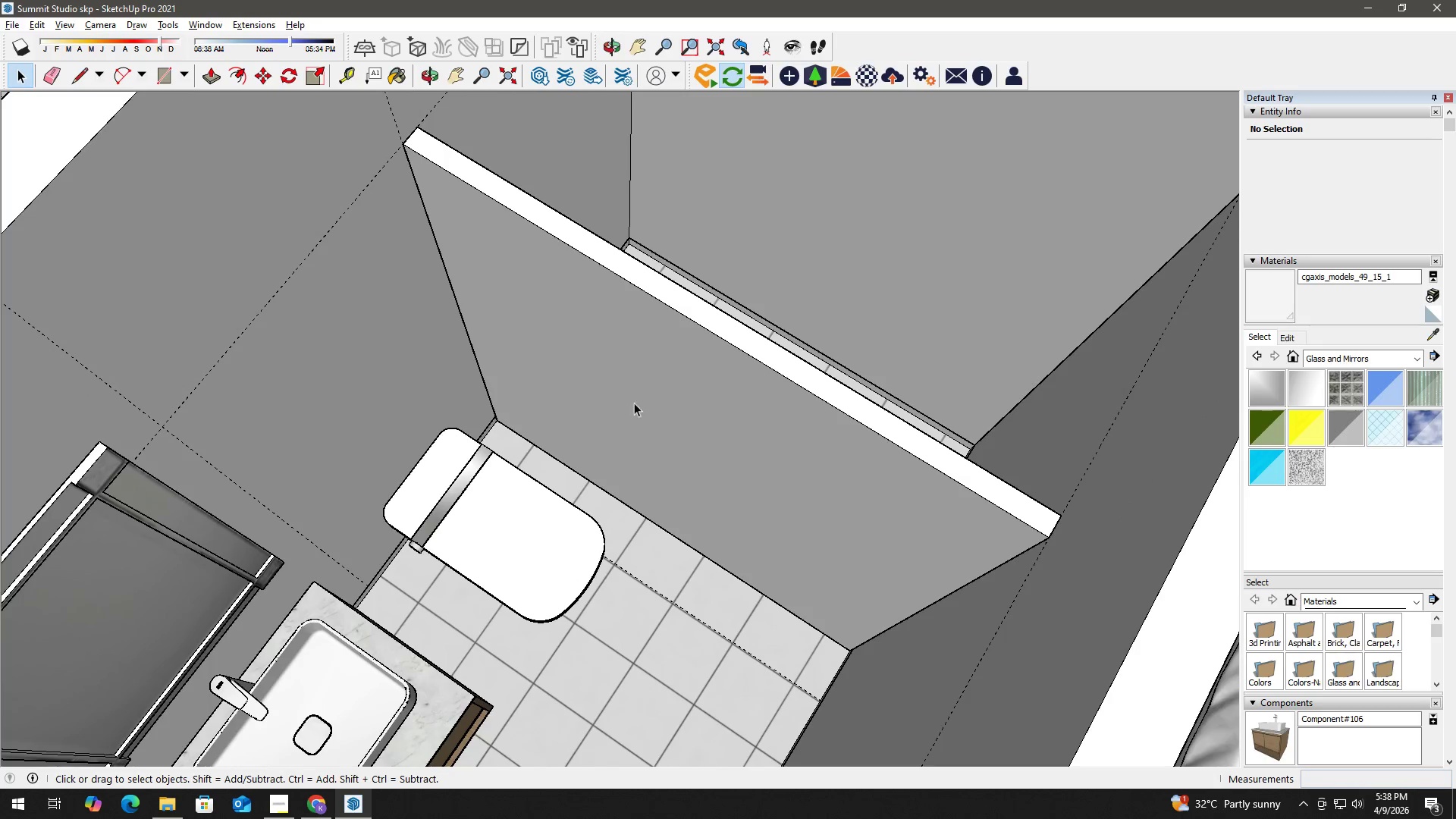 
scroll: coordinate [546, 384], scroll_direction: up, amount: 2.0
 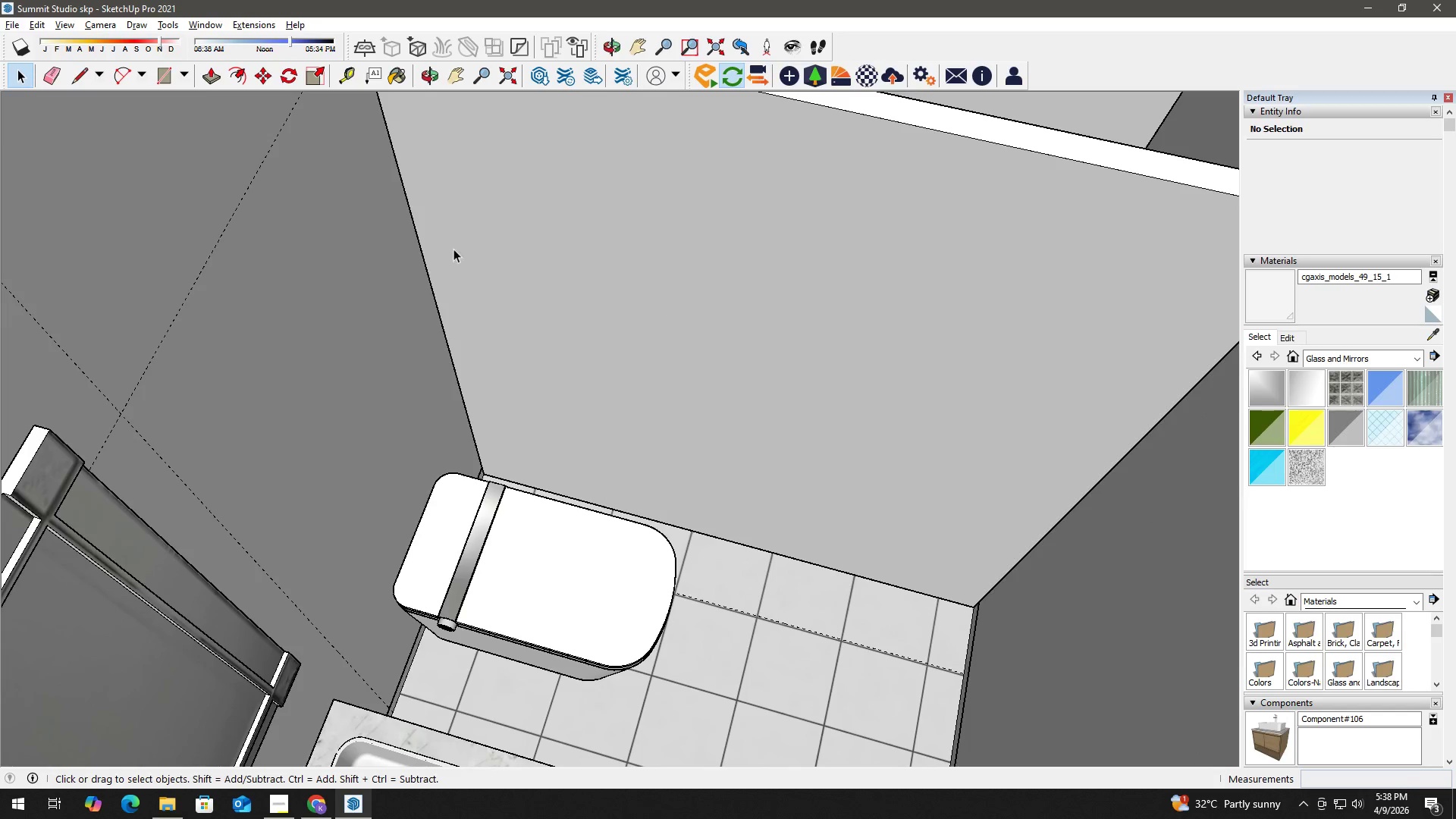 
key(T)
 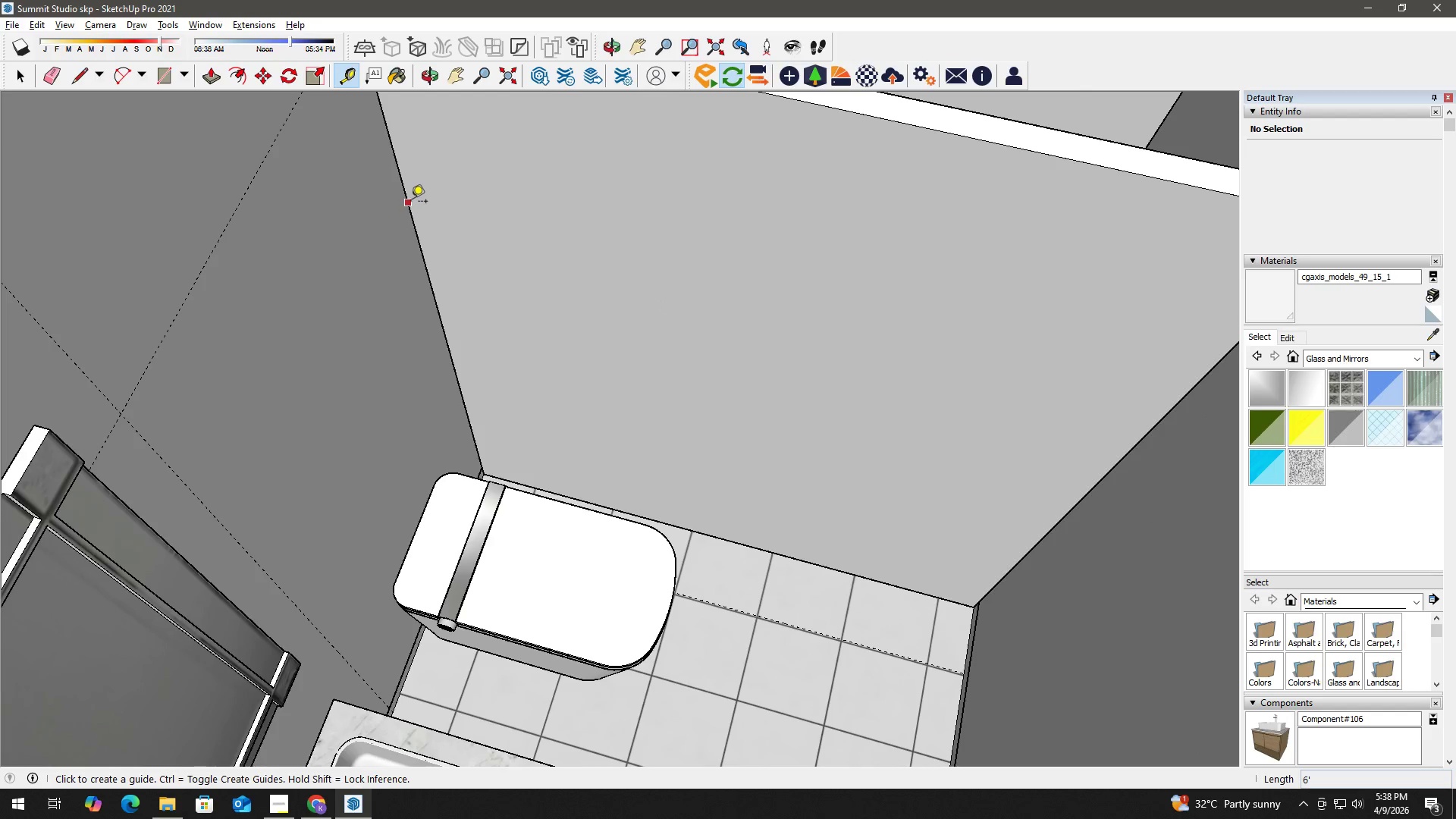 
left_click_drag(start_coordinate=[411, 202], to_coordinate=[419, 202])
 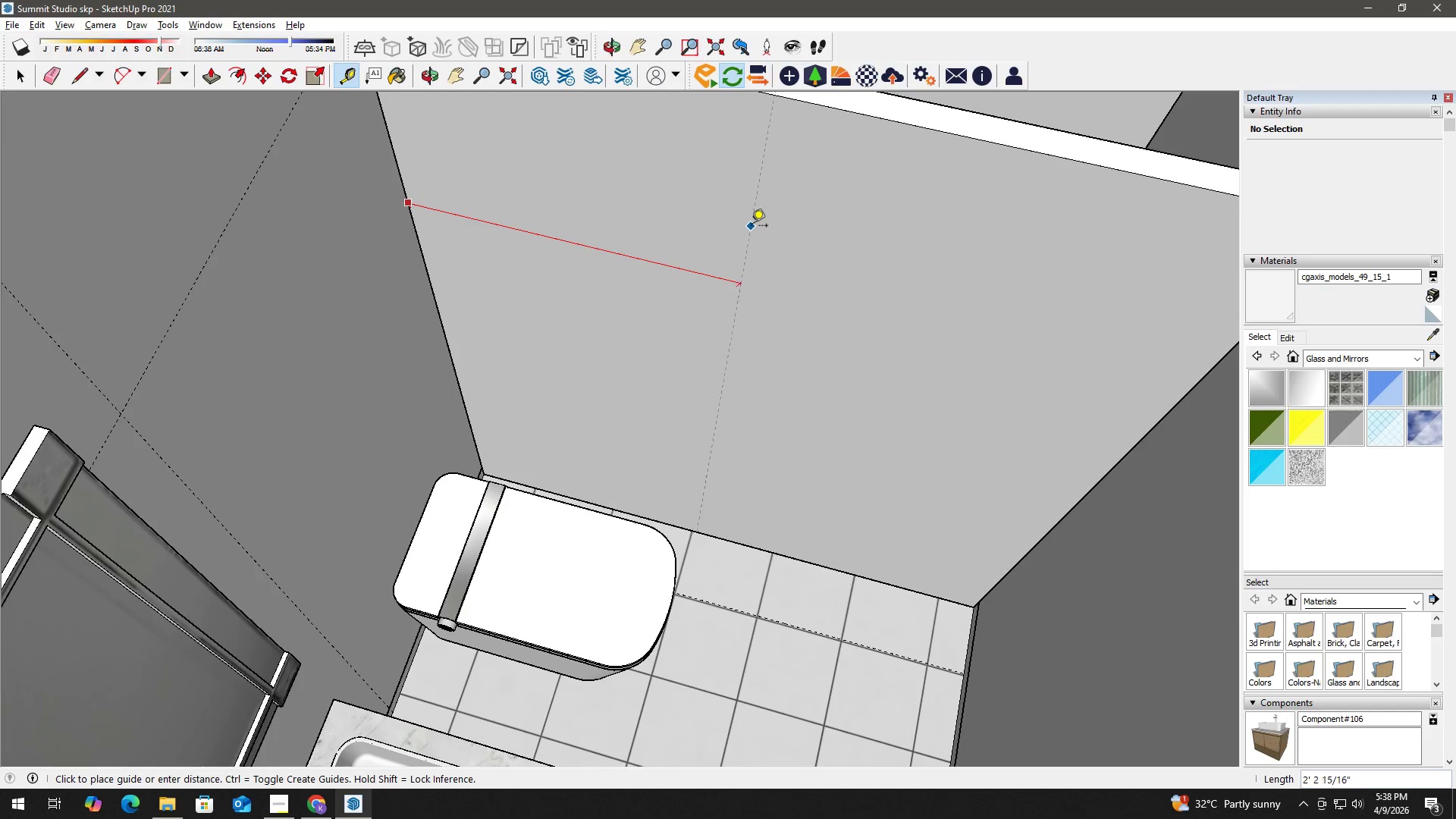 
hold_key(key=ShiftLeft, duration=0.67)
 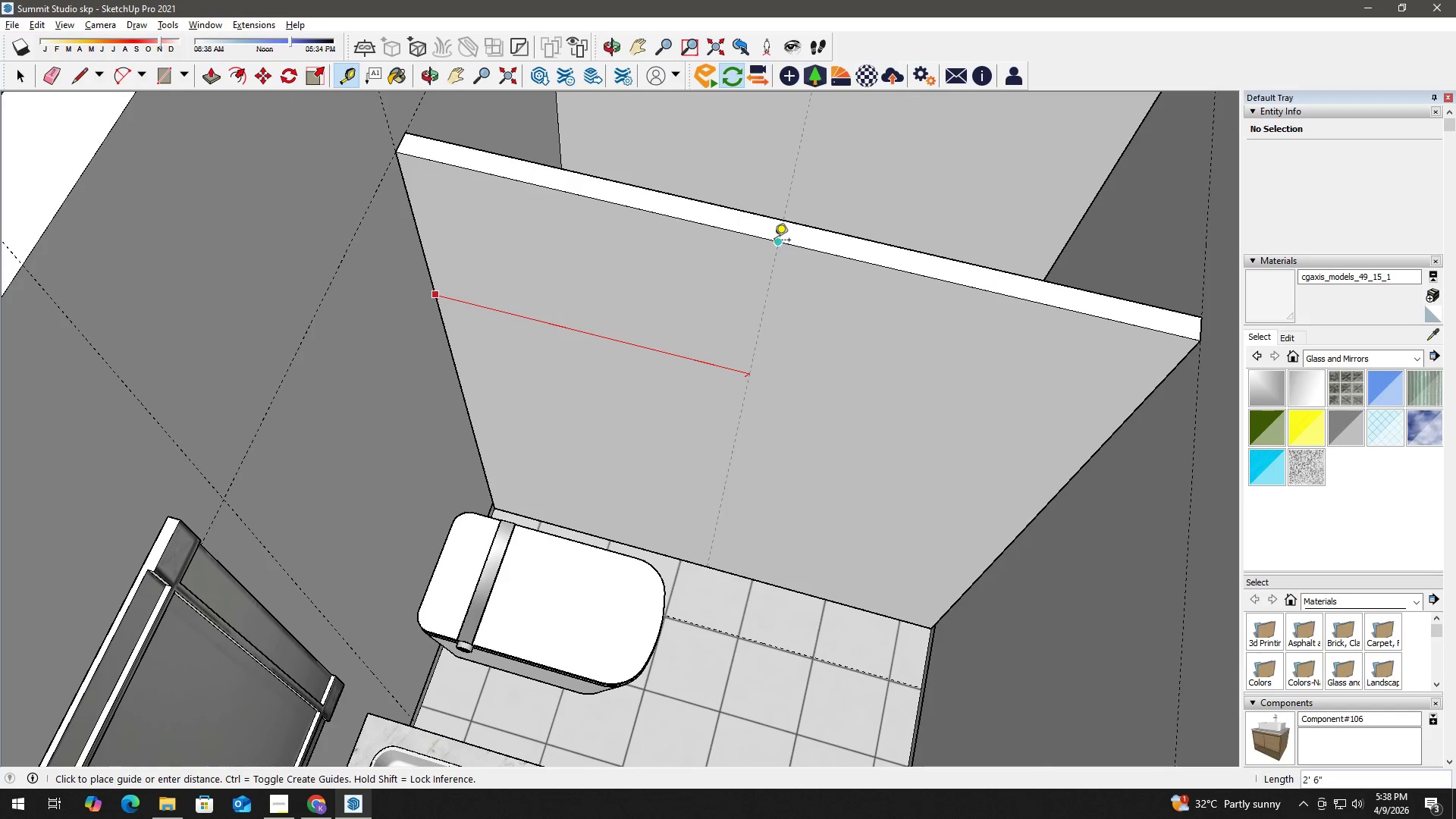 
scroll: coordinate [752, 227], scroll_direction: down, amount: 2.0
 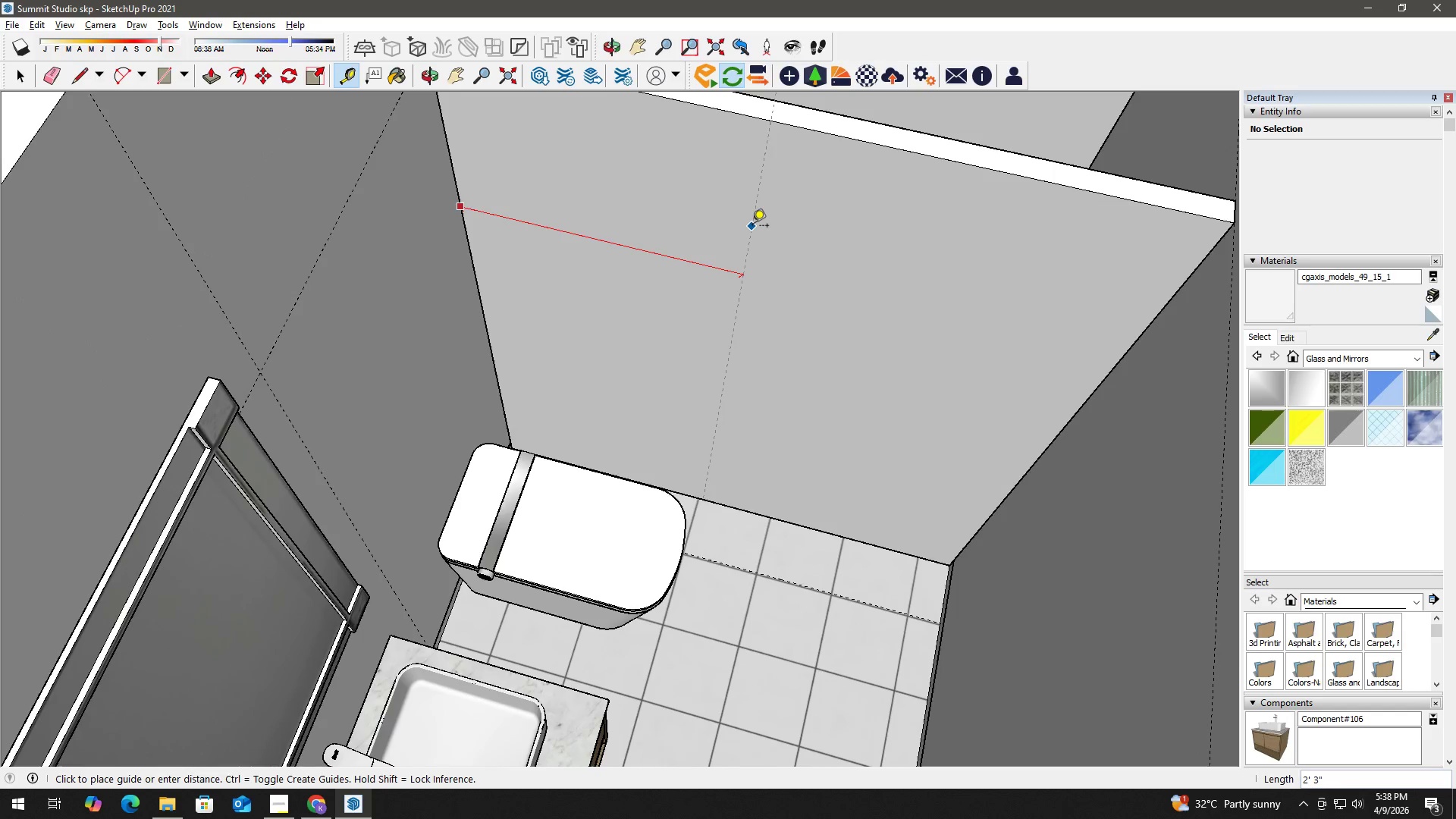 
left_click([774, 241])
 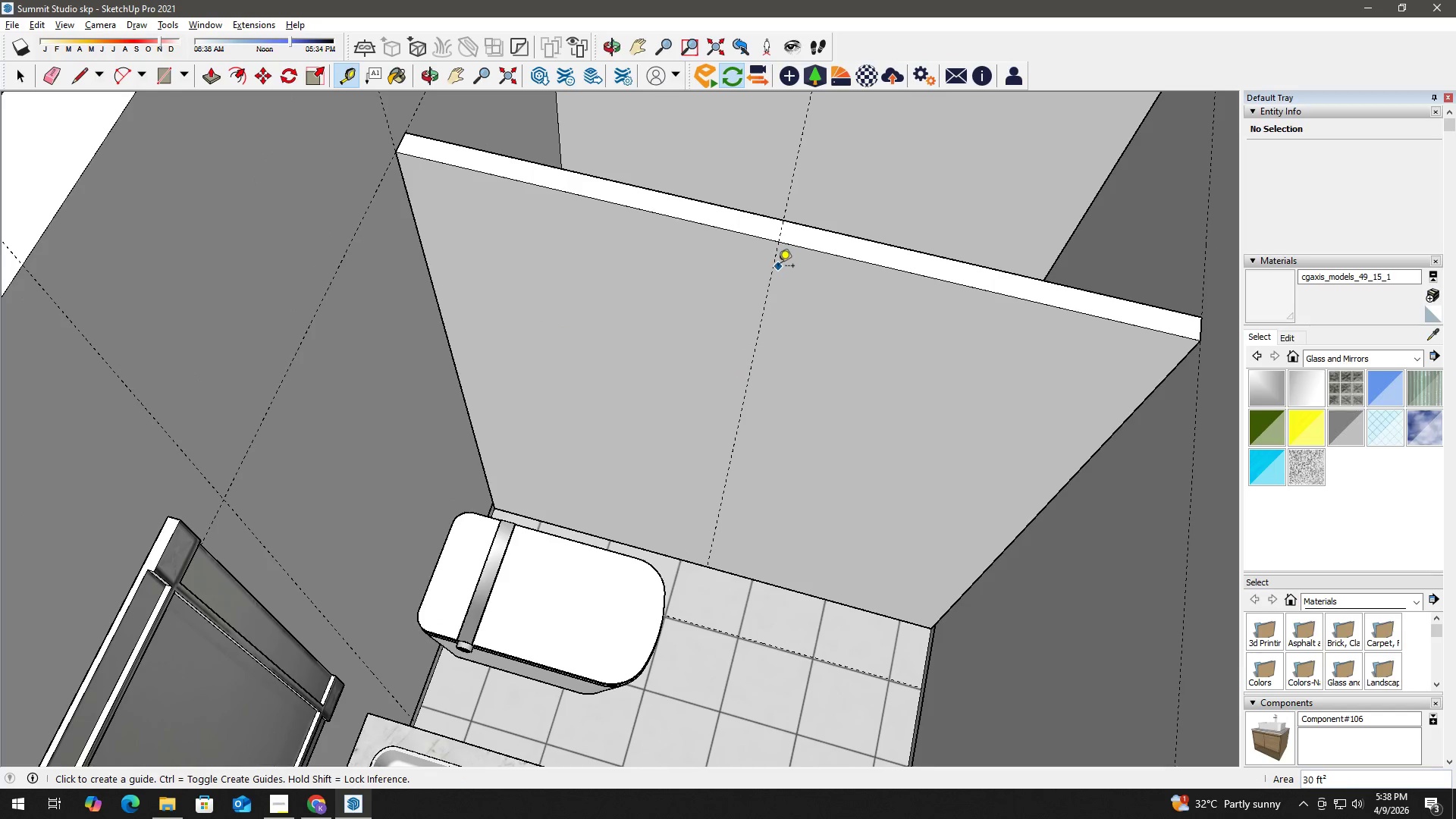 
key(T)
 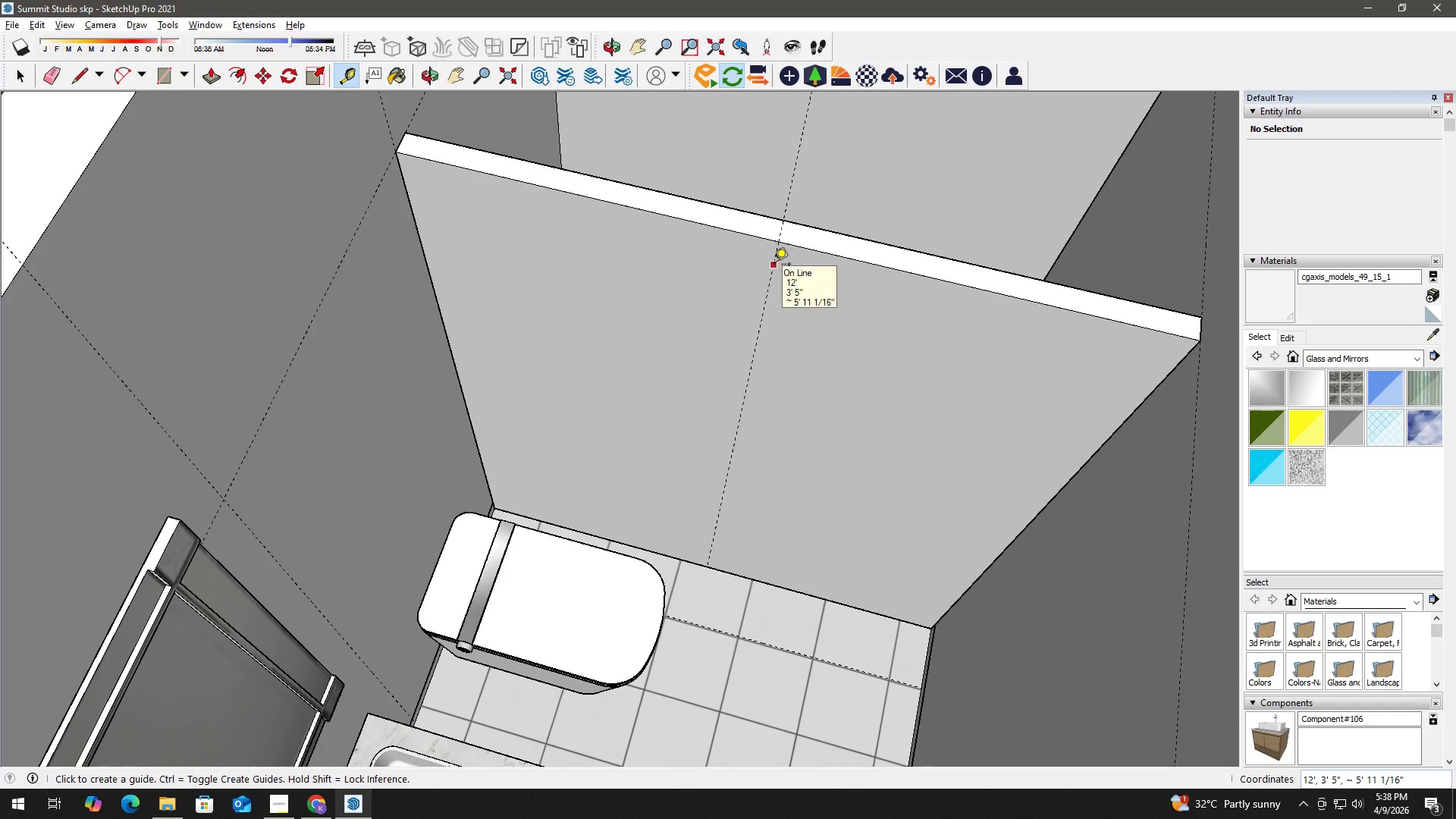 
left_click([774, 265])
 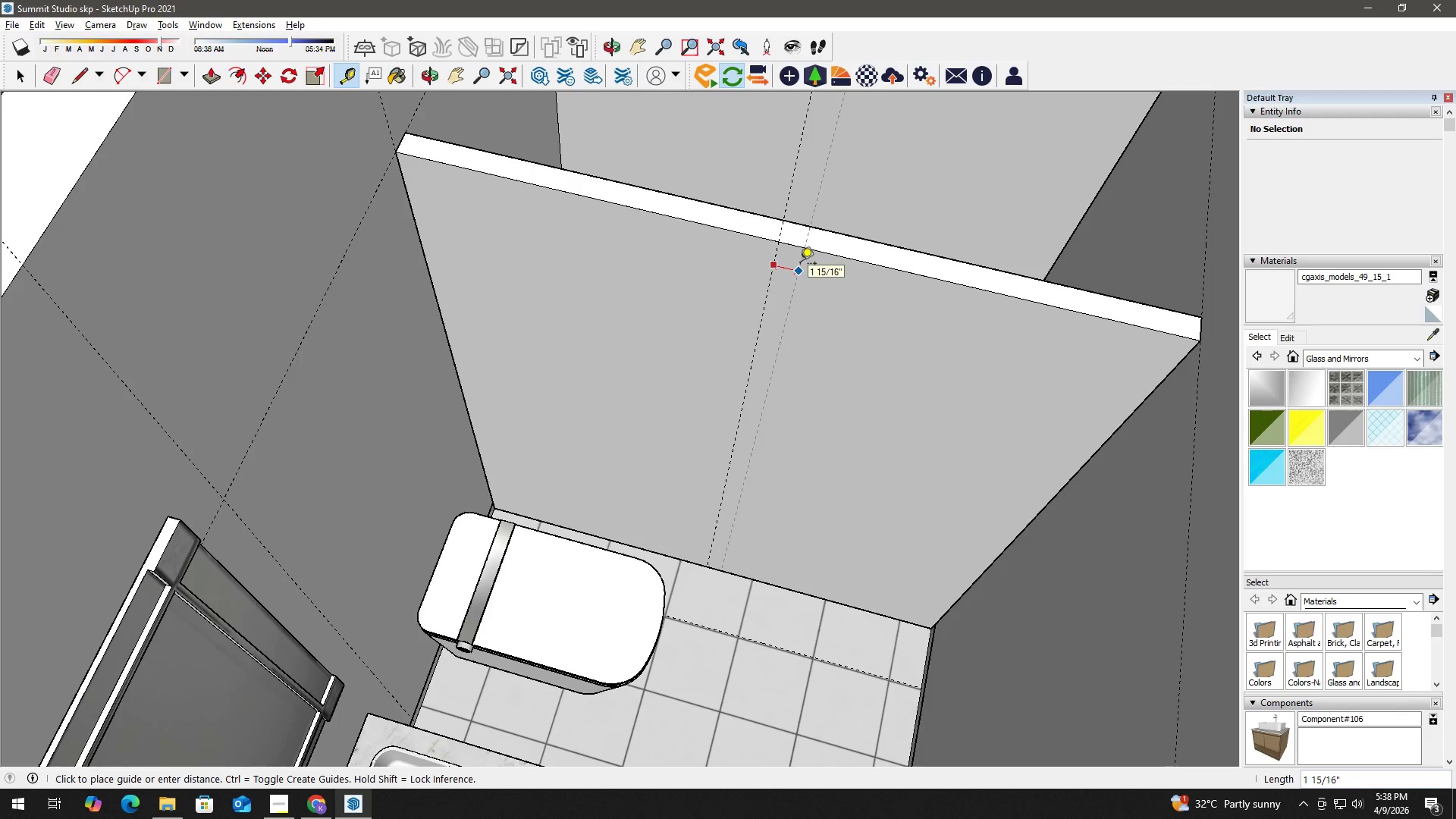 
key(Numpad2)
 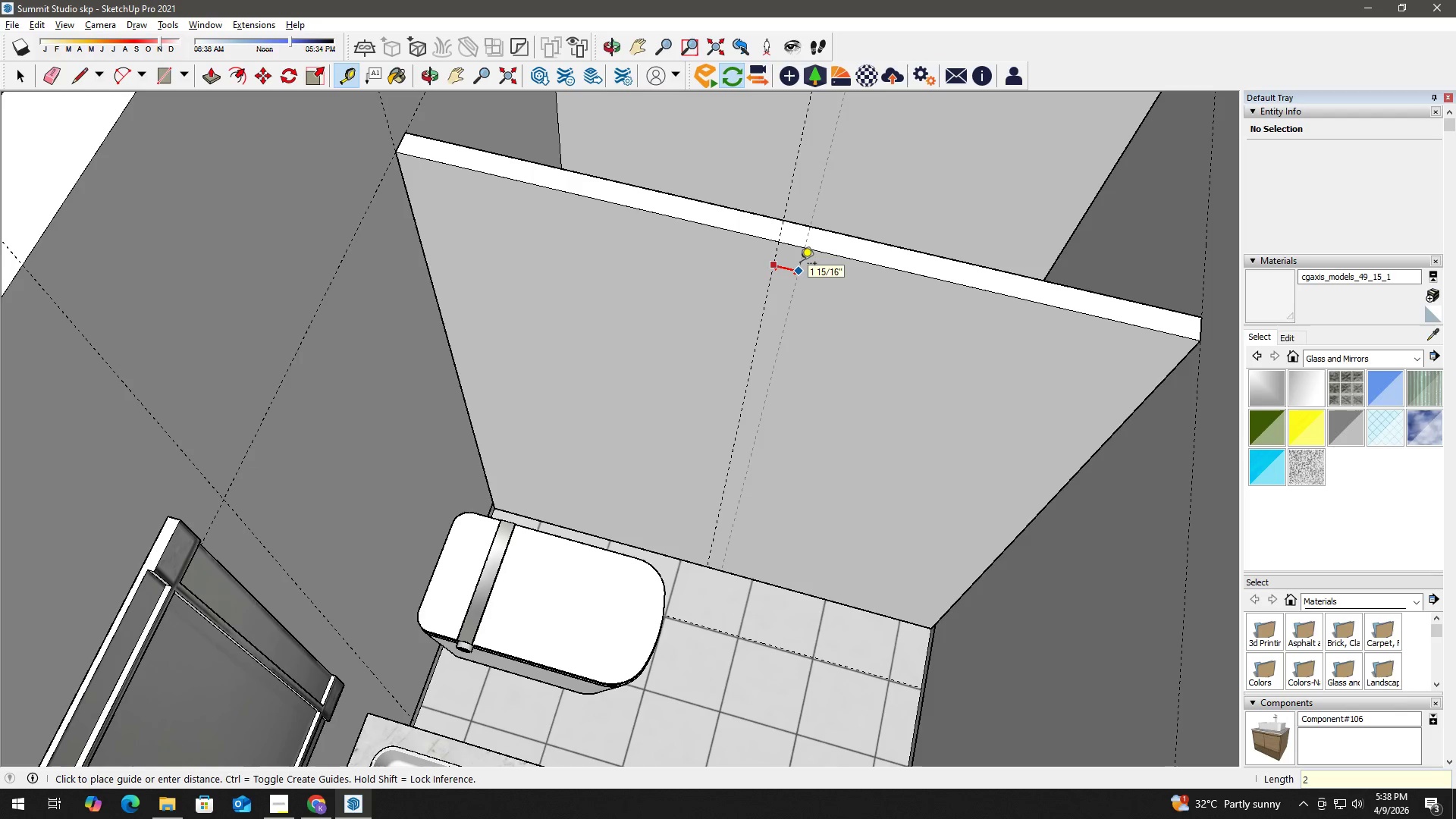 
key(Shift+Quote)
 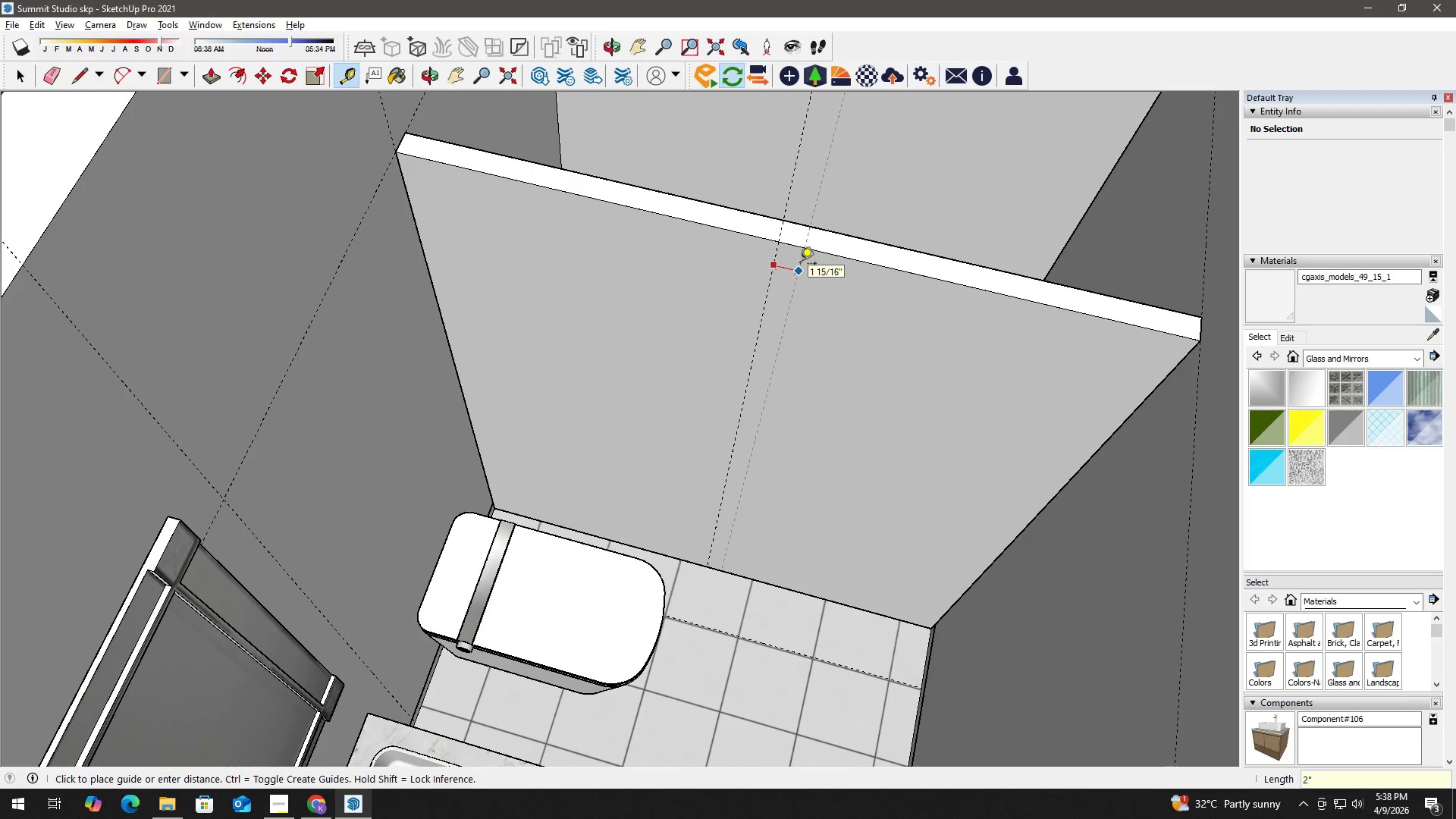 
key(Enter)
 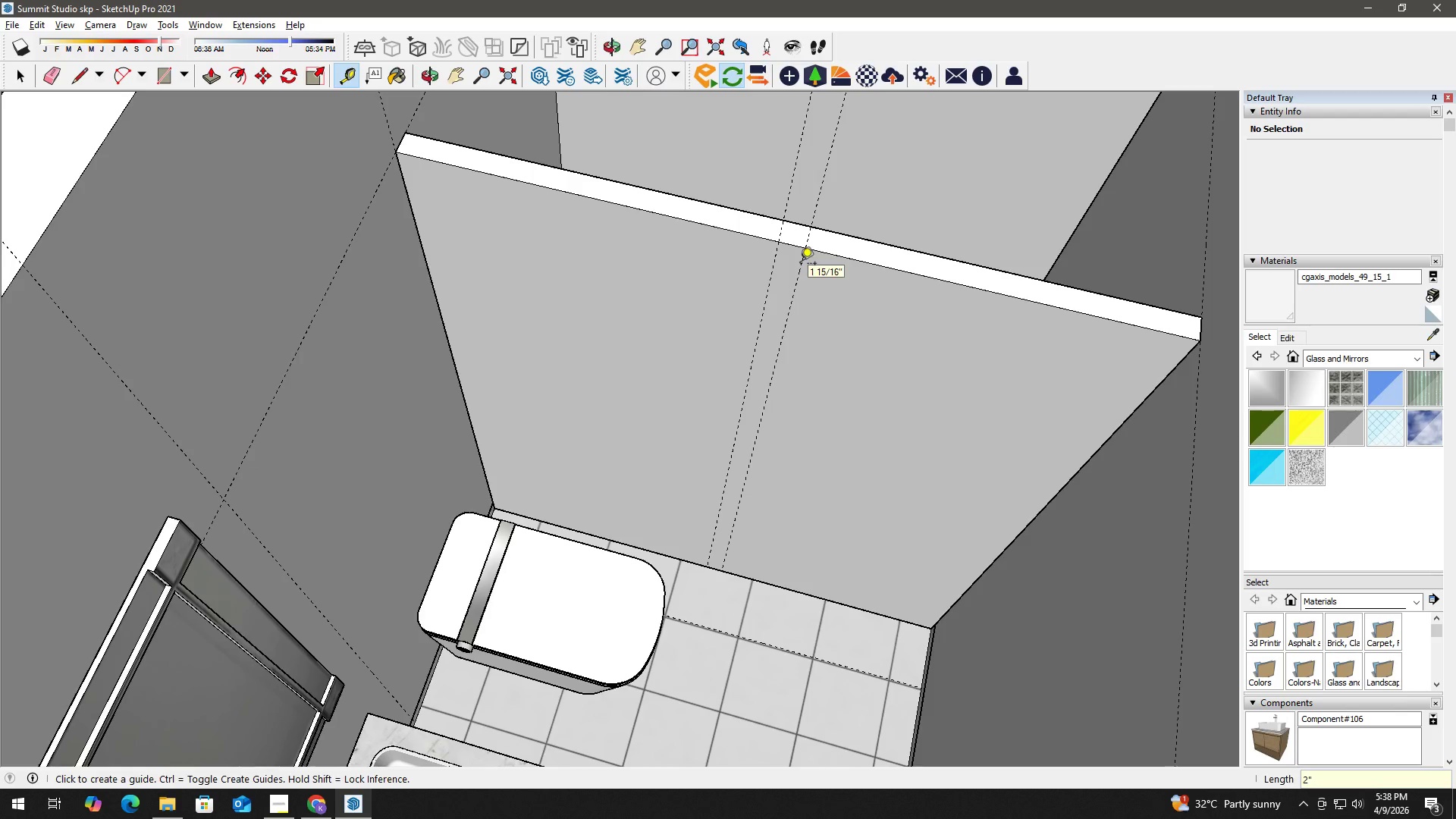 
key(Space)
 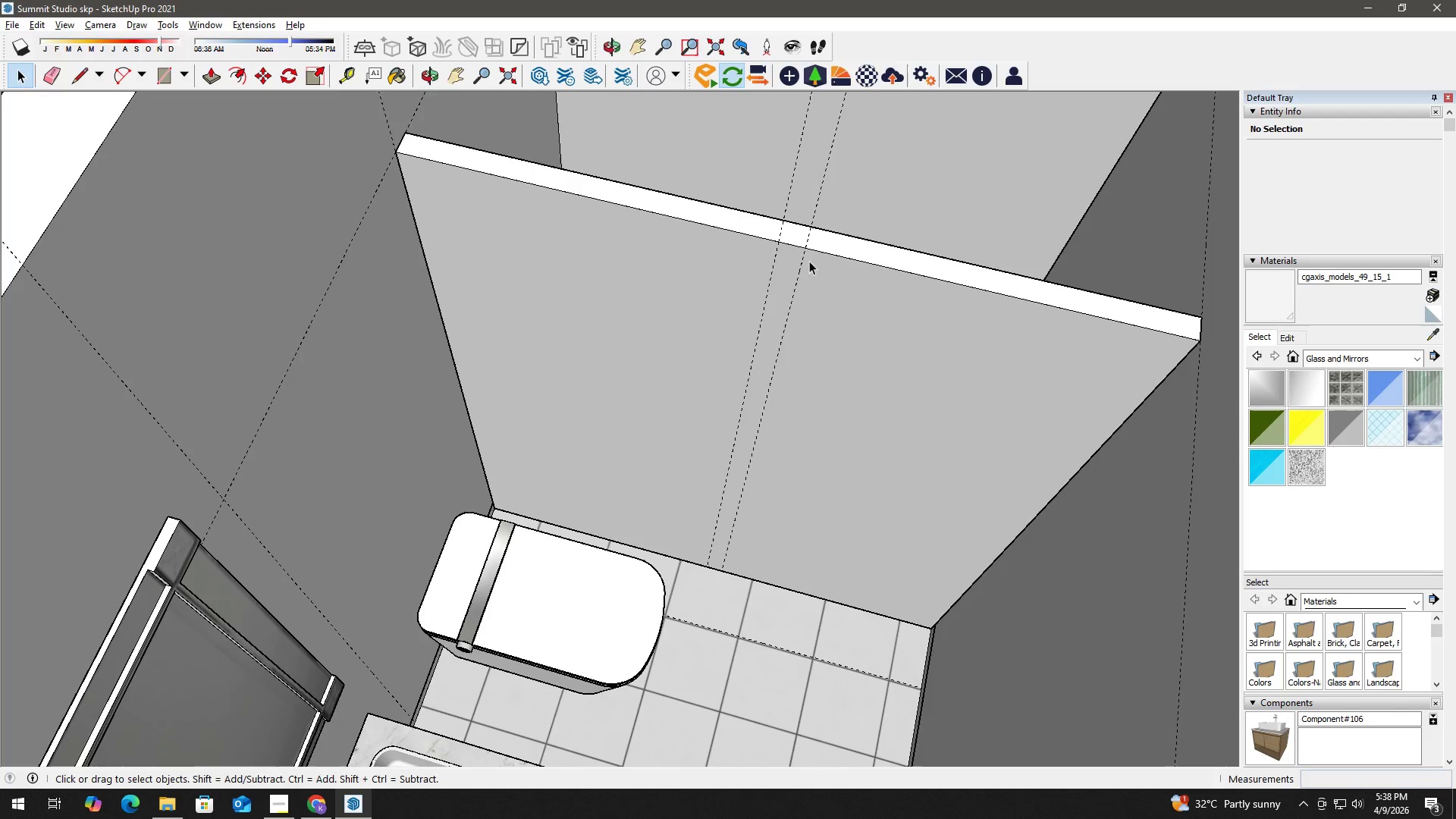 
key(R)
 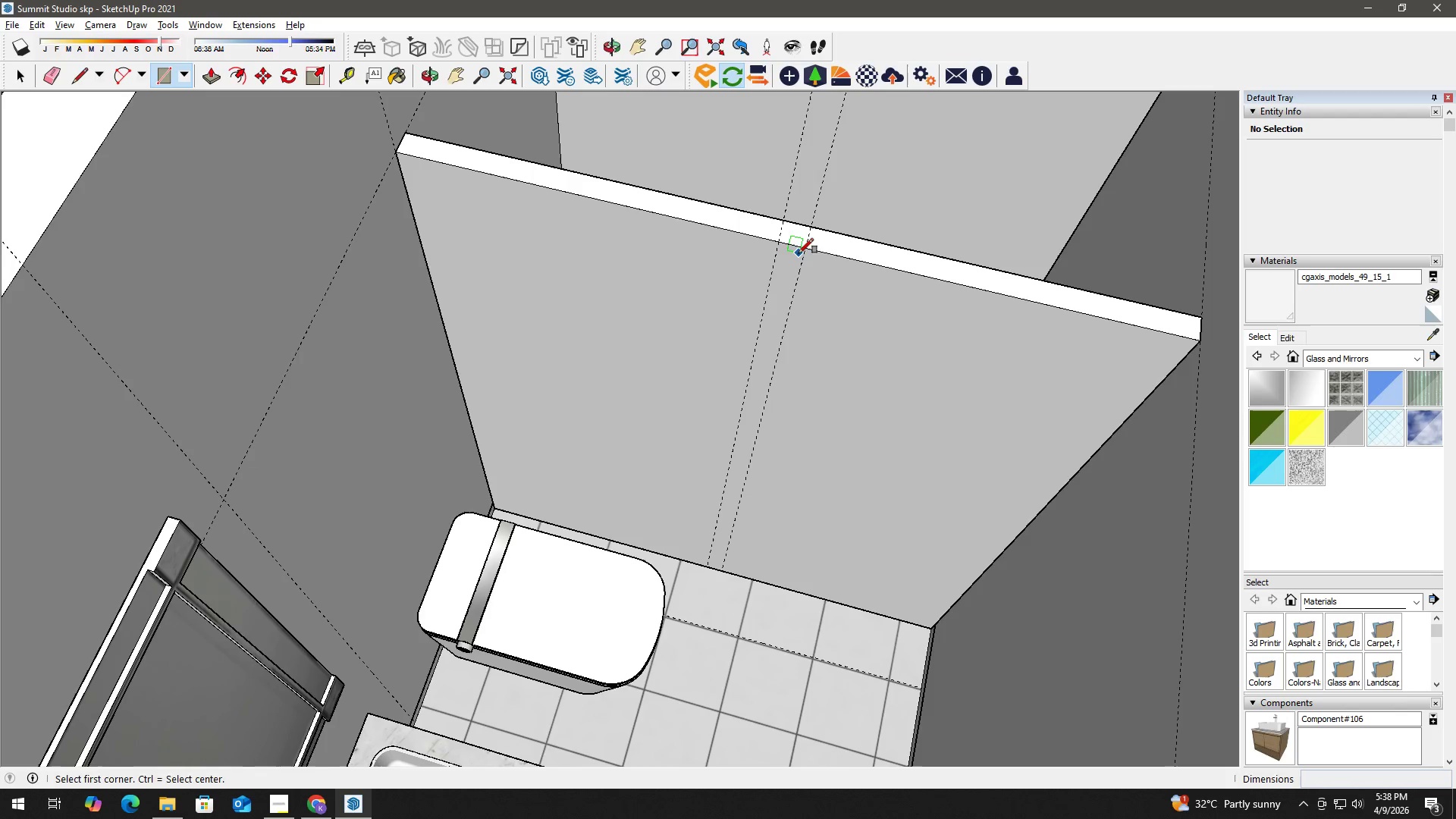 
key(Space)
 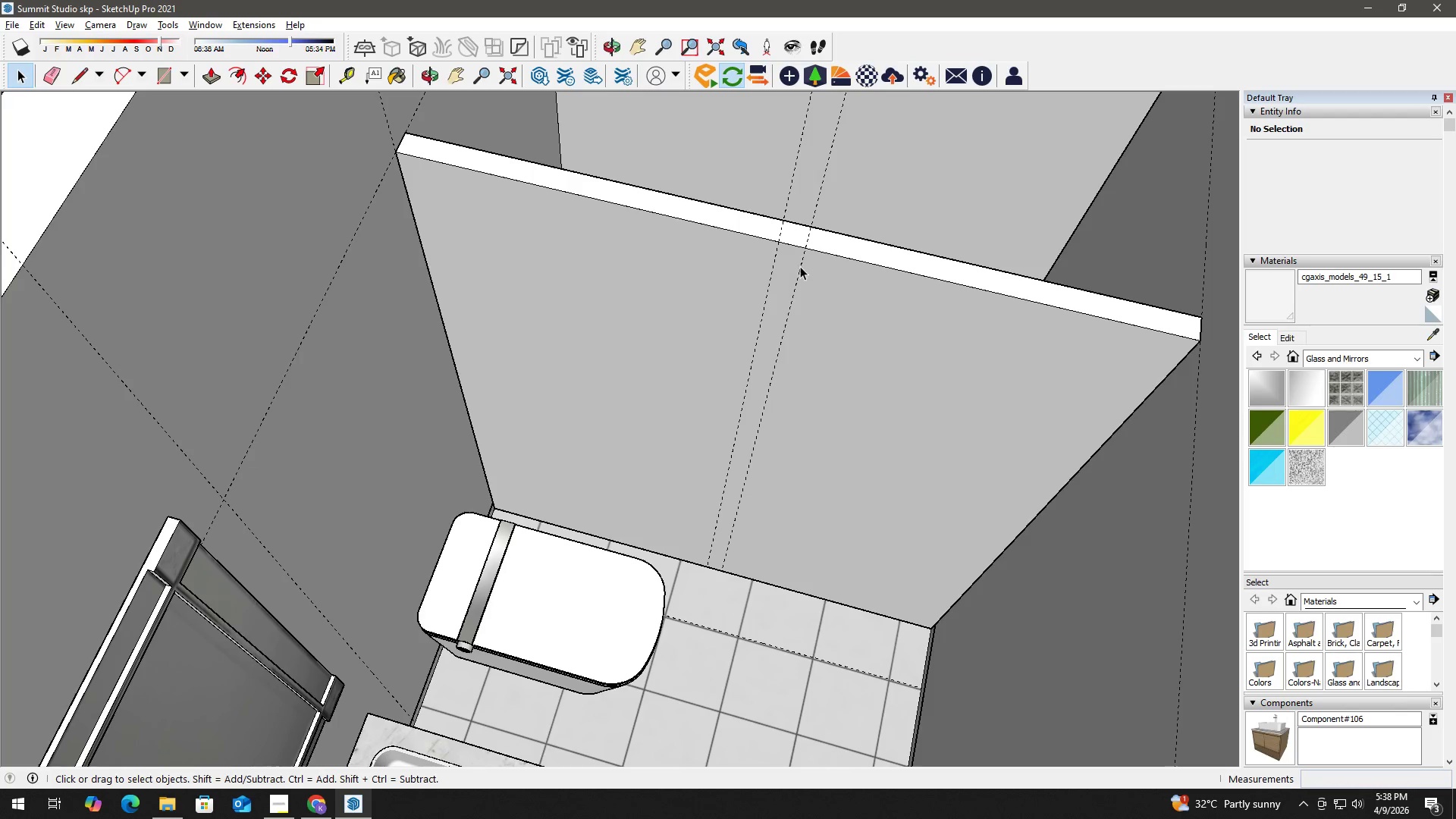 
left_click([824, 284])
 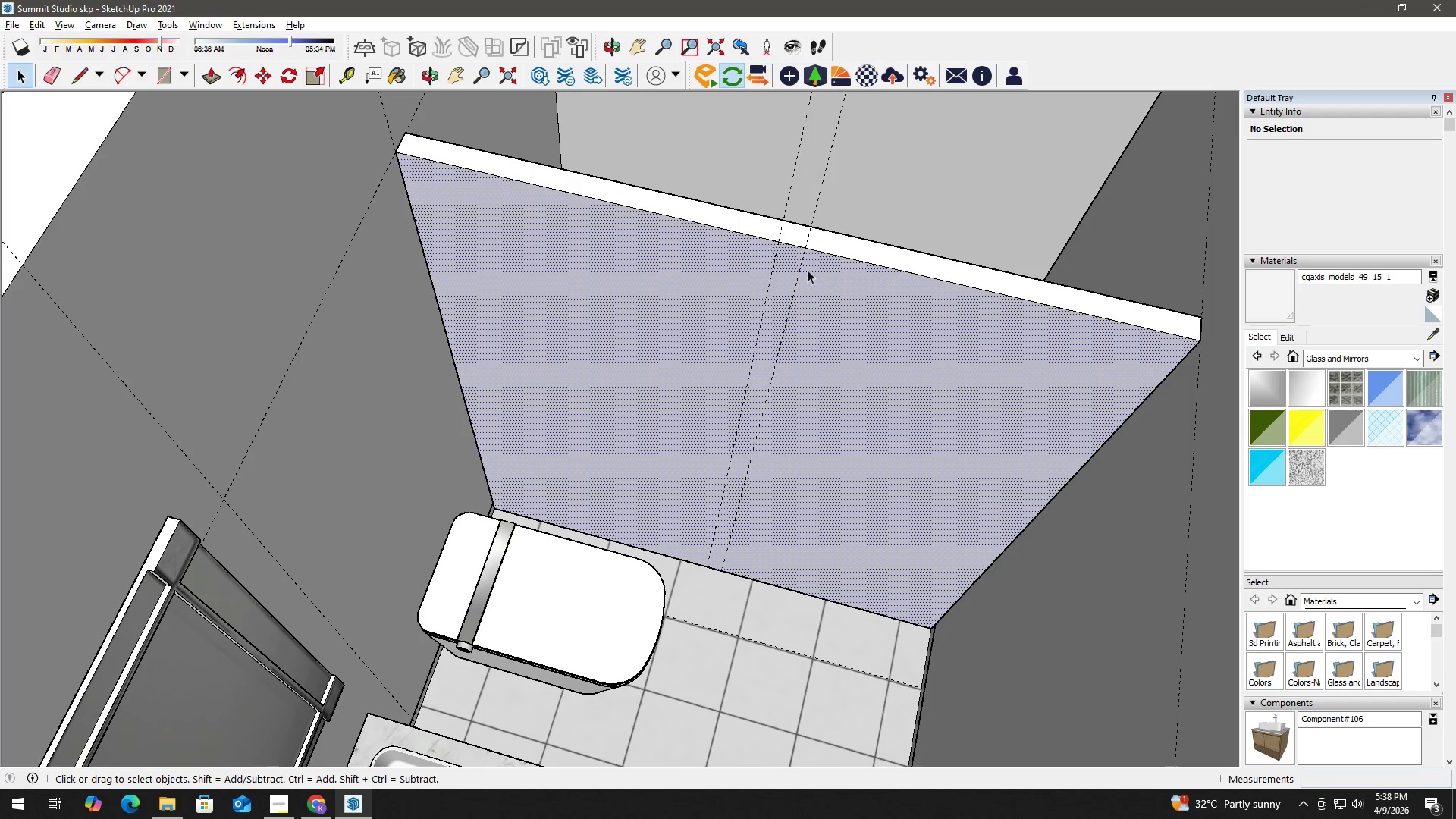 
key(R)
 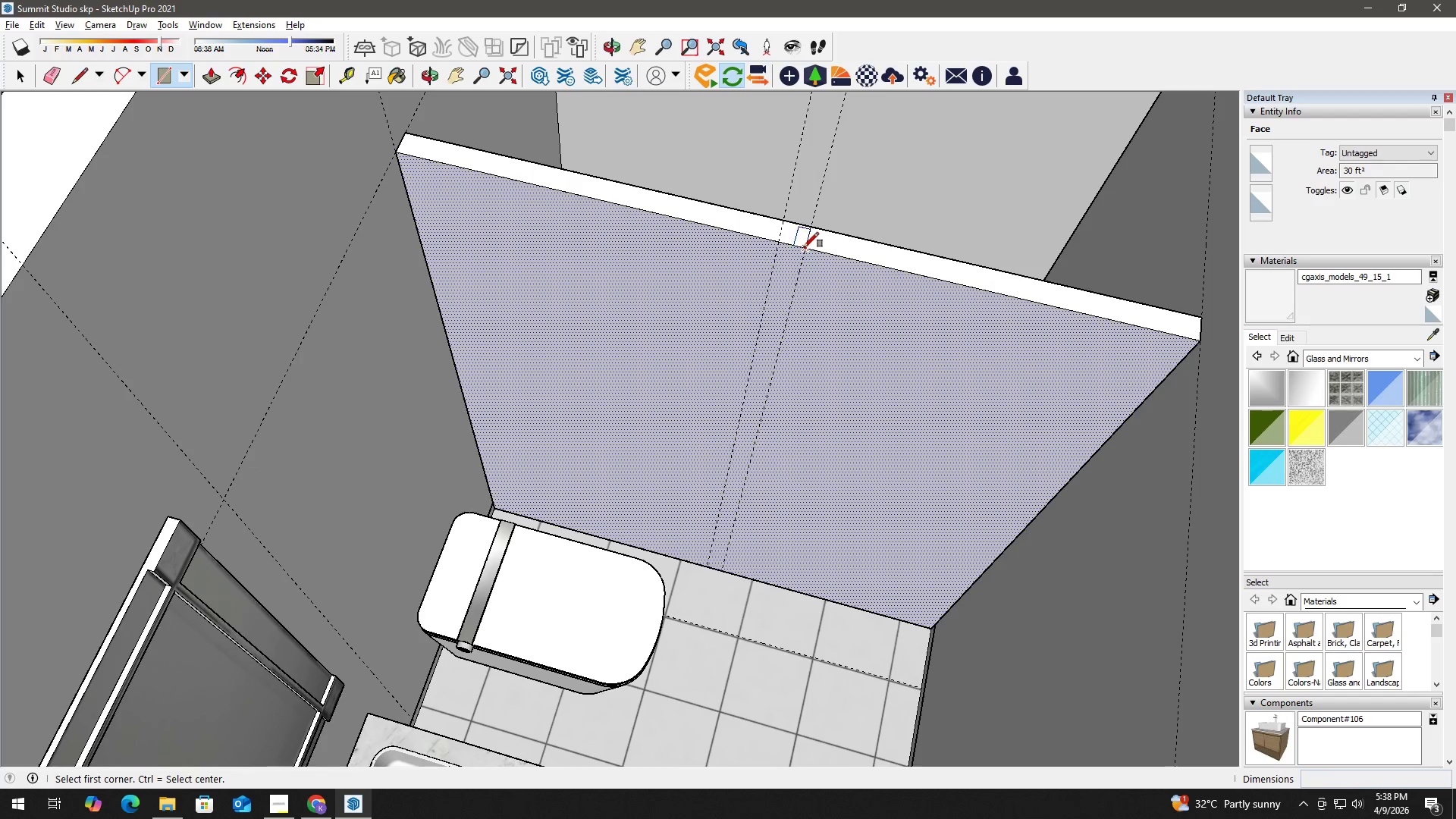 
left_click_drag(start_coordinate=[804, 246], to_coordinate=[797, 253])
 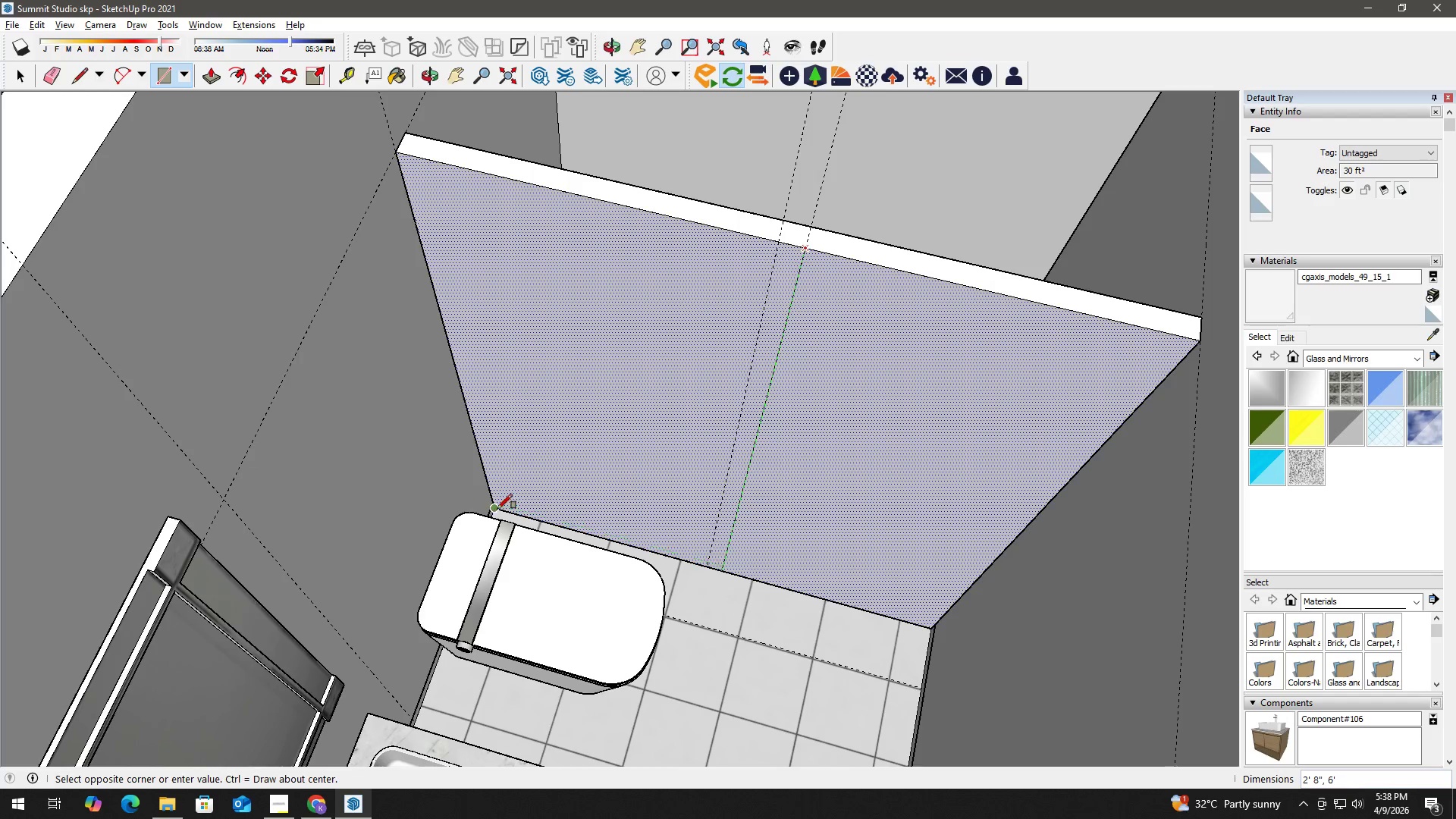 
scroll: coordinate [497, 511], scroll_direction: up, amount: 2.0
 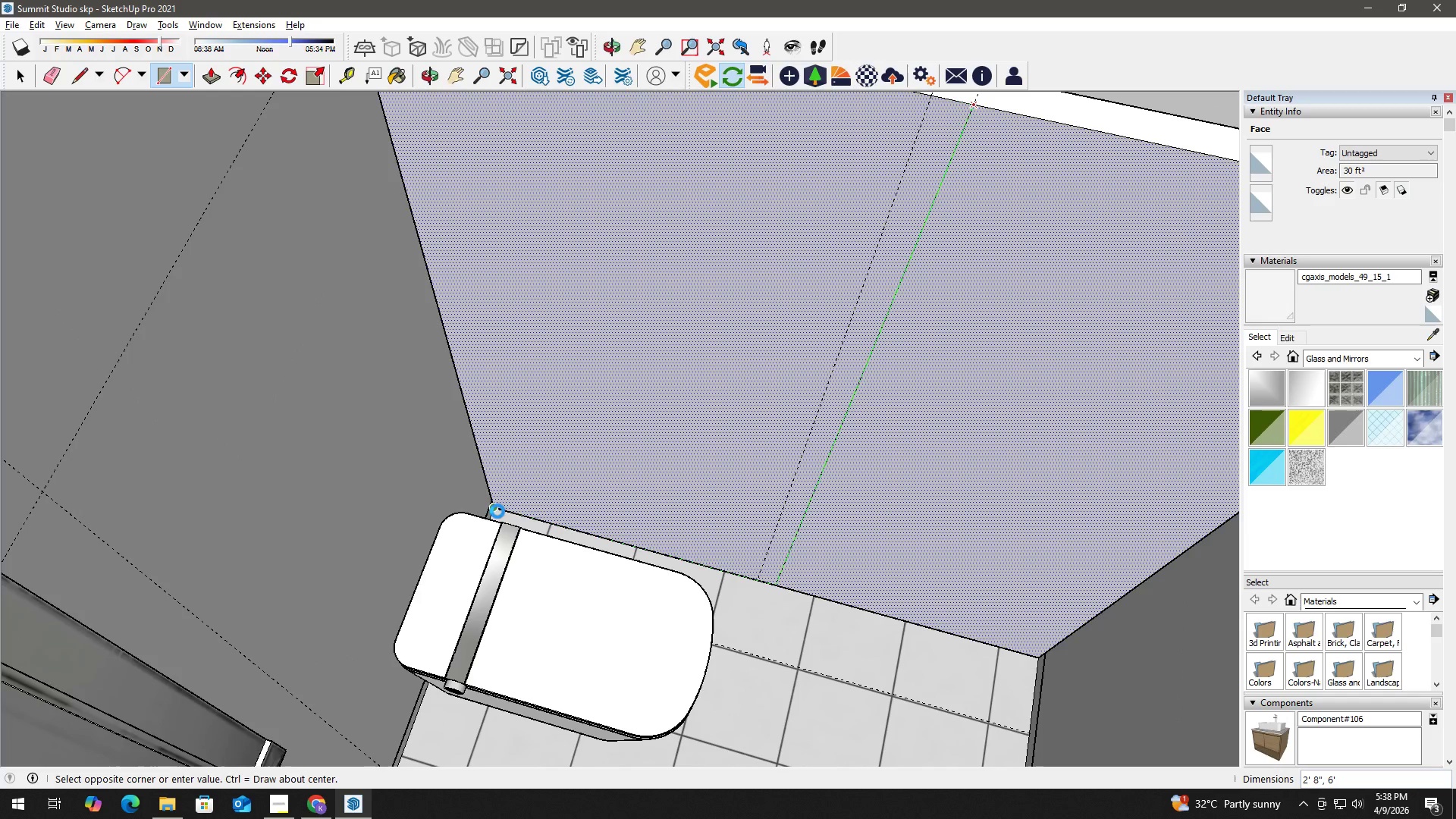 
left_click([497, 511])
 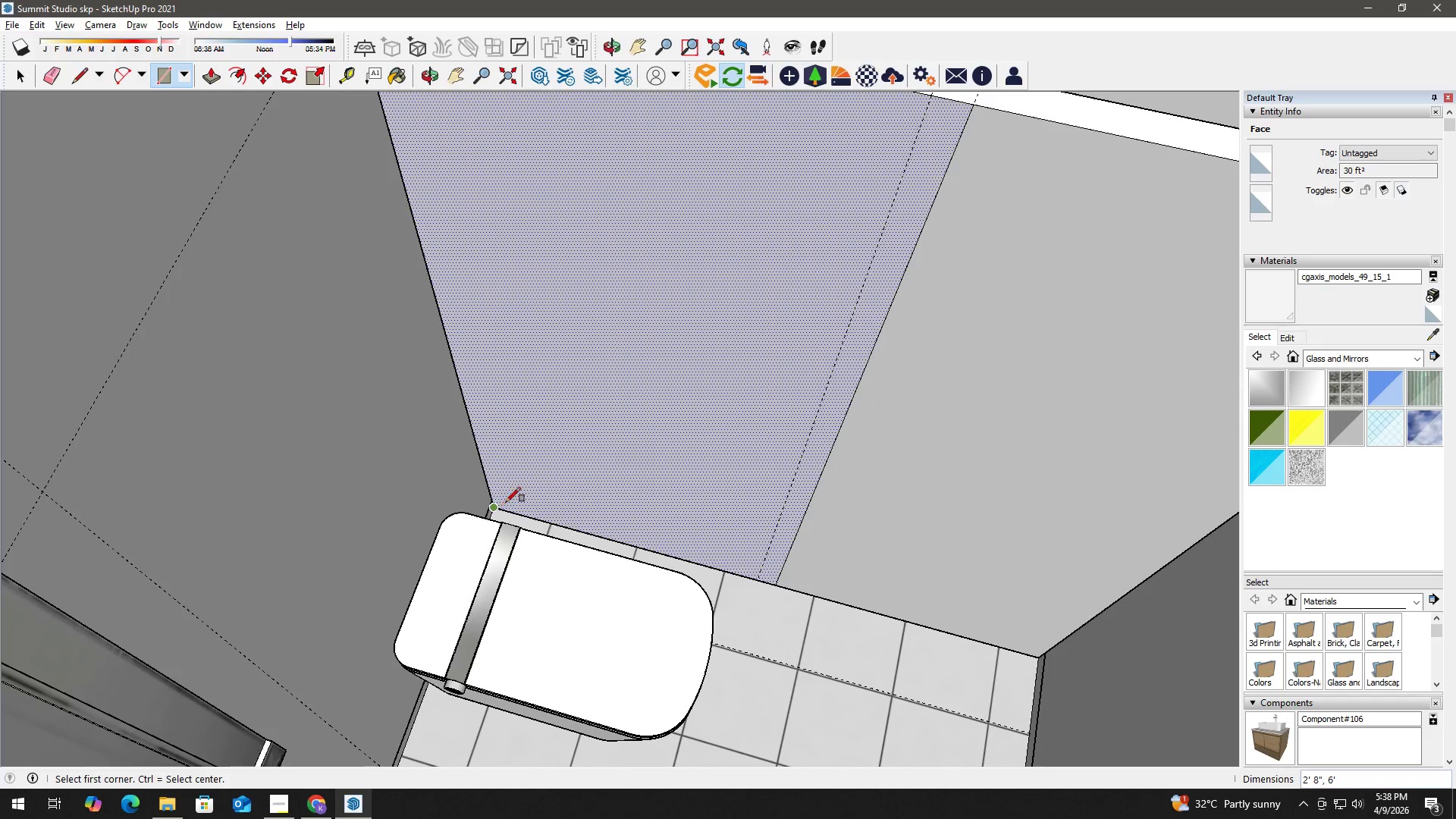 
key(Space)
 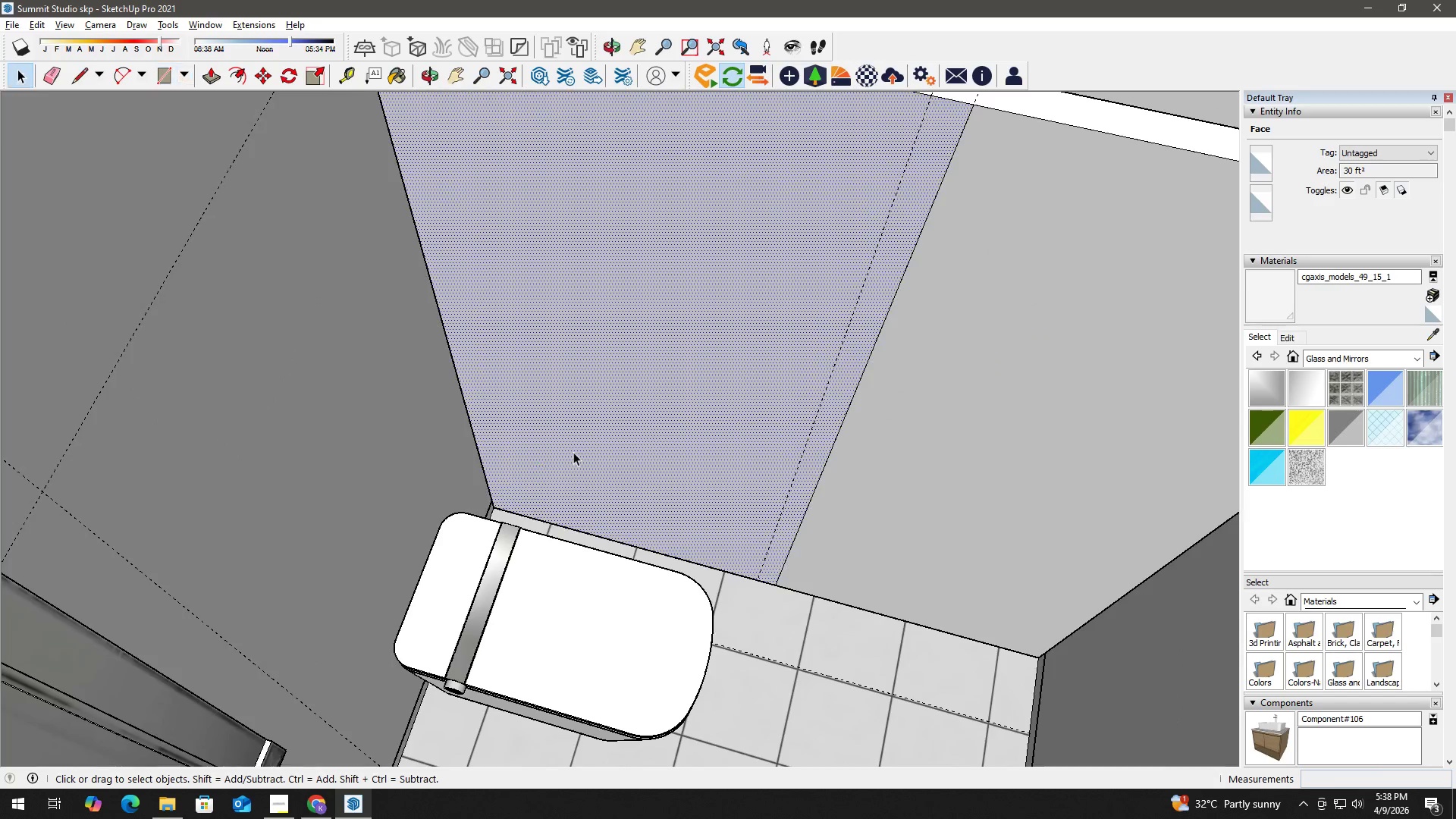 
scroll: coordinate [575, 450], scroll_direction: down, amount: 3.0
 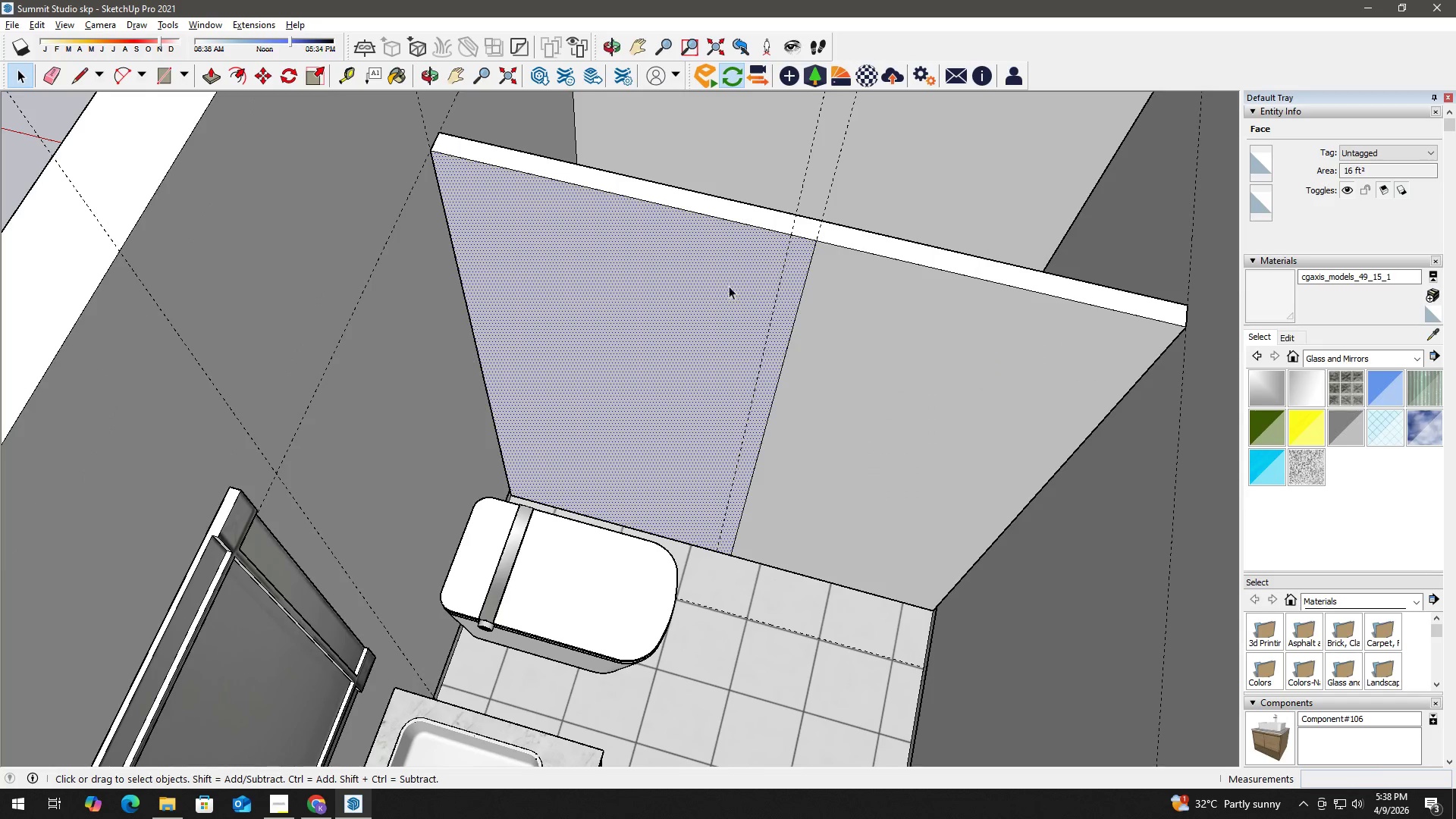 
key(F)
 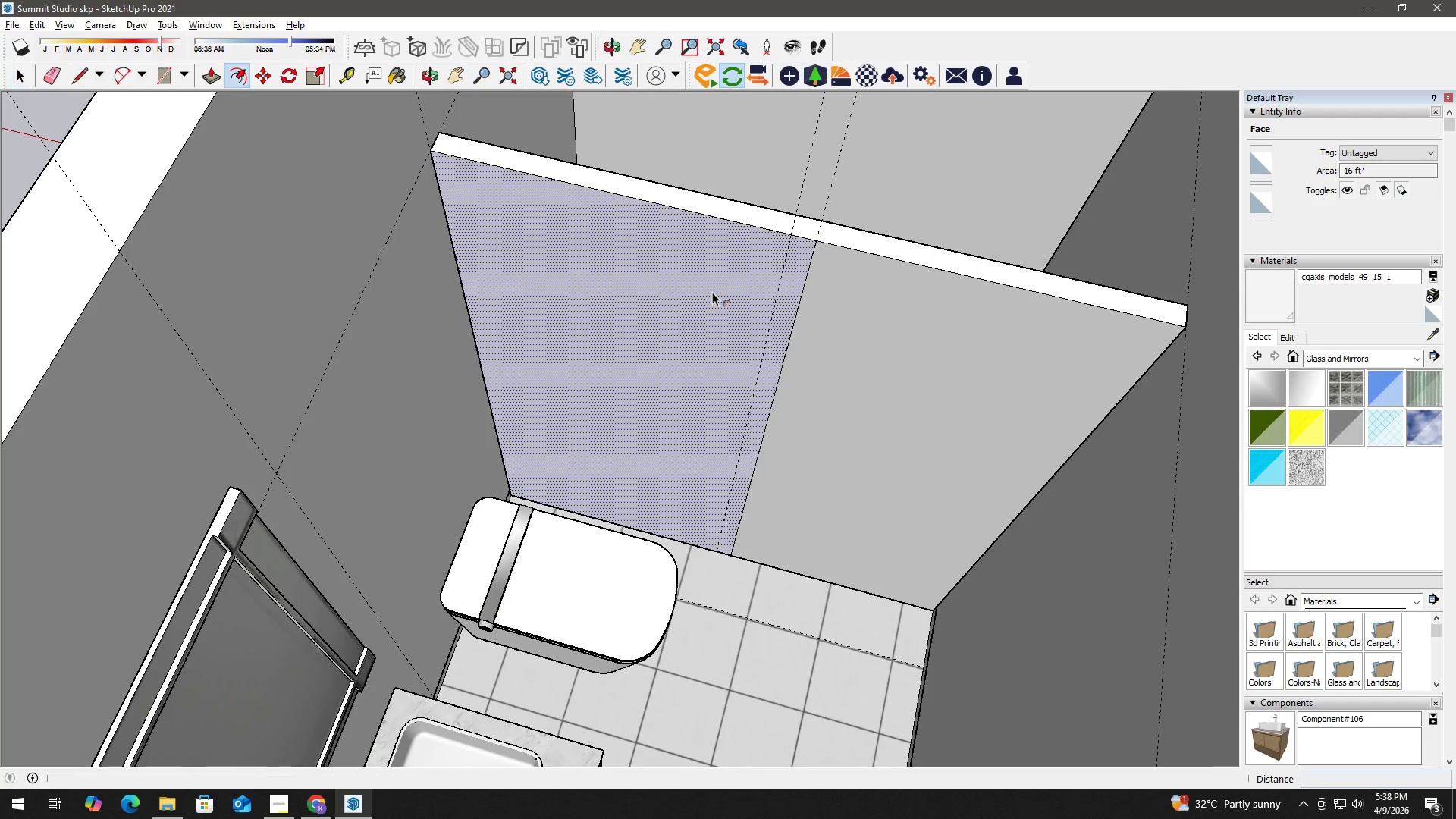 
left_click([712, 292])
 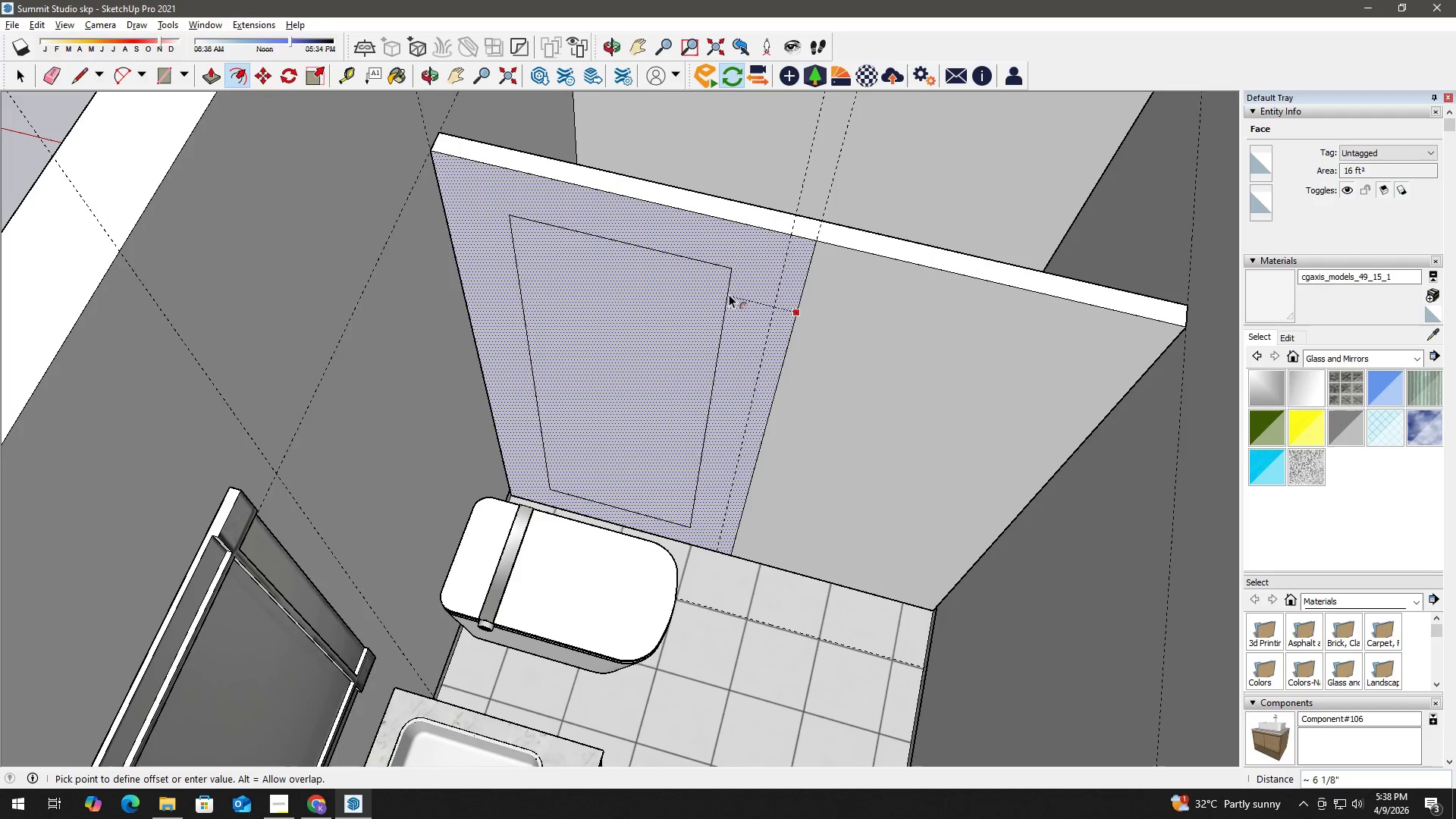 
key(Numpad2)
 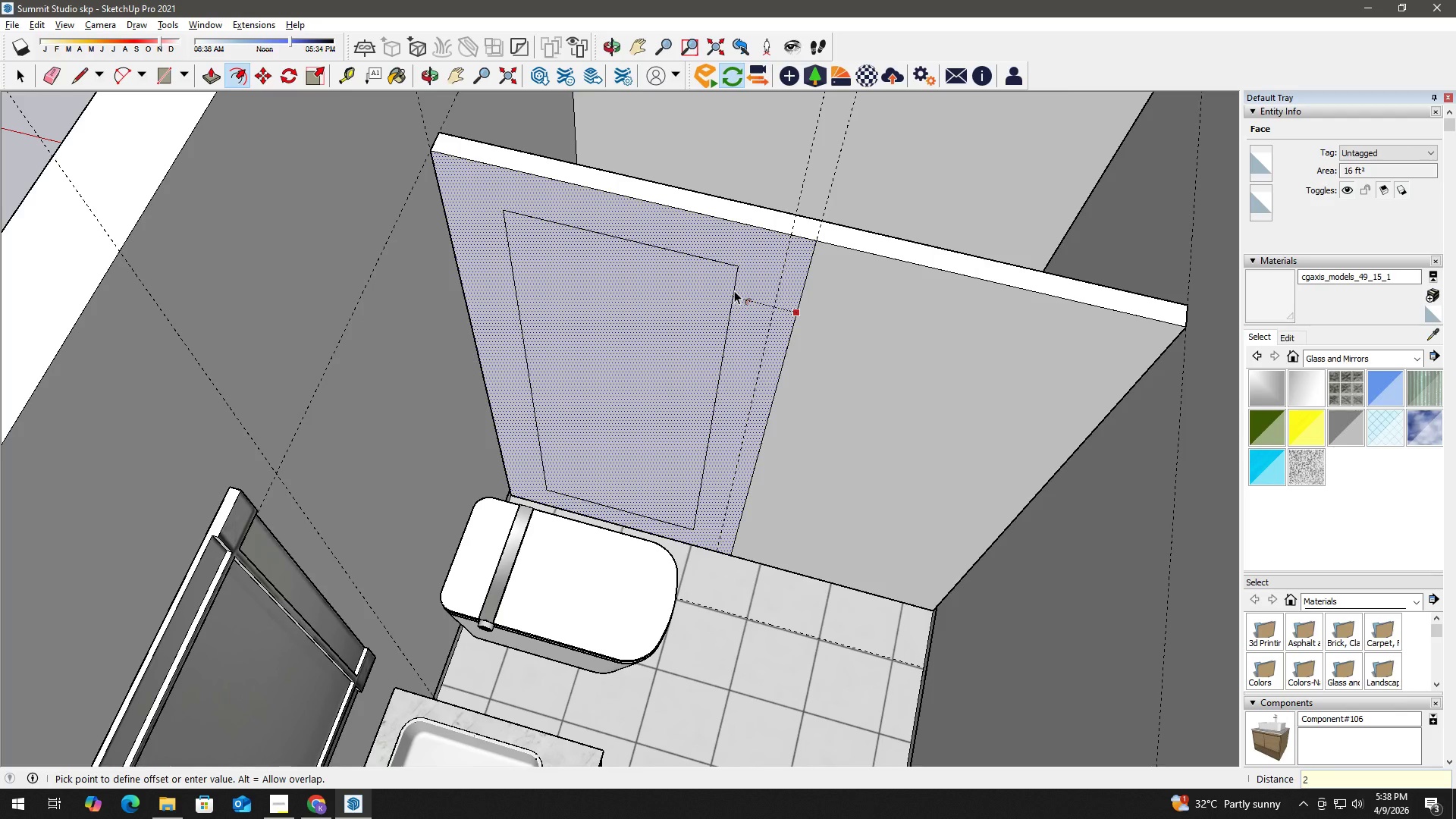 
key(Shift+Quote)
 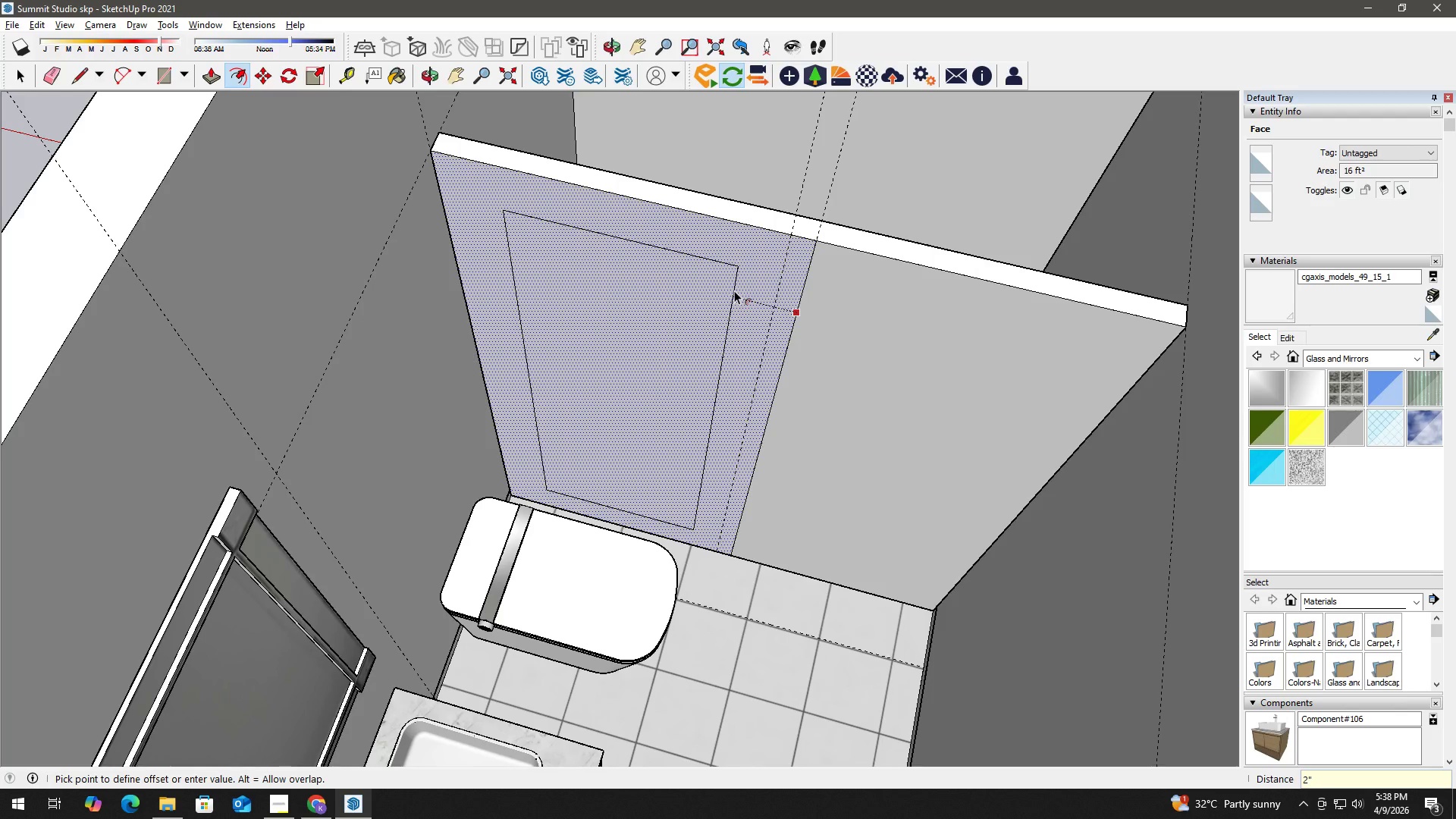 
key(Enter)
 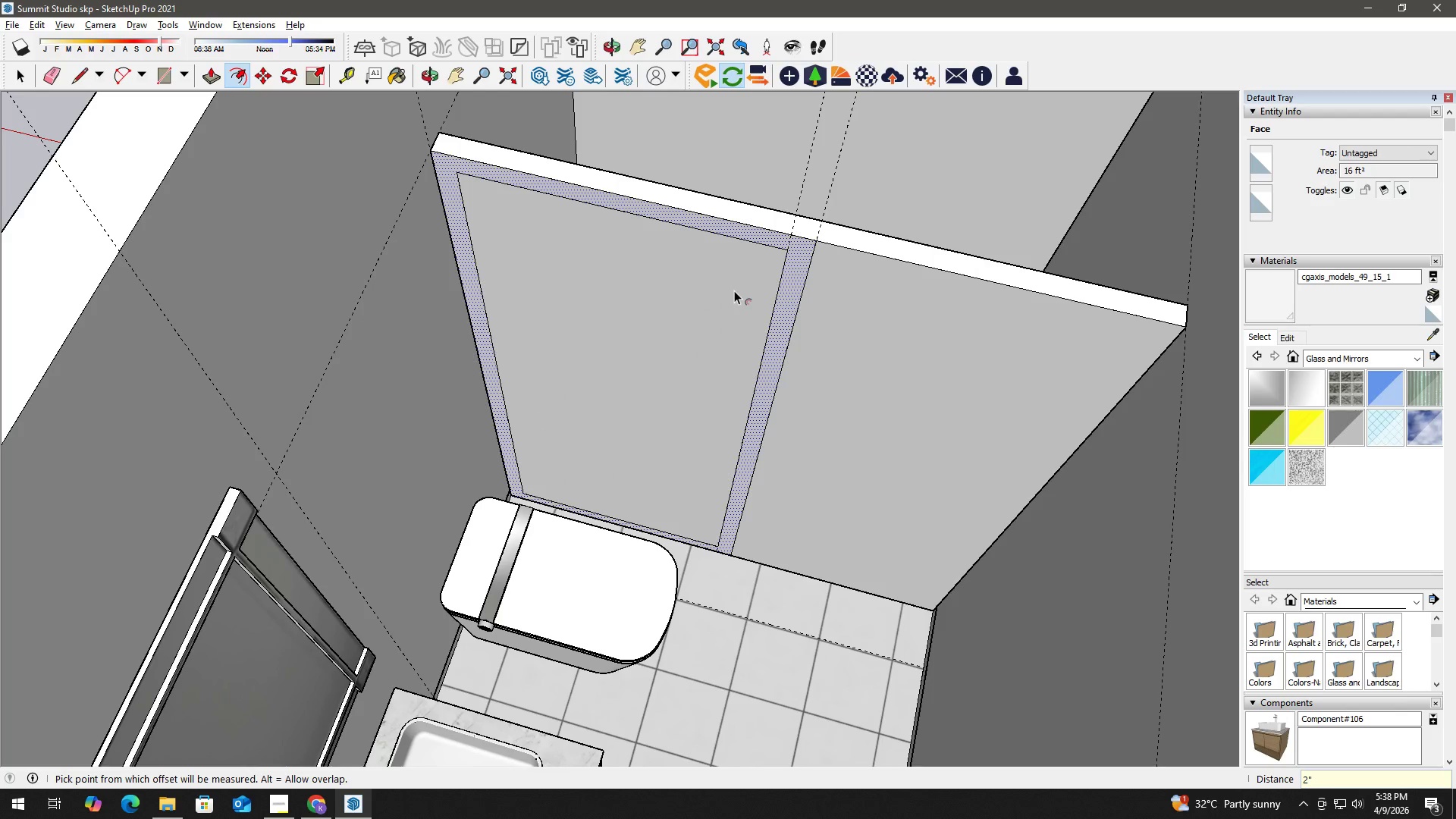 
key(Space)
 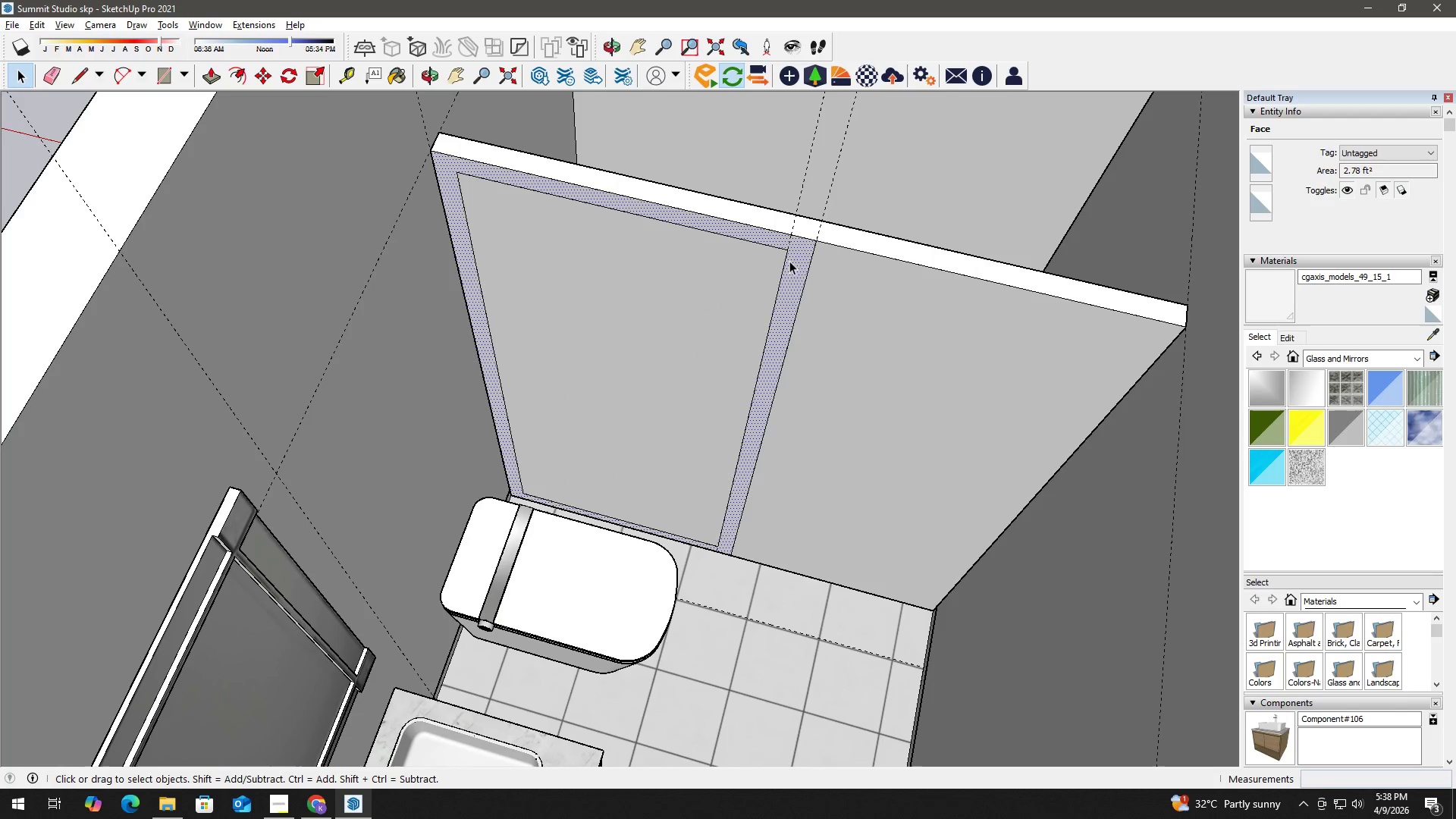 
left_click([989, 335])
 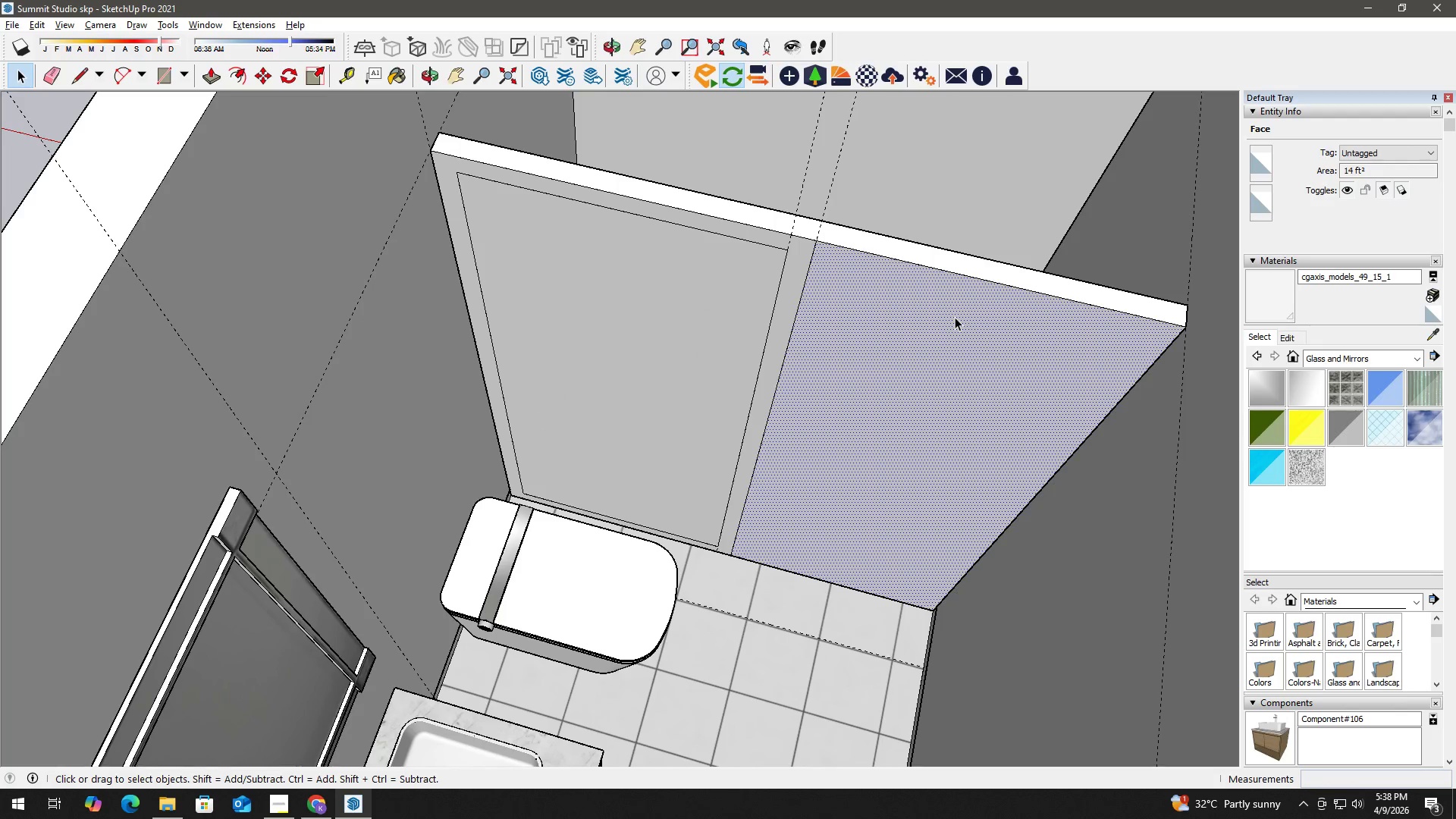 
key(P)
 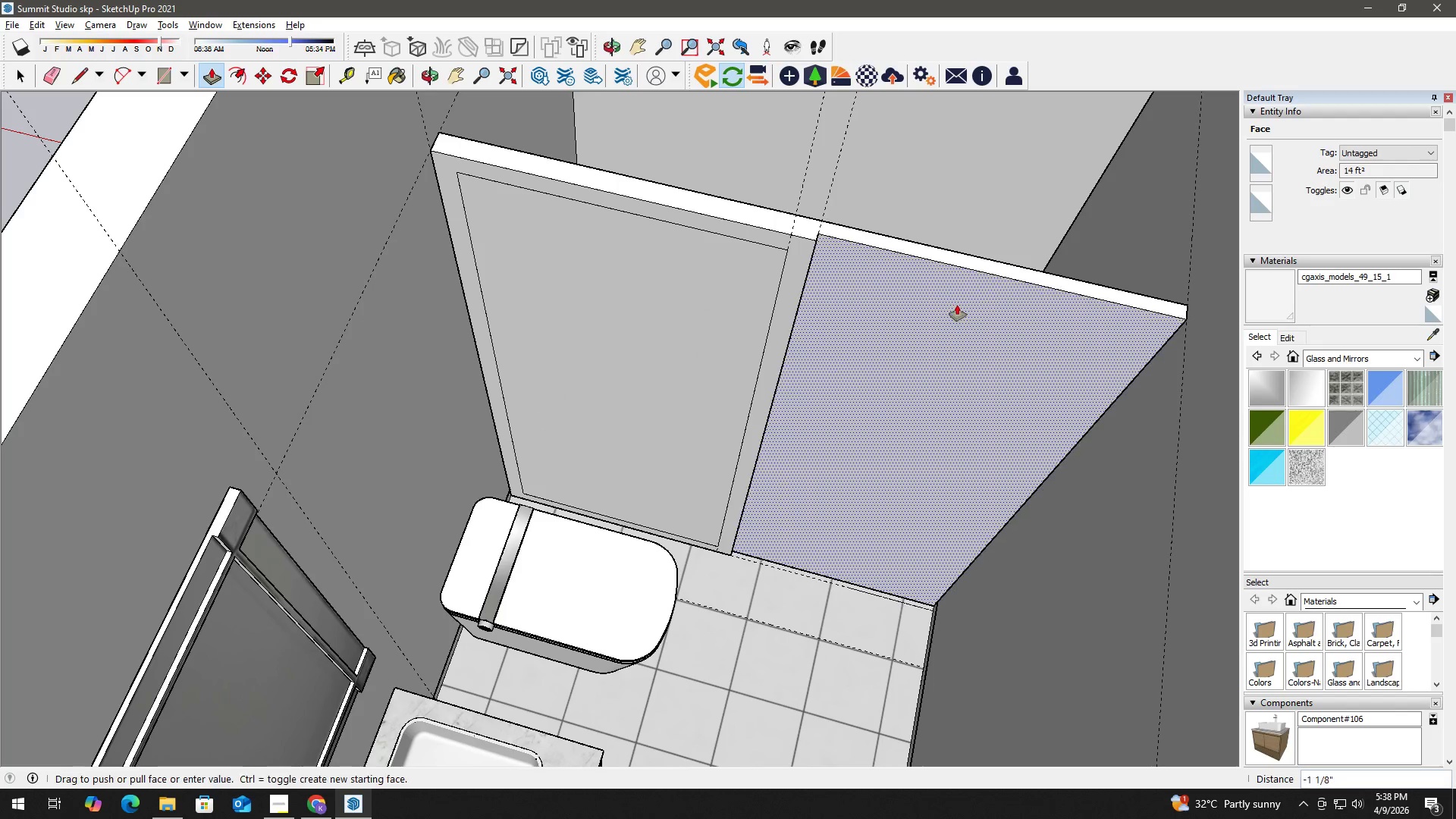 
left_click_drag(start_coordinate=[955, 318], to_coordinate=[955, 251])
 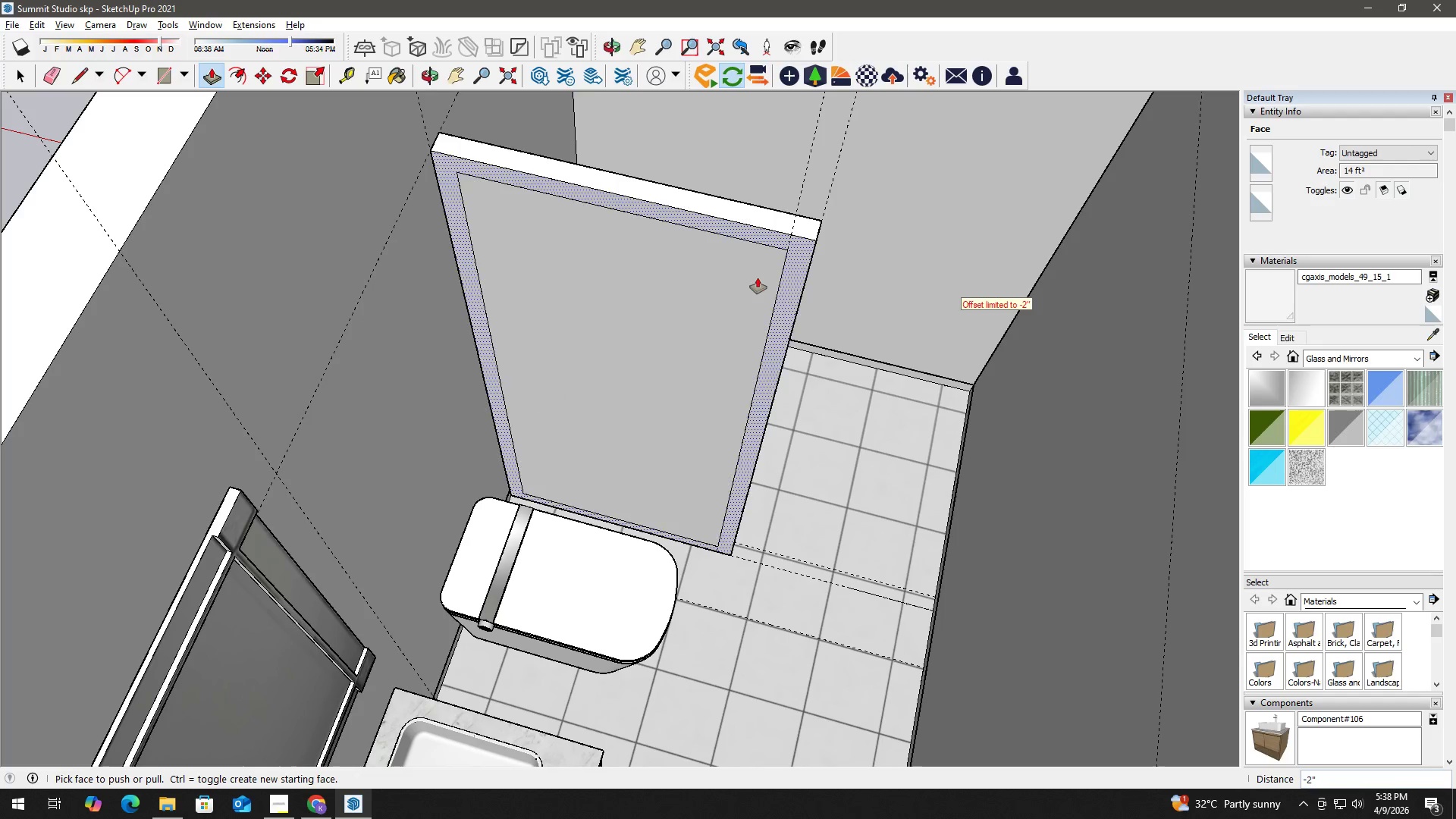 
key(Space)
 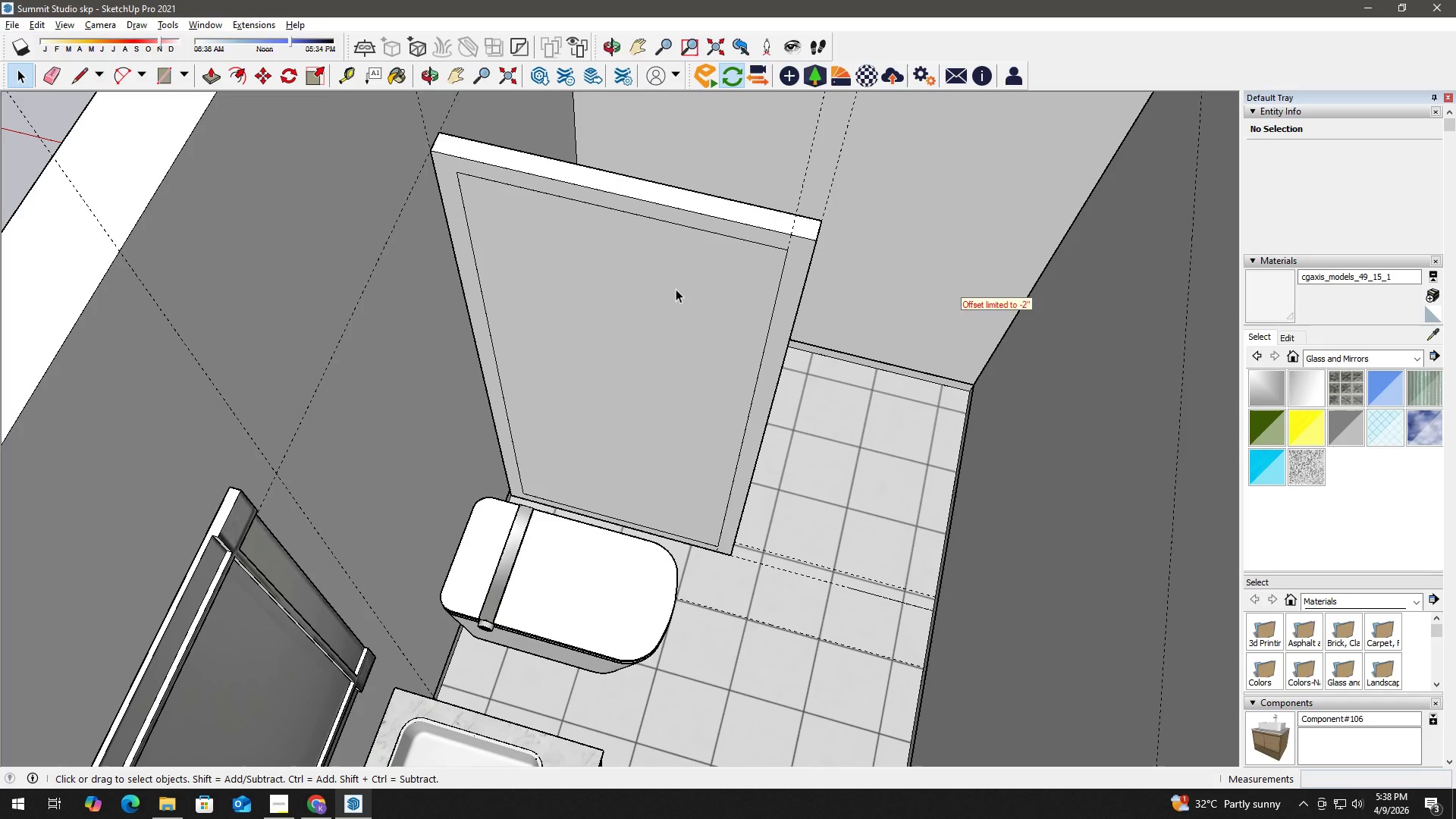 
left_click([676, 289])
 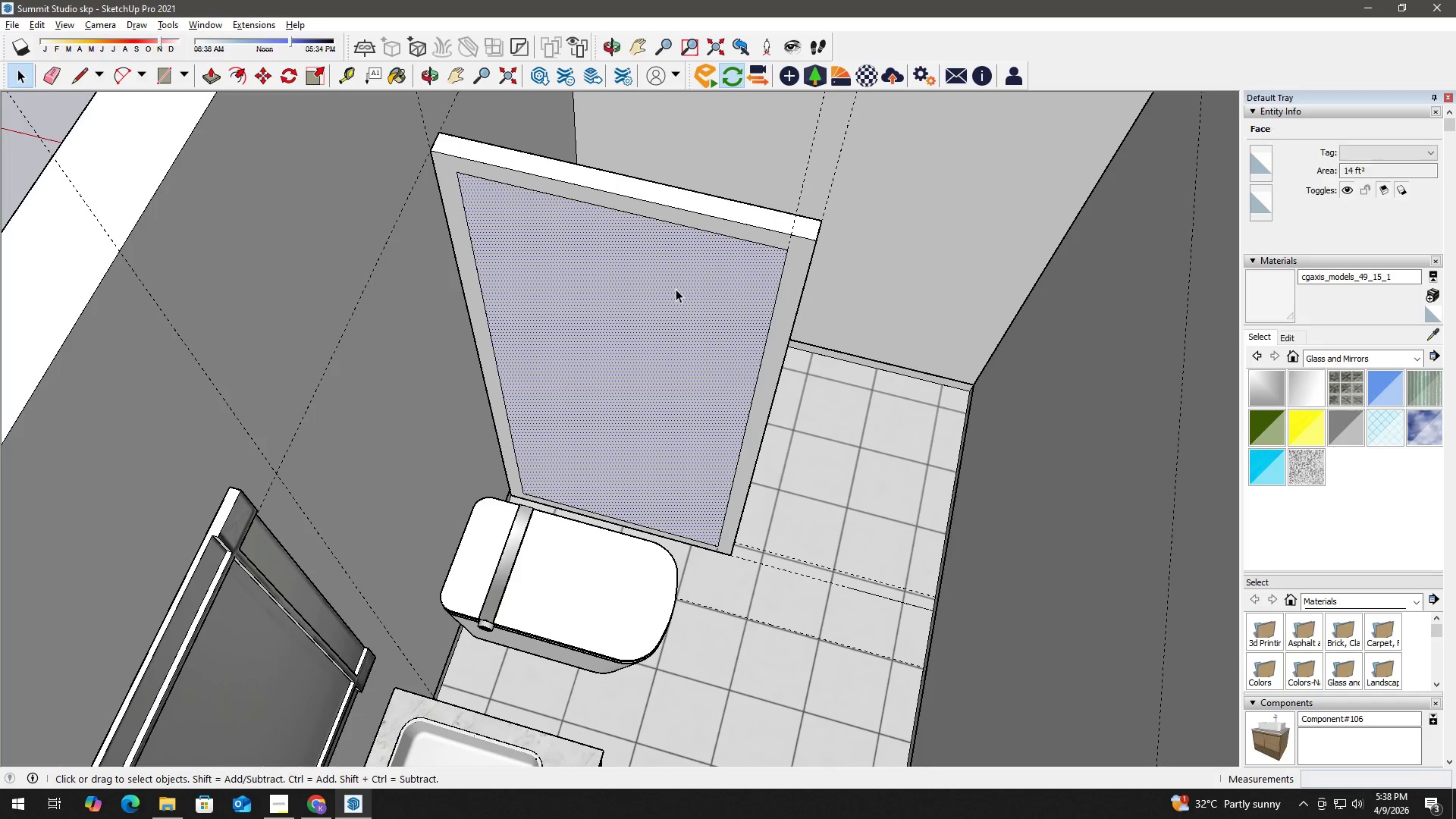 
scroll: coordinate [676, 289], scroll_direction: up, amount: 1.0
 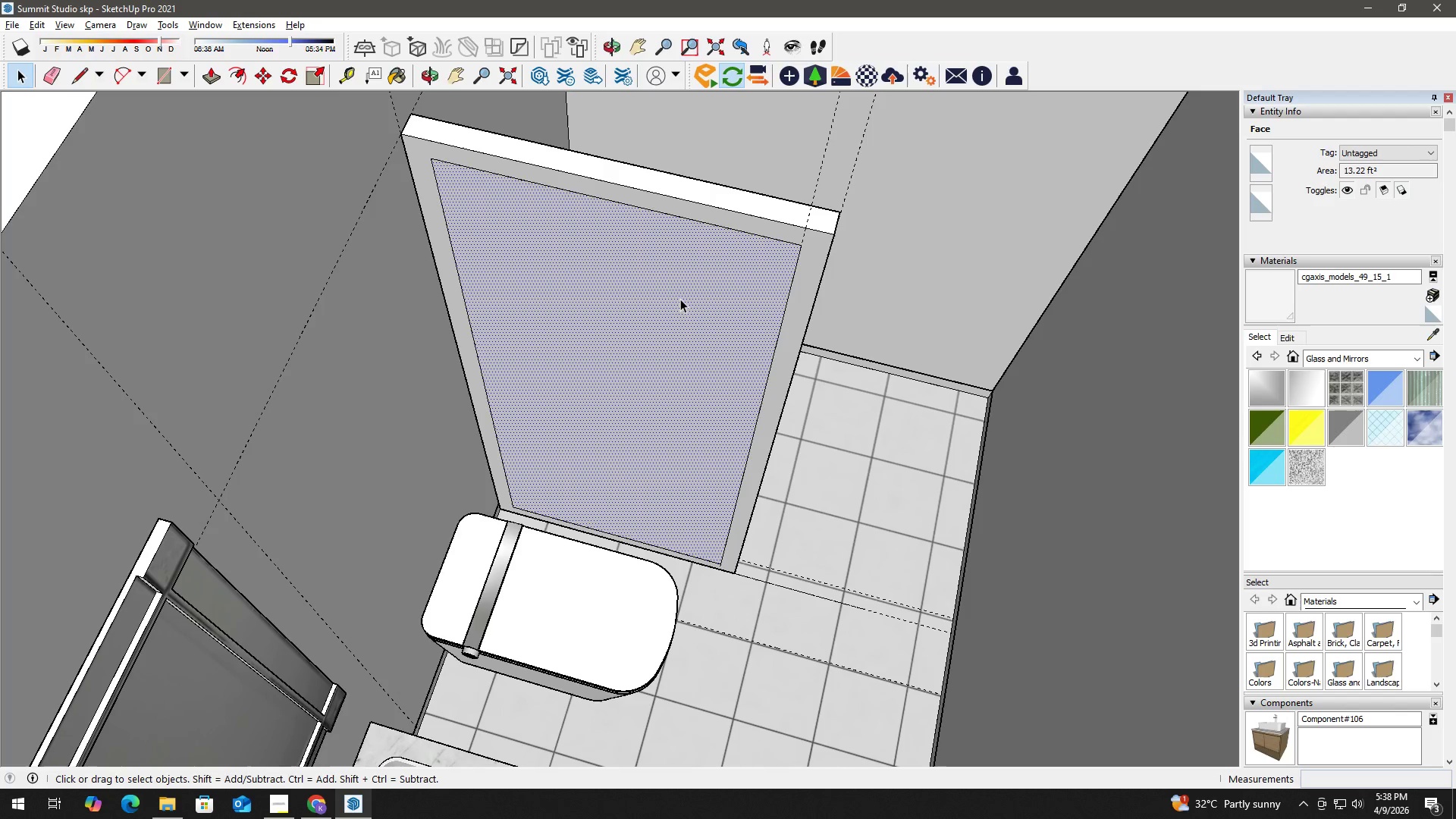 
key(P)
 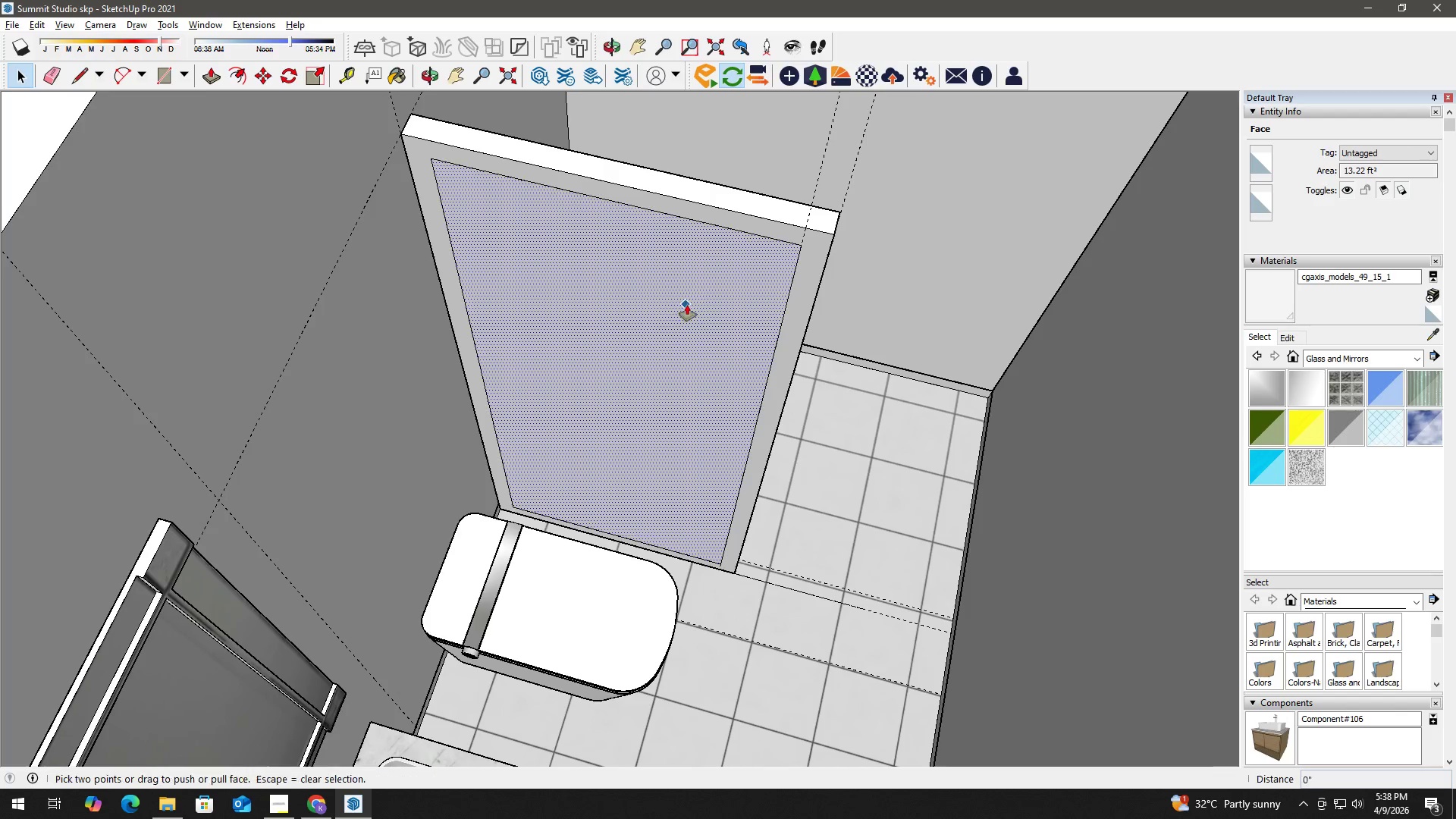 
left_click_drag(start_coordinate=[686, 305], to_coordinate=[689, 250])
 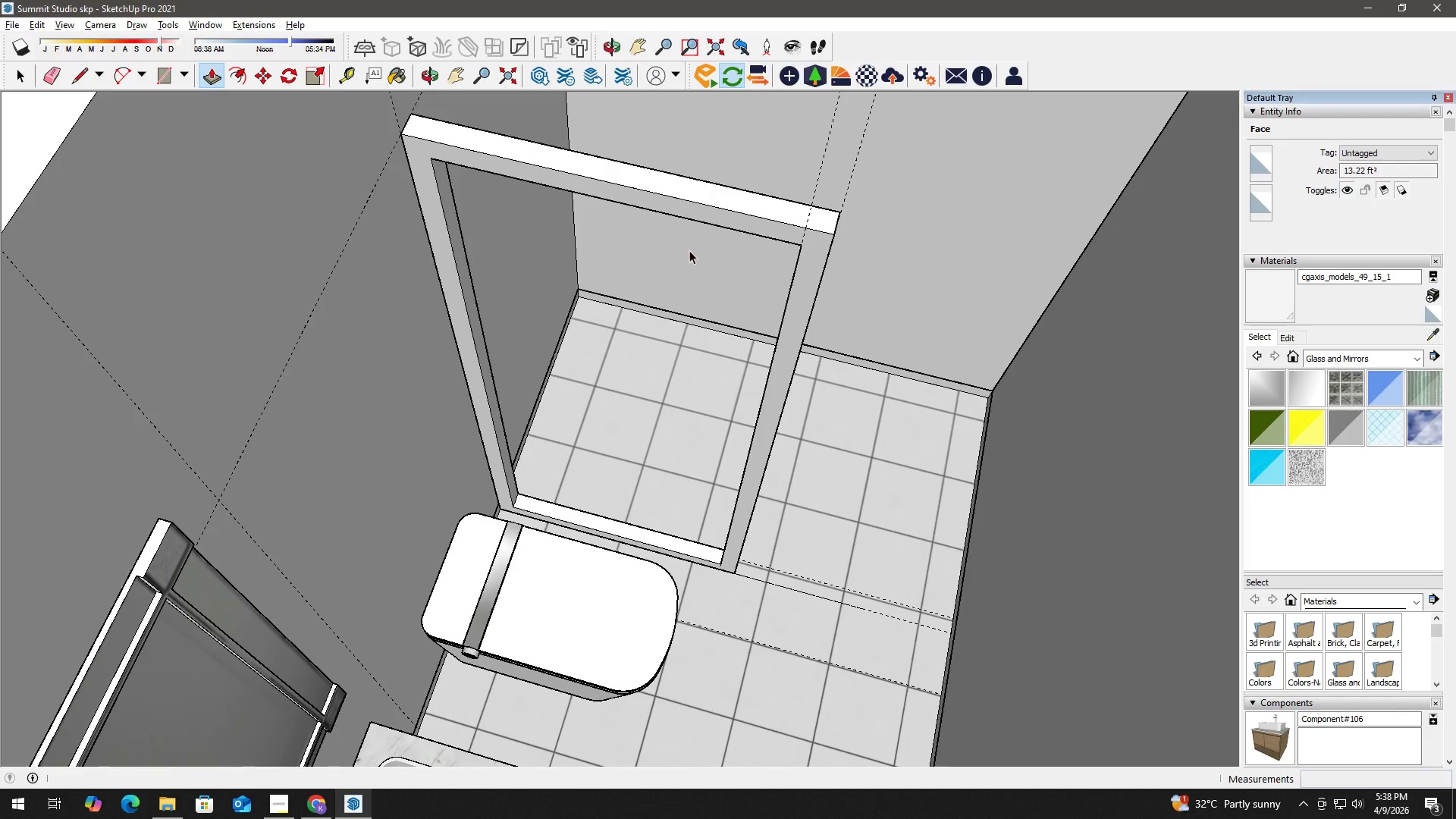 
key(Space)
 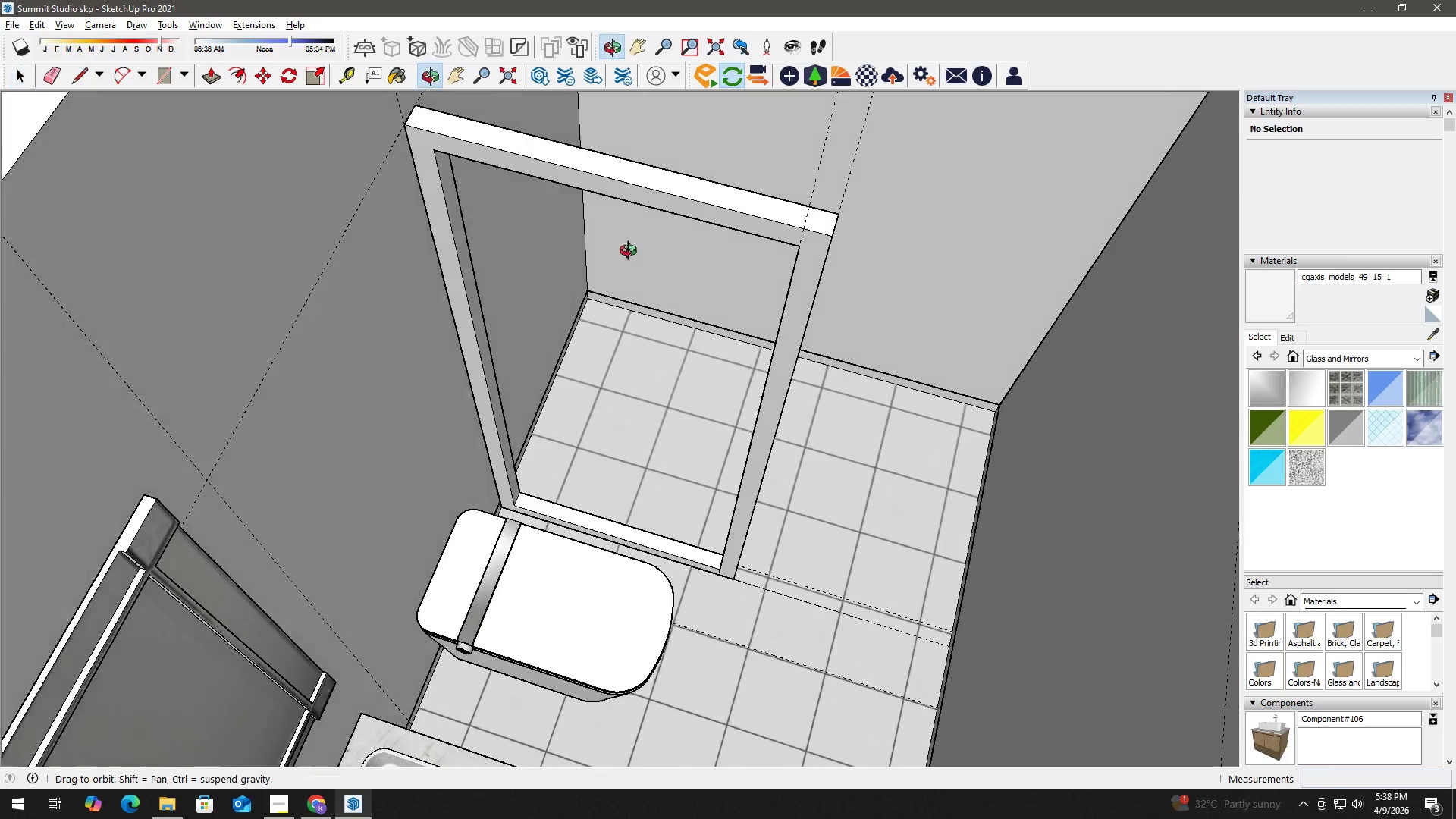 
double_click([626, 154])
 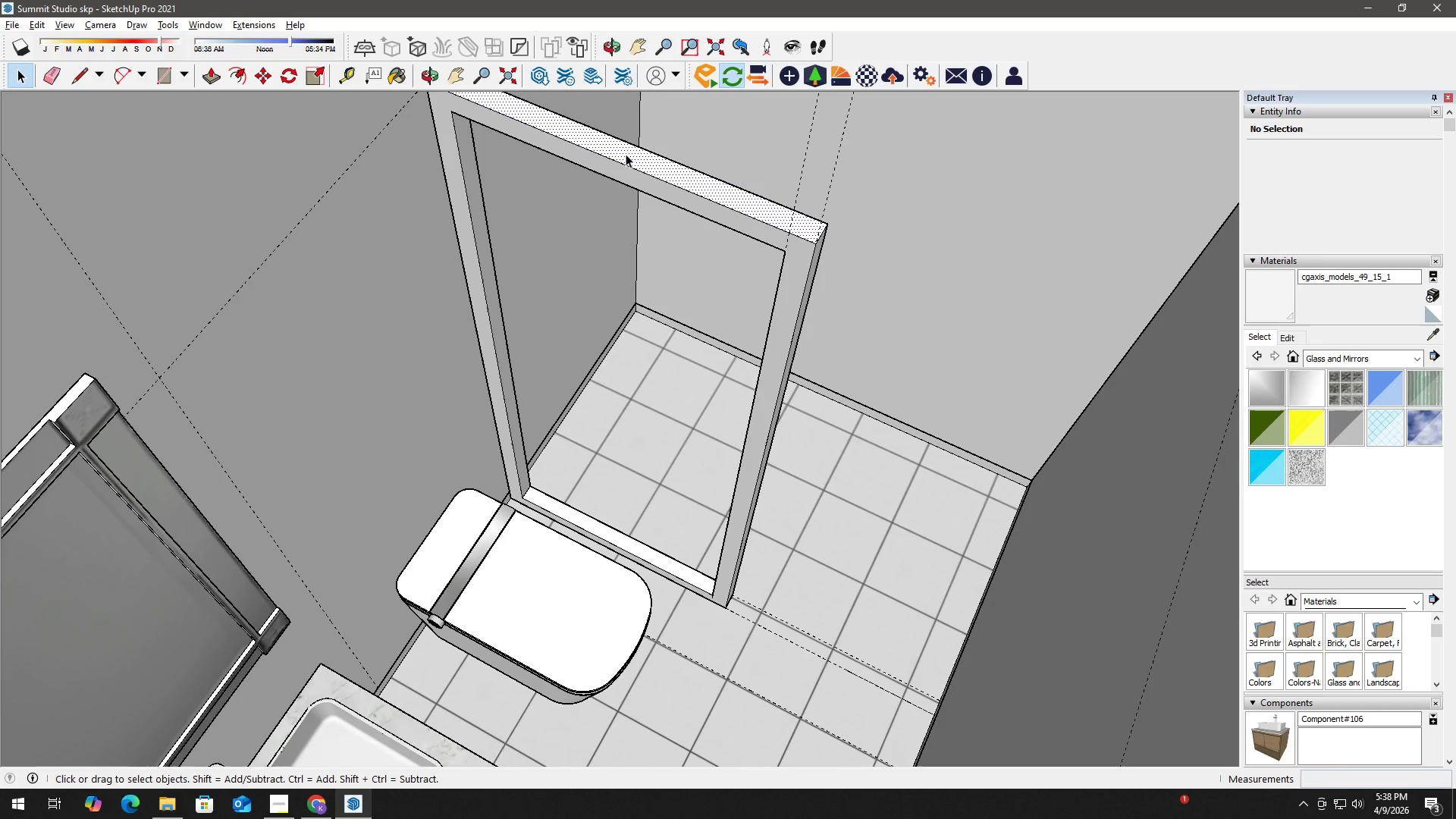 
triple_click([626, 154])
 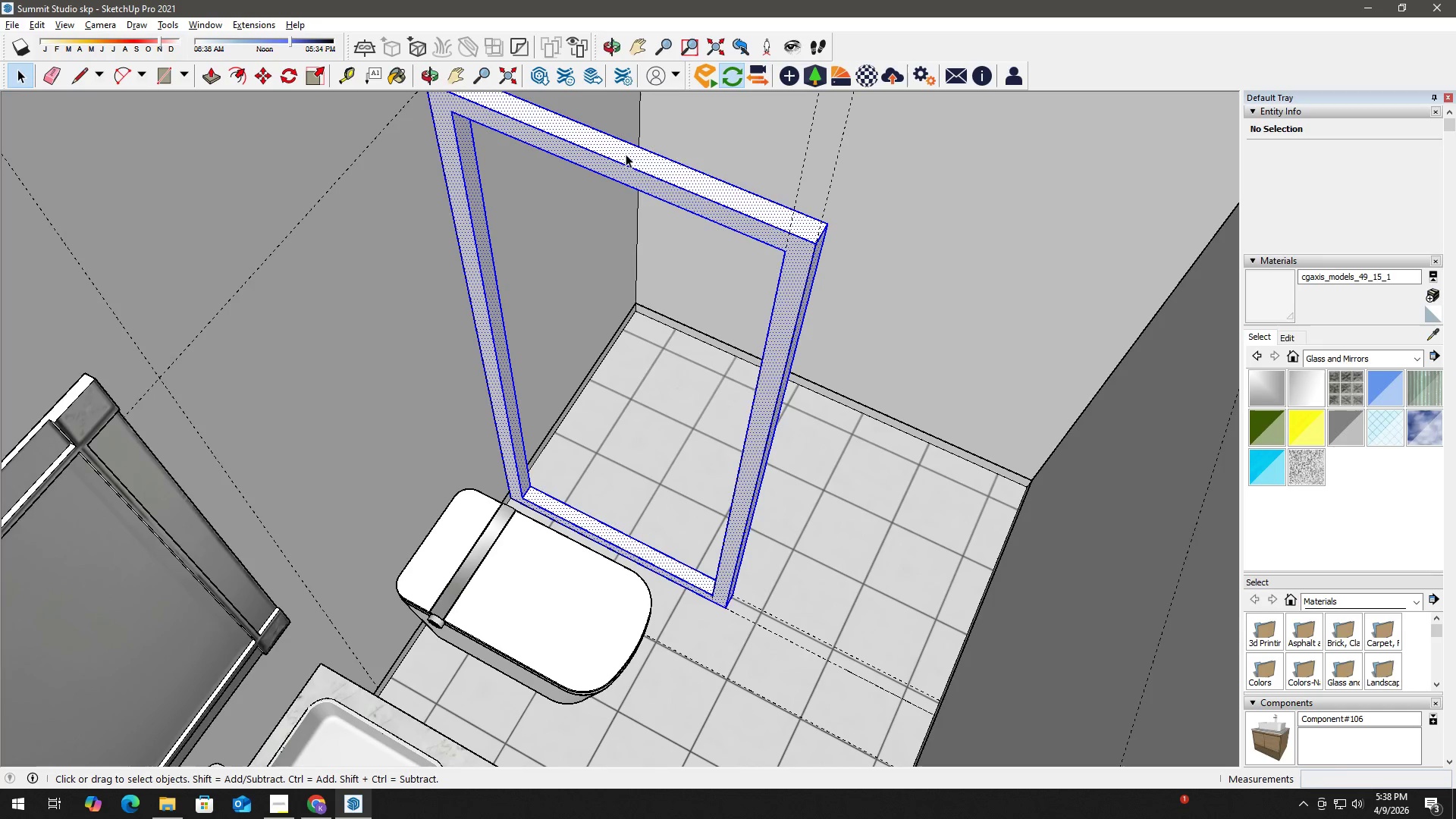 
right_click([626, 154])
 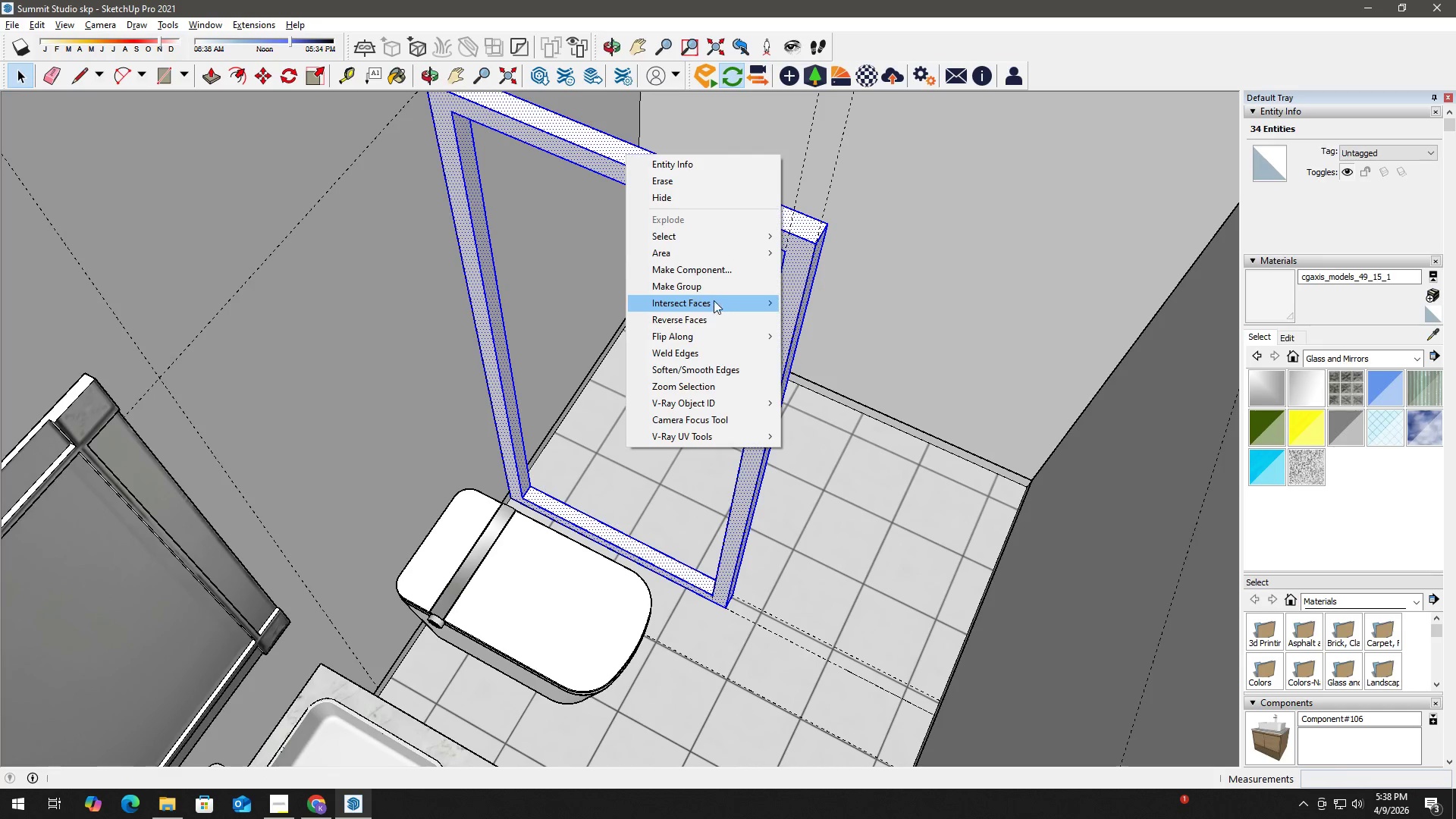 
left_click([714, 290])
 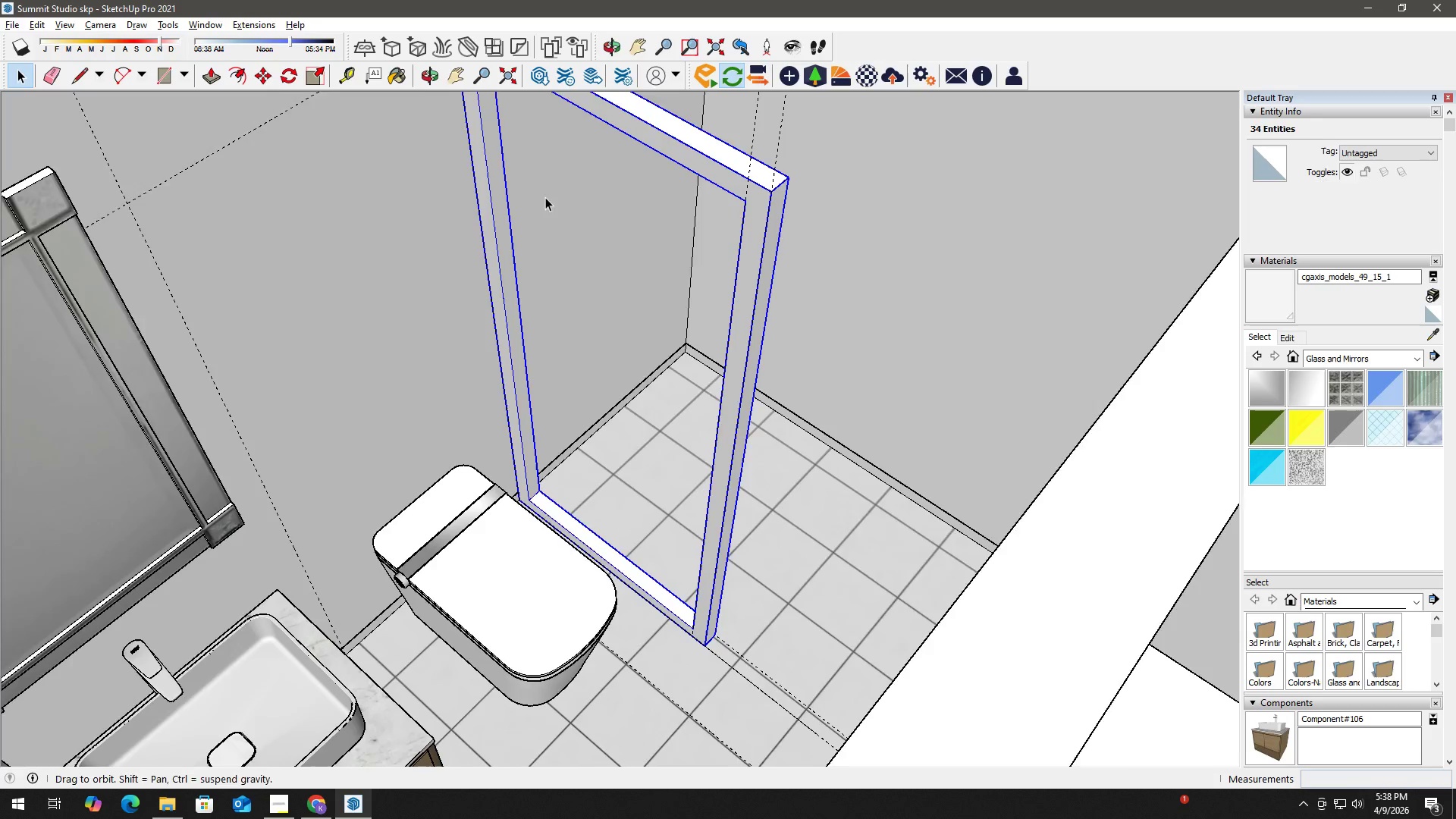 
key(H)
 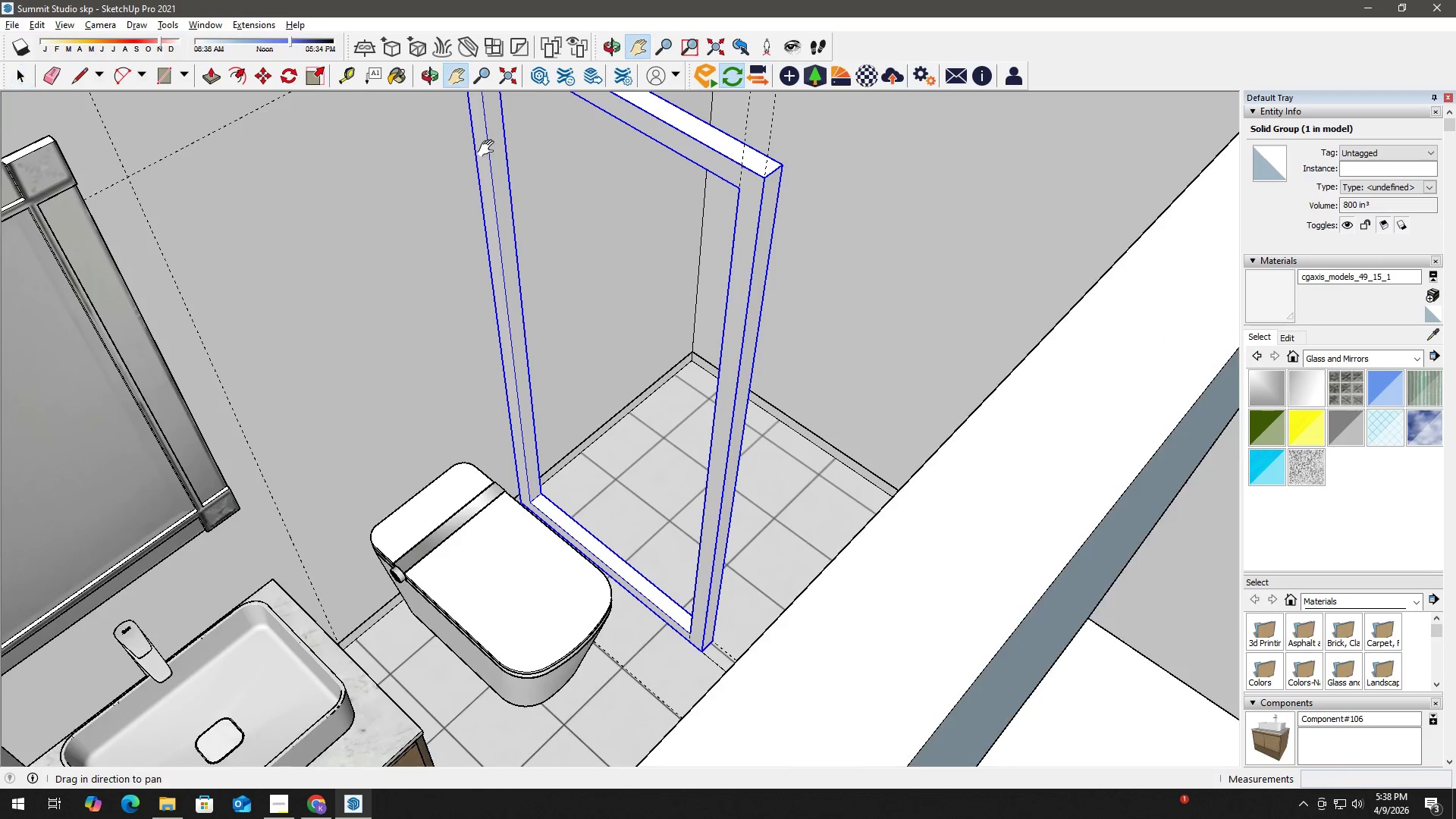 
left_click_drag(start_coordinate=[488, 158], to_coordinate=[573, 346])
 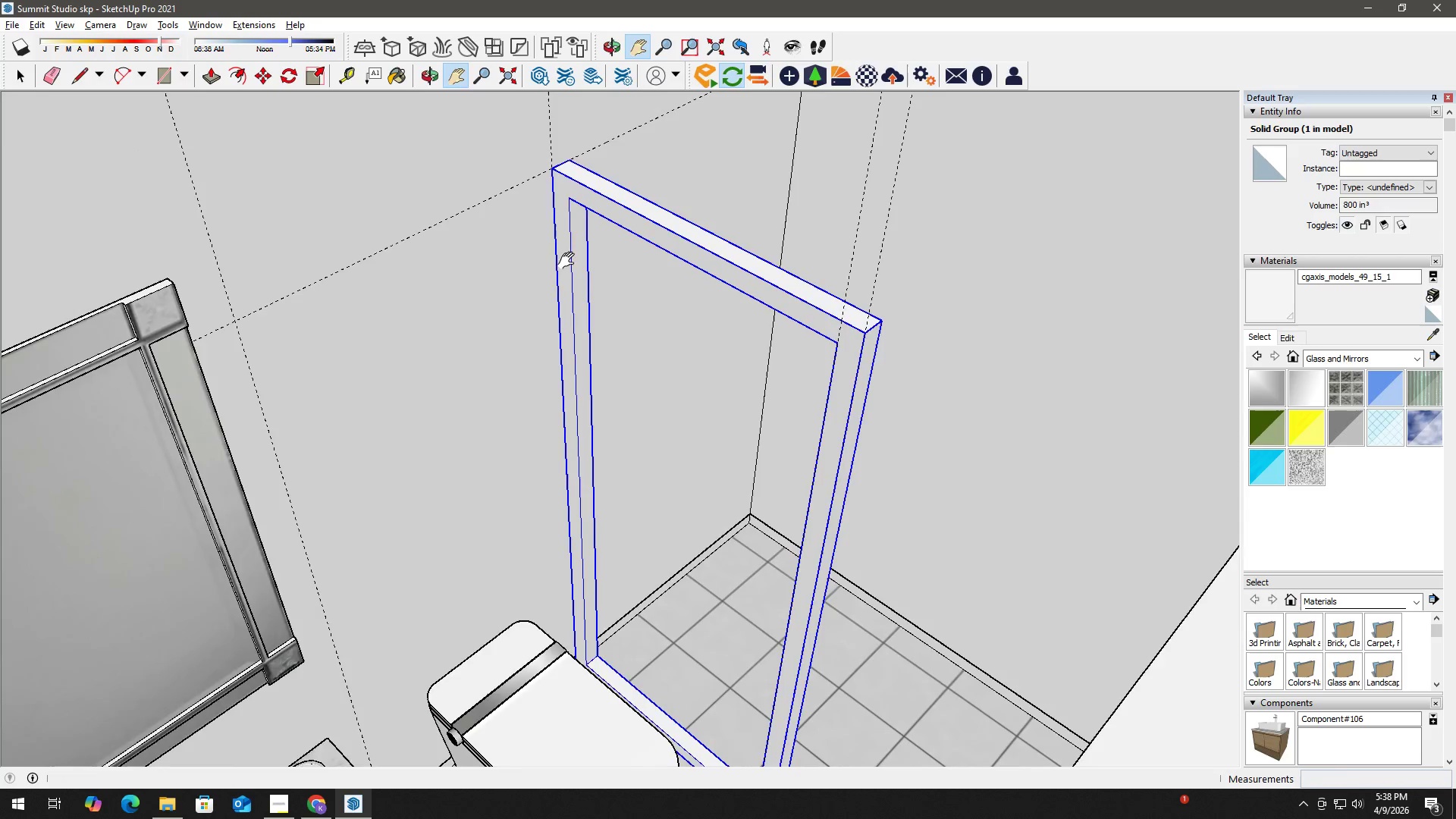 
scroll: coordinate [616, 252], scroll_direction: up, amount: 8.0
 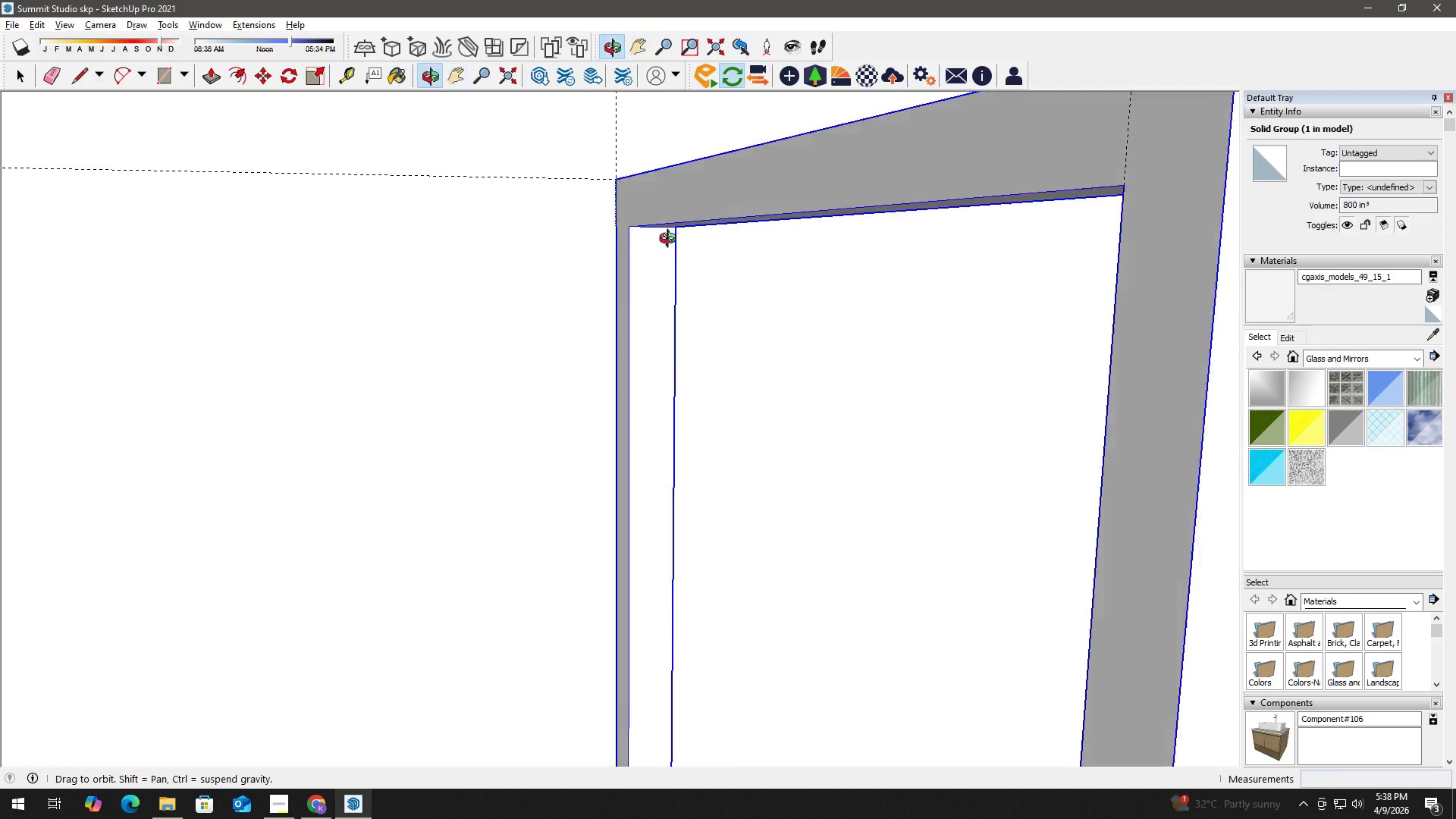 
key(R)
 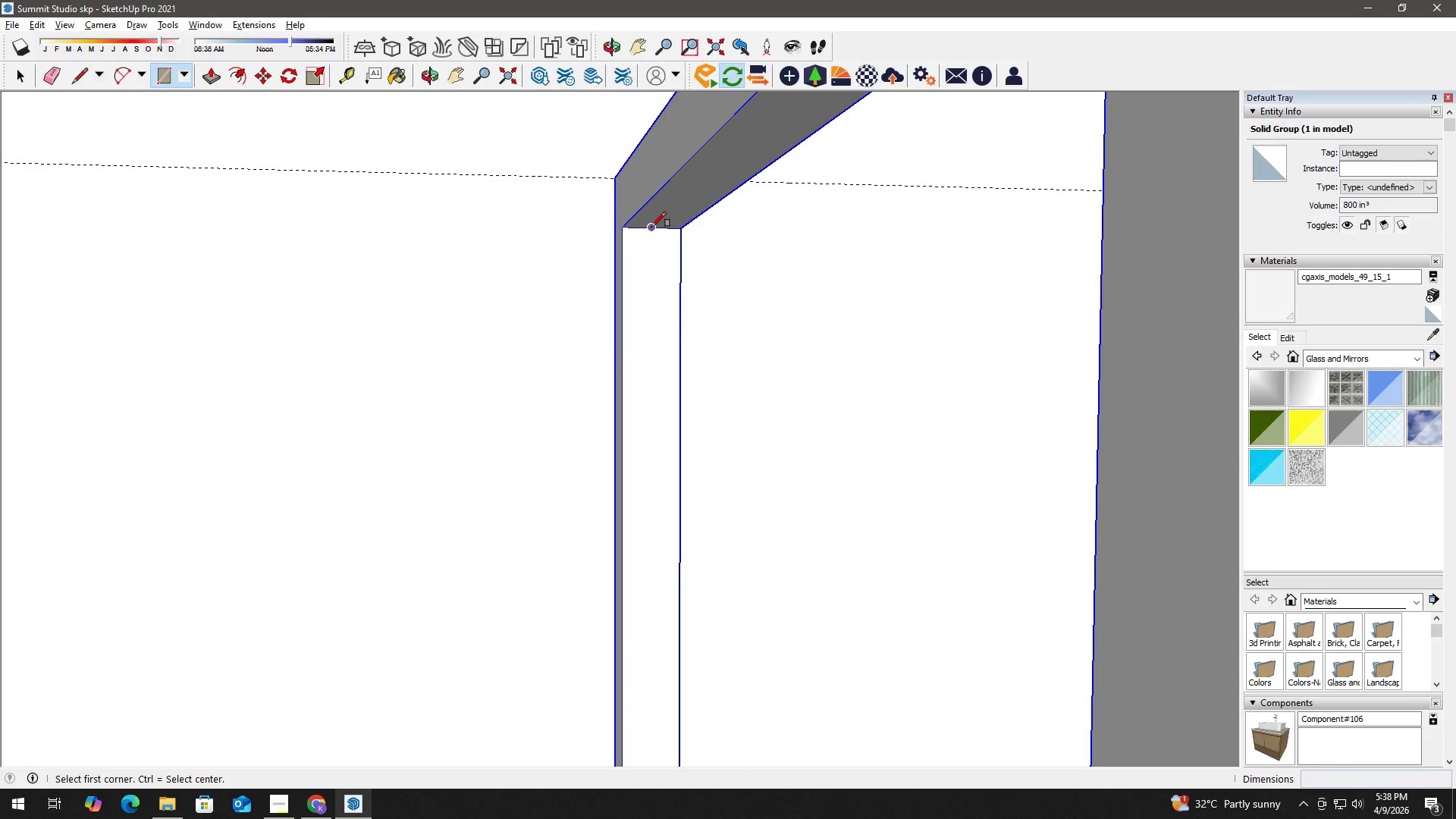 
scroll: coordinate [655, 232], scroll_direction: up, amount: 2.0
 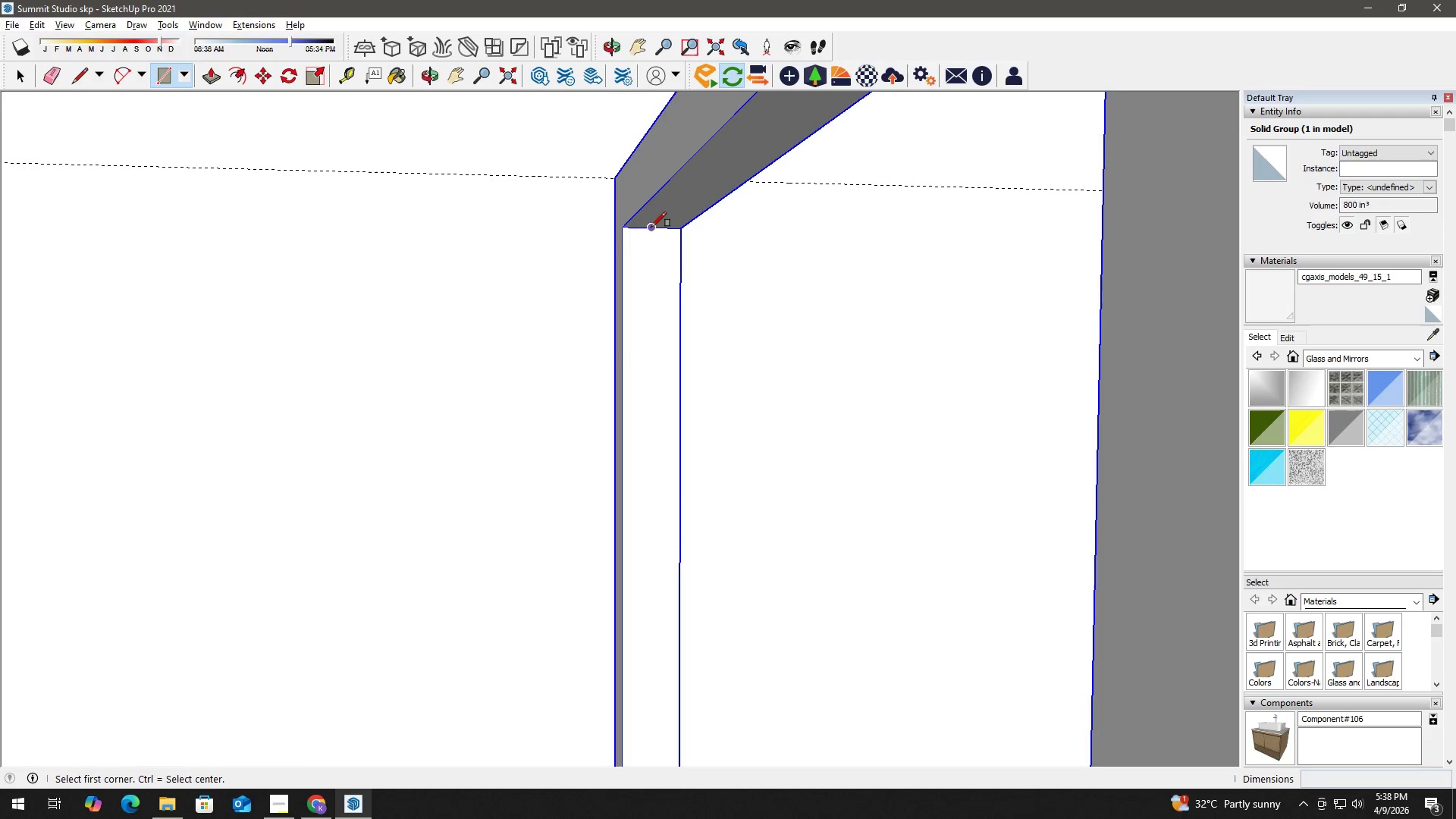 
left_click([651, 226])
 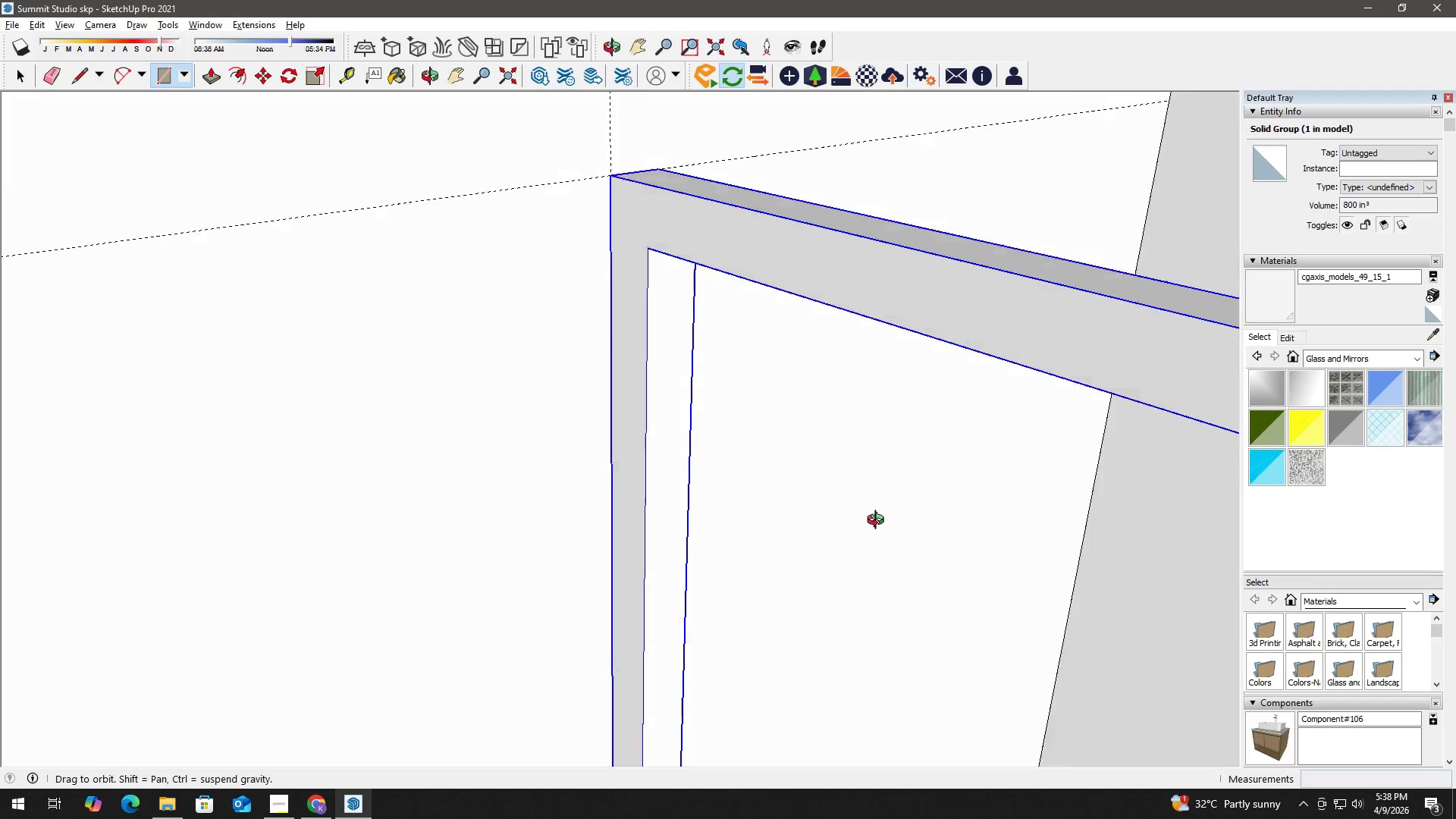 
hold_key(key=ShiftLeft, duration=0.5)
 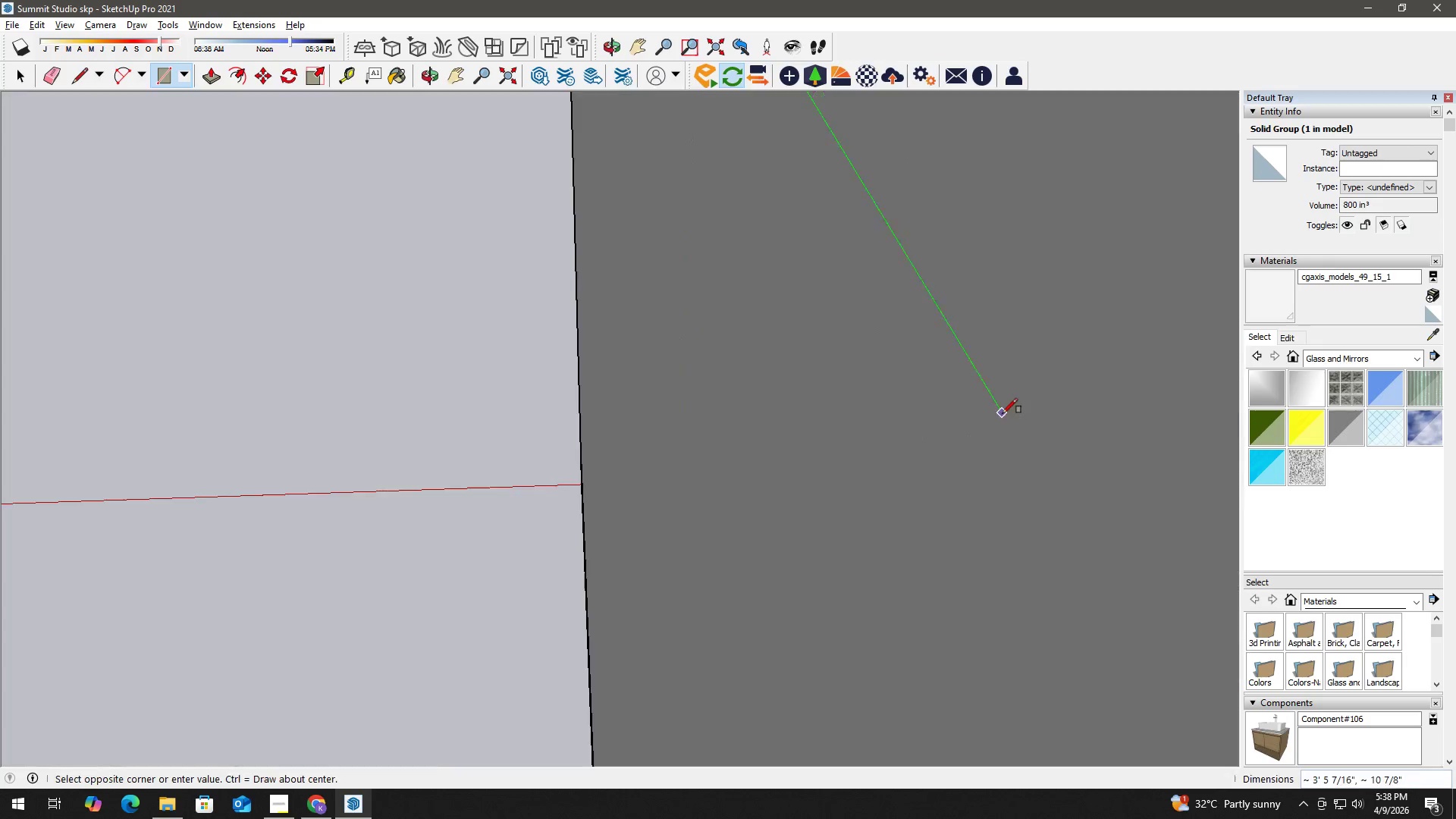 
hold_key(key=ShiftLeft, duration=1.19)
 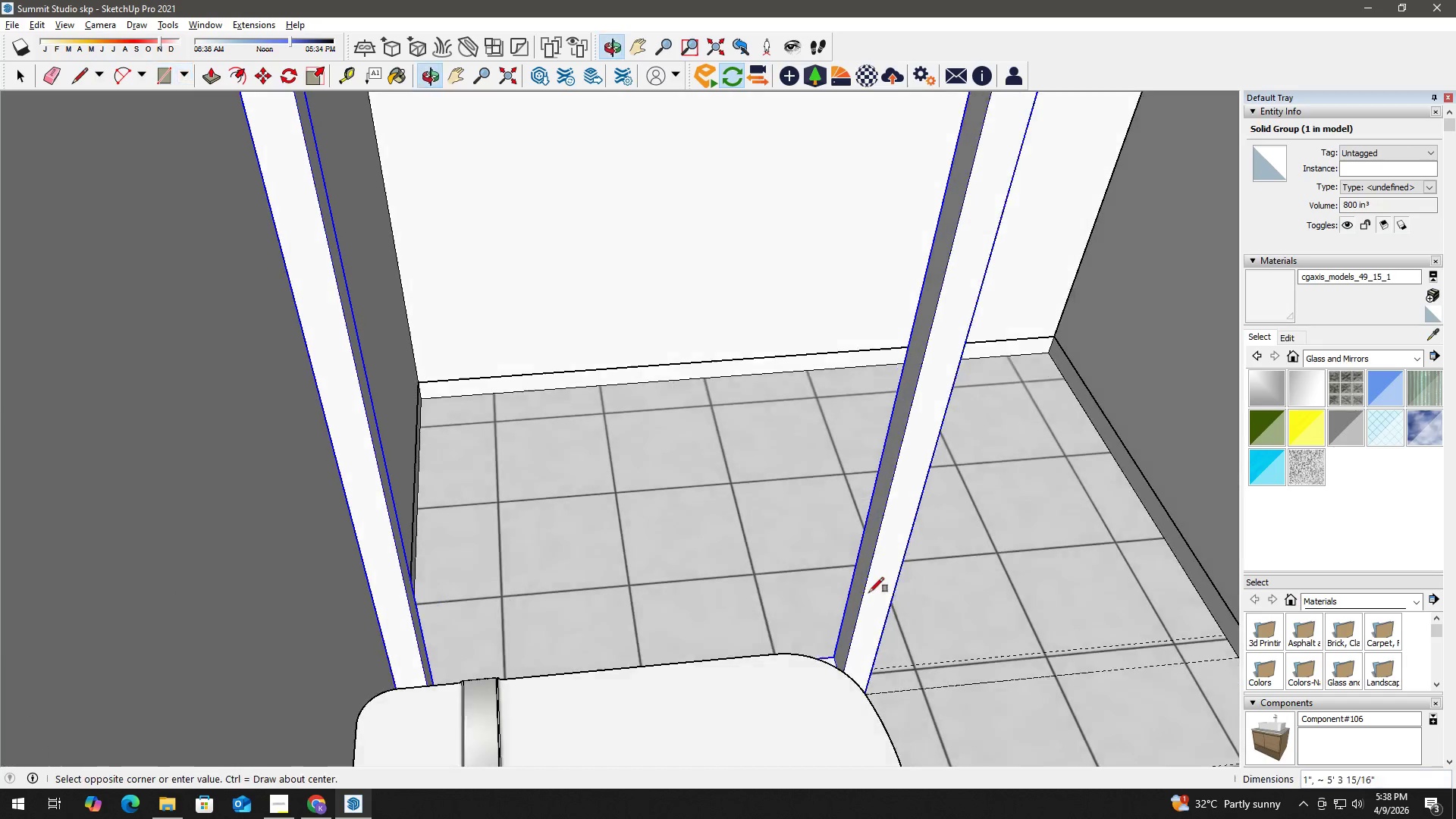 
hold_key(key=ShiftLeft, duration=0.33)
 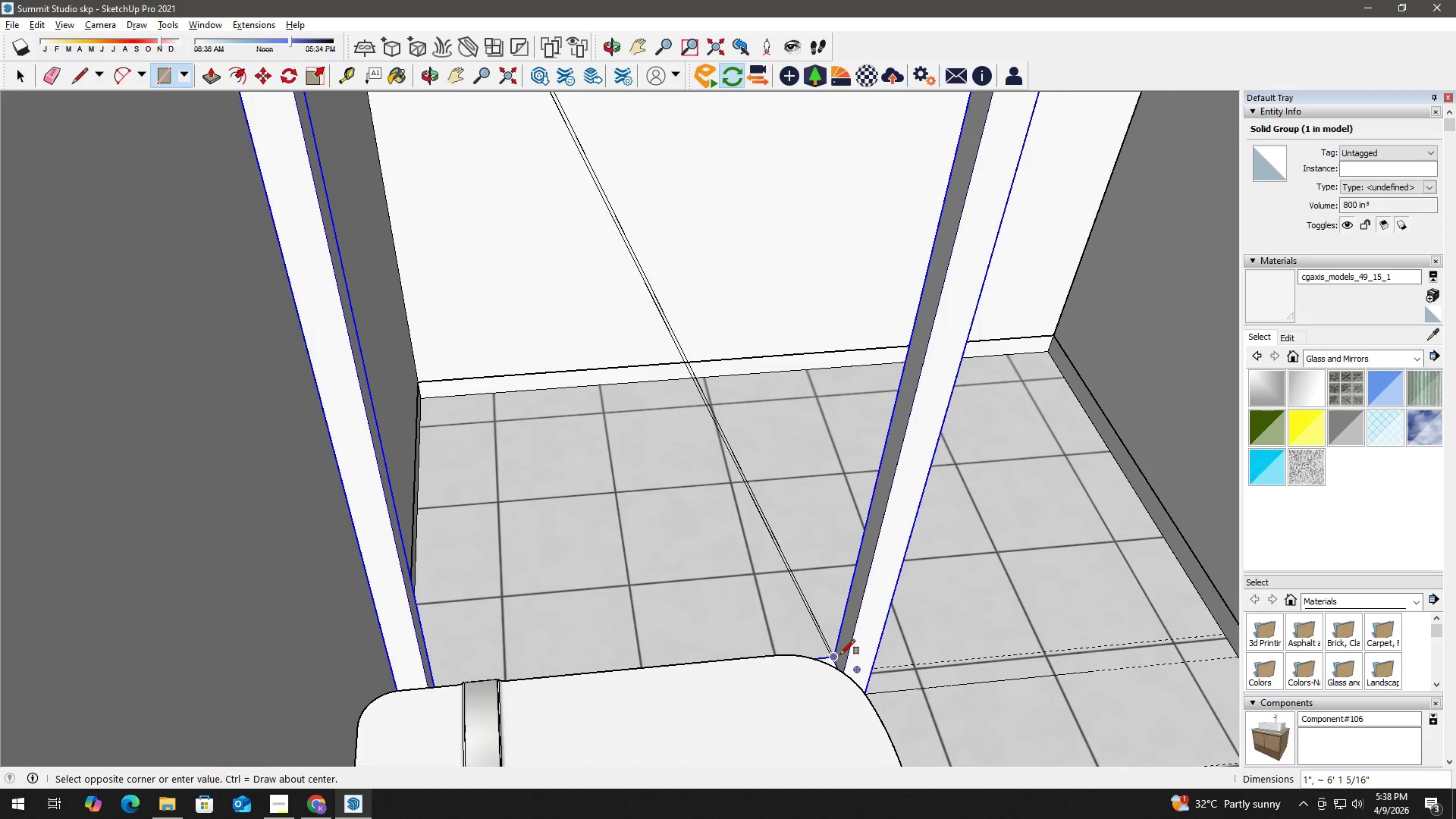 
scroll: coordinate [845, 680], scroll_direction: up, amount: 6.0
 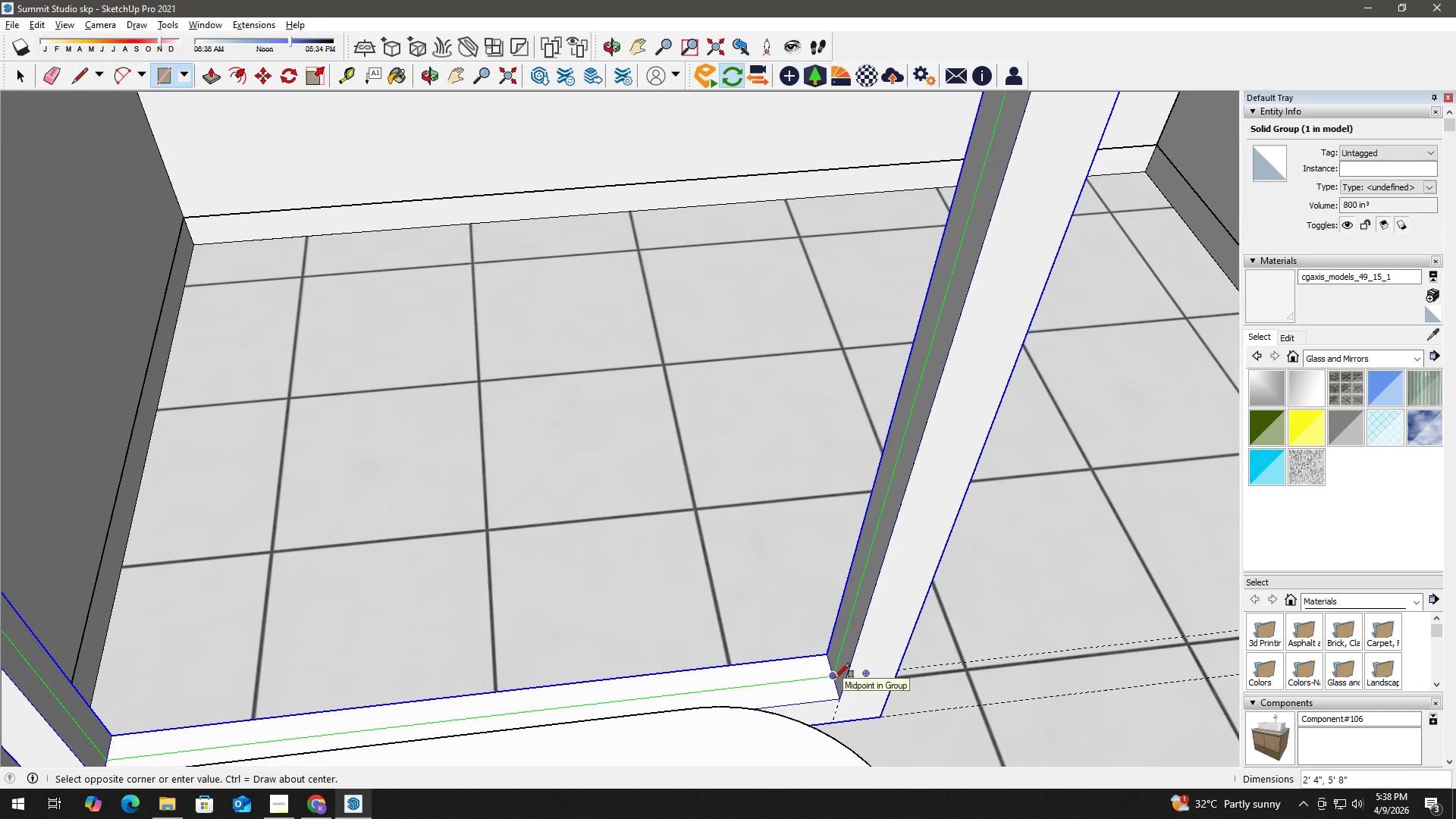 
left_click([835, 678])
 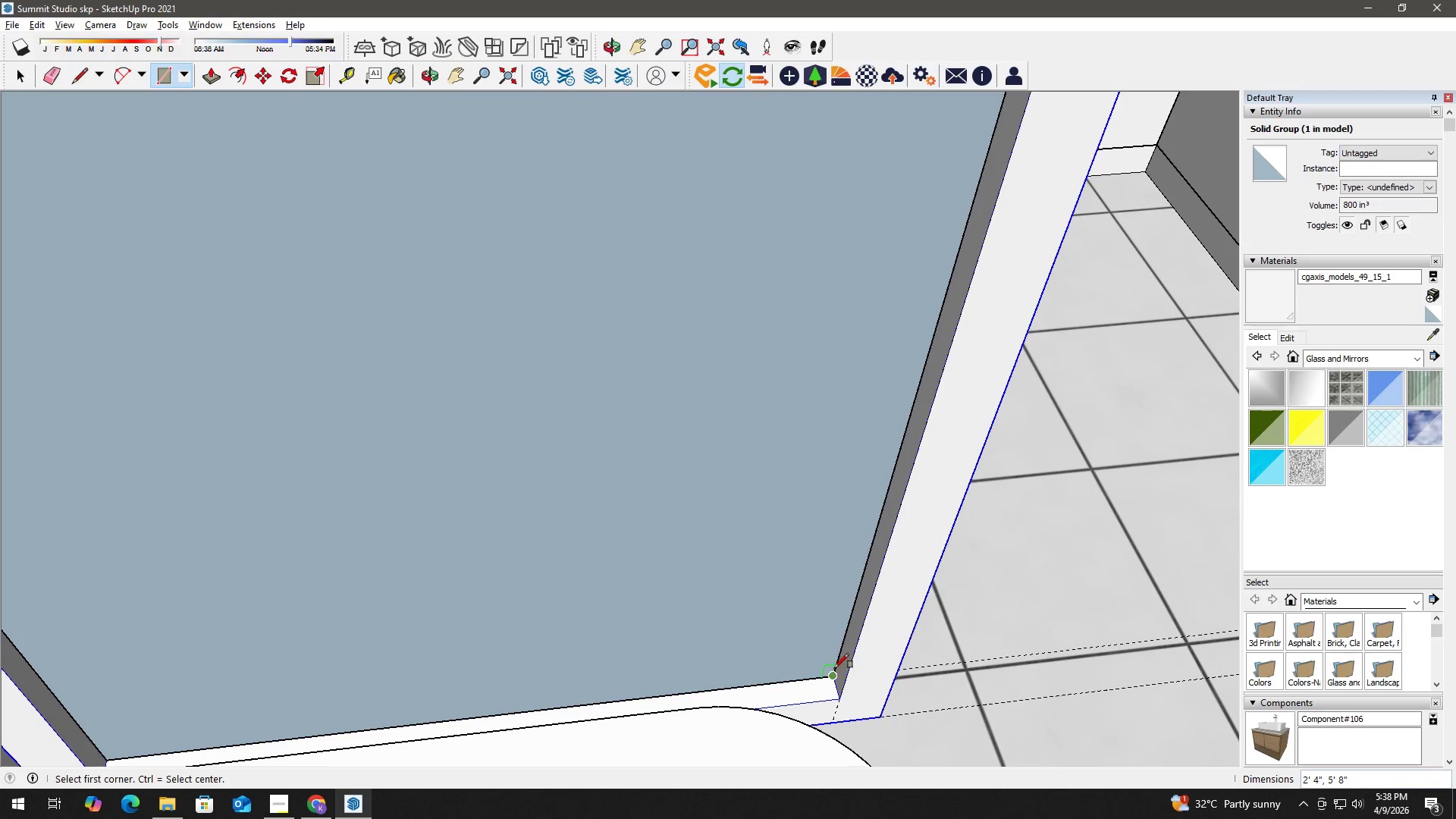 
key(Space)
 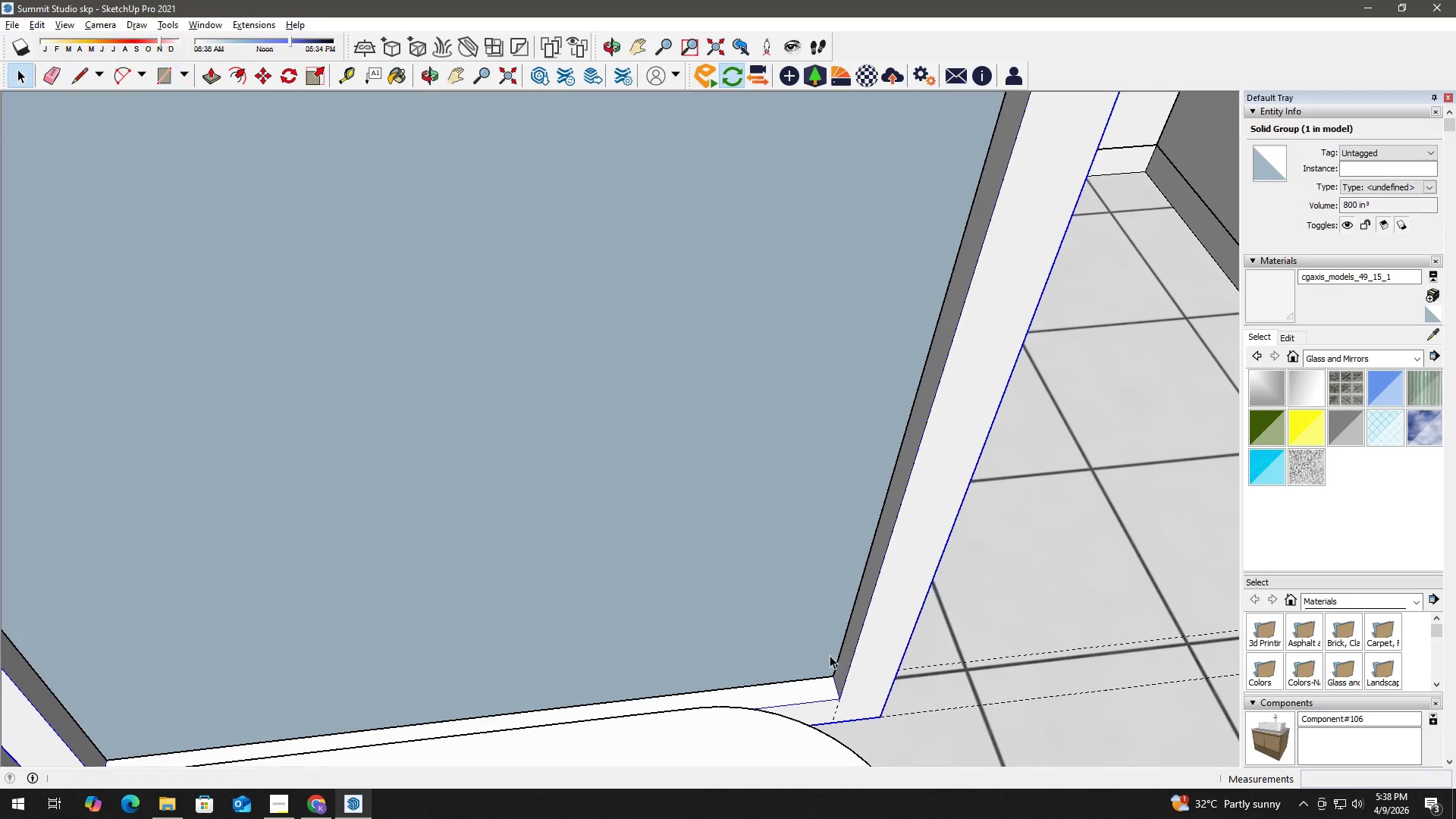 
scroll: coordinate [814, 585], scroll_direction: down, amount: 17.0
 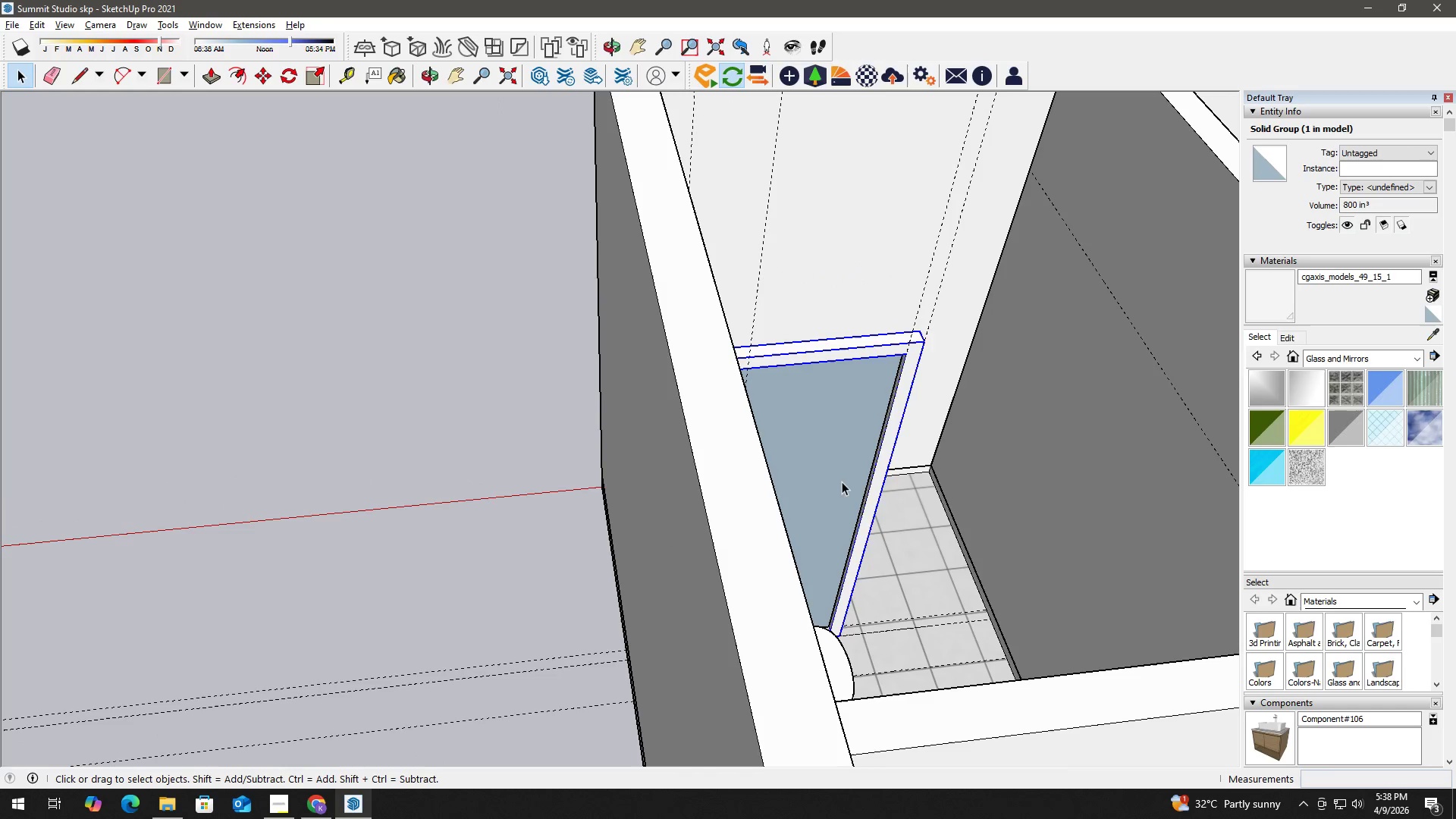 
left_click([843, 479])
 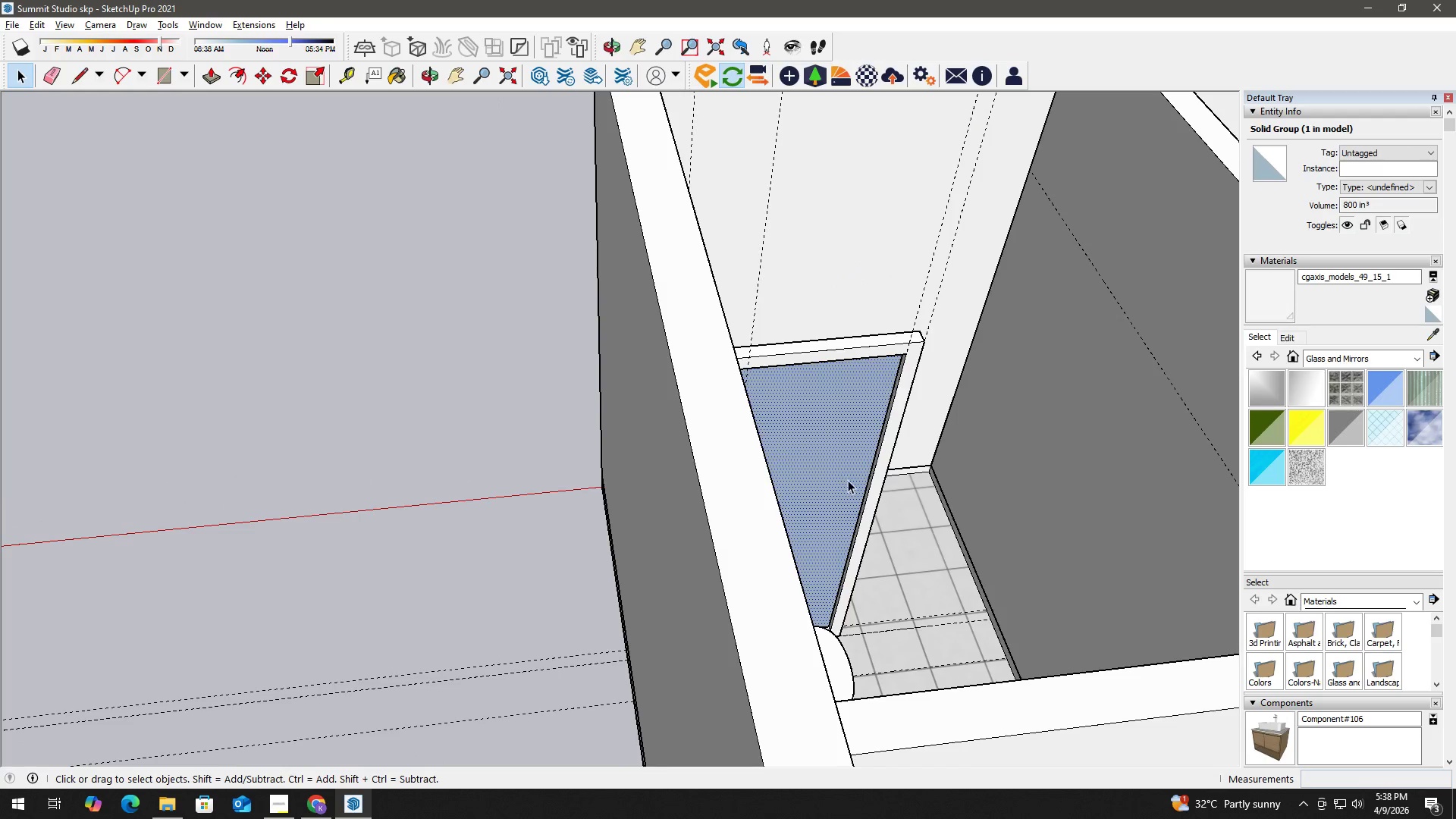 
scroll: coordinate [849, 482], scroll_direction: down, amount: 3.0
 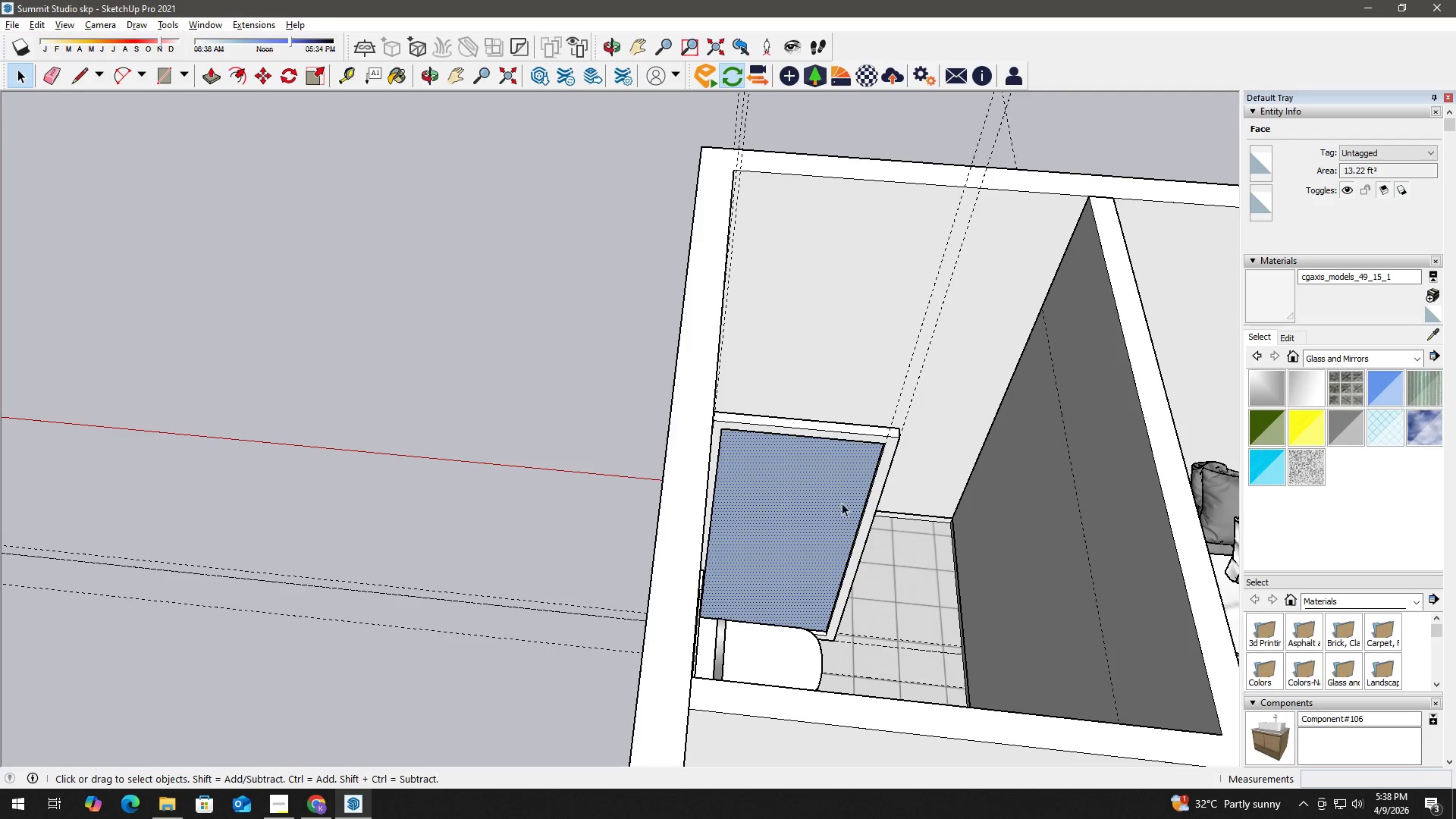 
hold_key(key=ControlLeft, duration=0.42)
 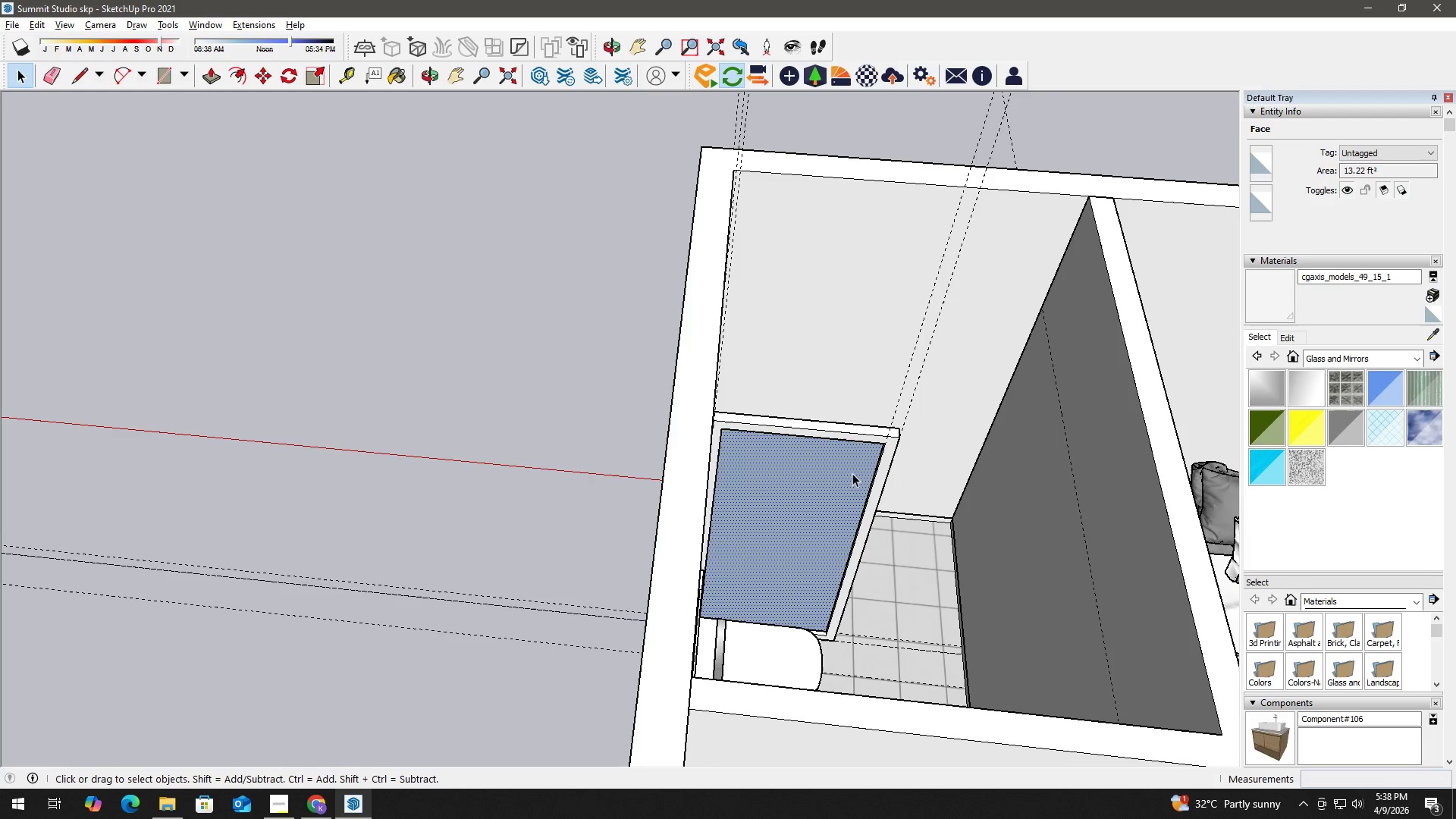 
double_click([852, 473])
 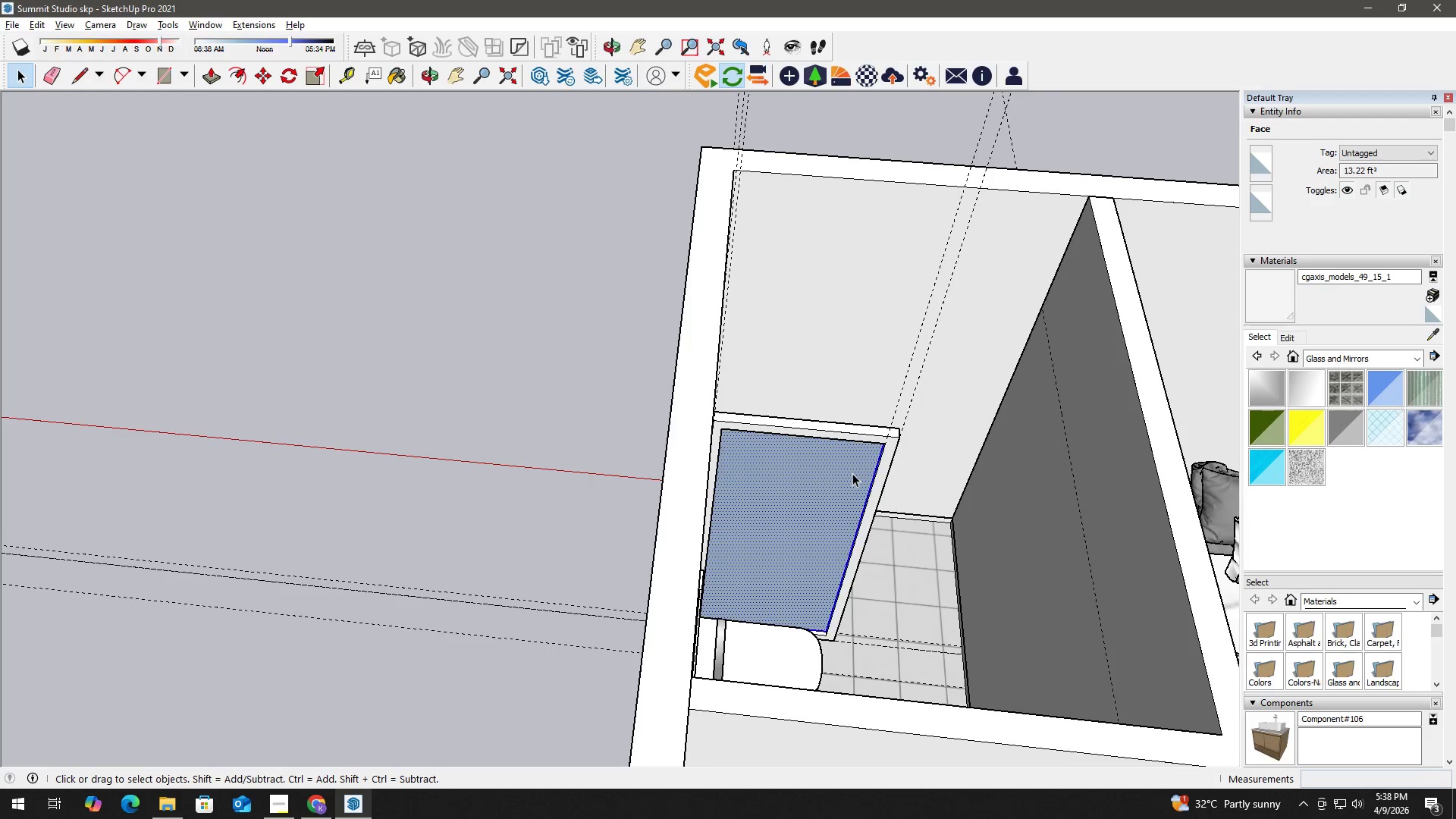 
hold_key(key=ControlLeft, duration=0.67)
left_click([857, 431])
 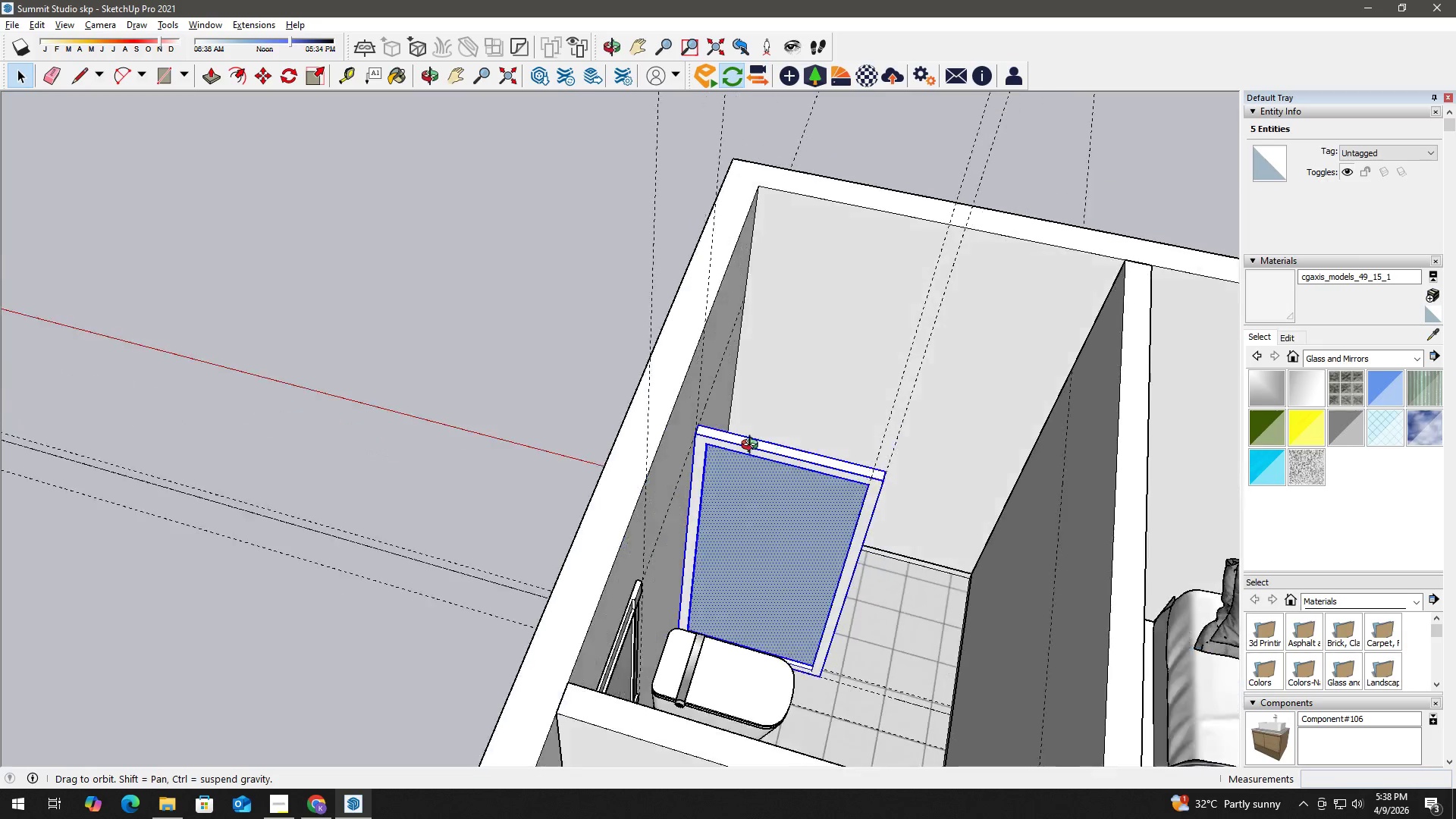 
key(M)
 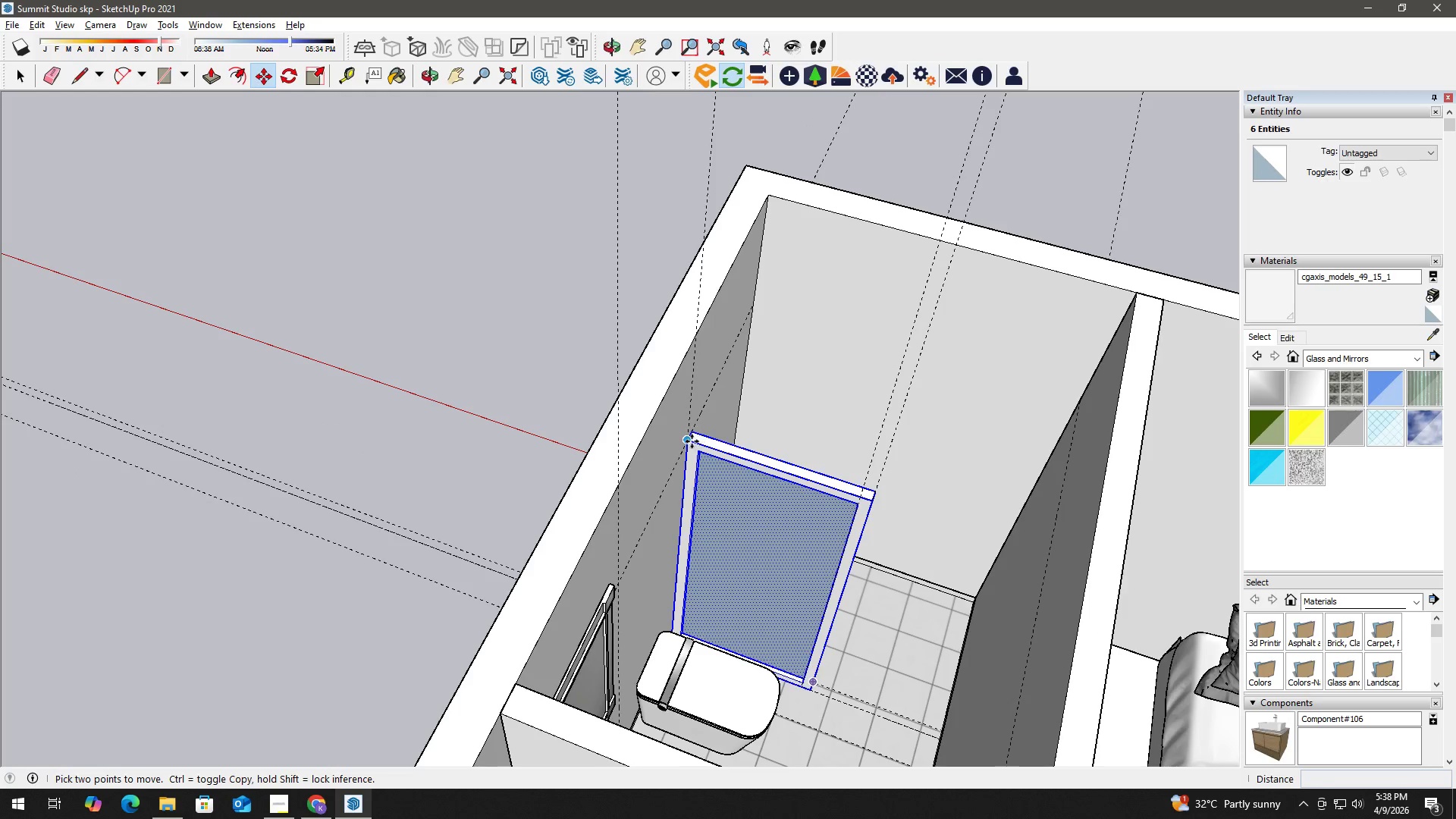 
left_click([692, 441])
 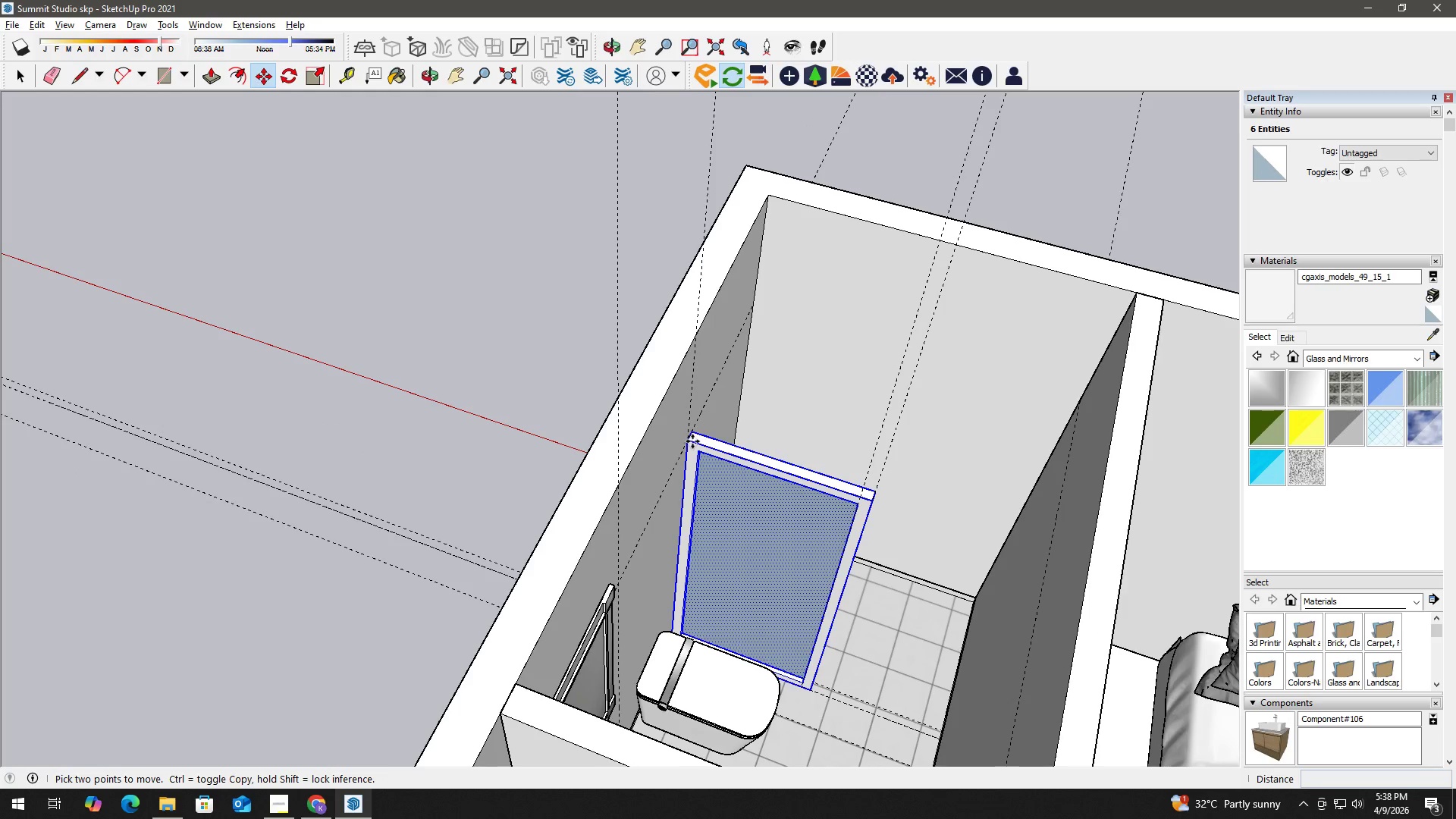 
key(Control+ControlLeft)
 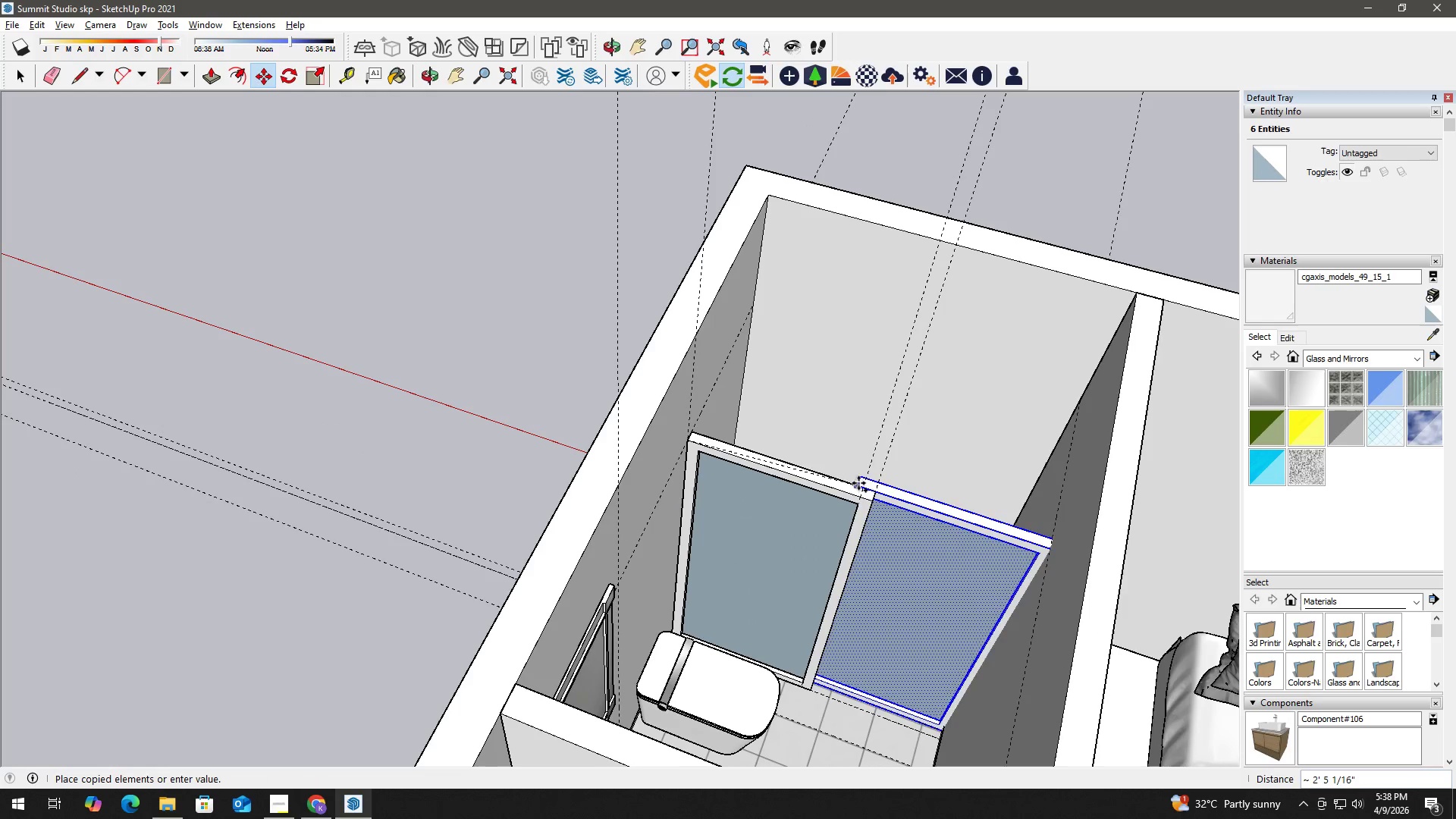 
scroll: coordinate [862, 482], scroll_direction: up, amount: 12.0
 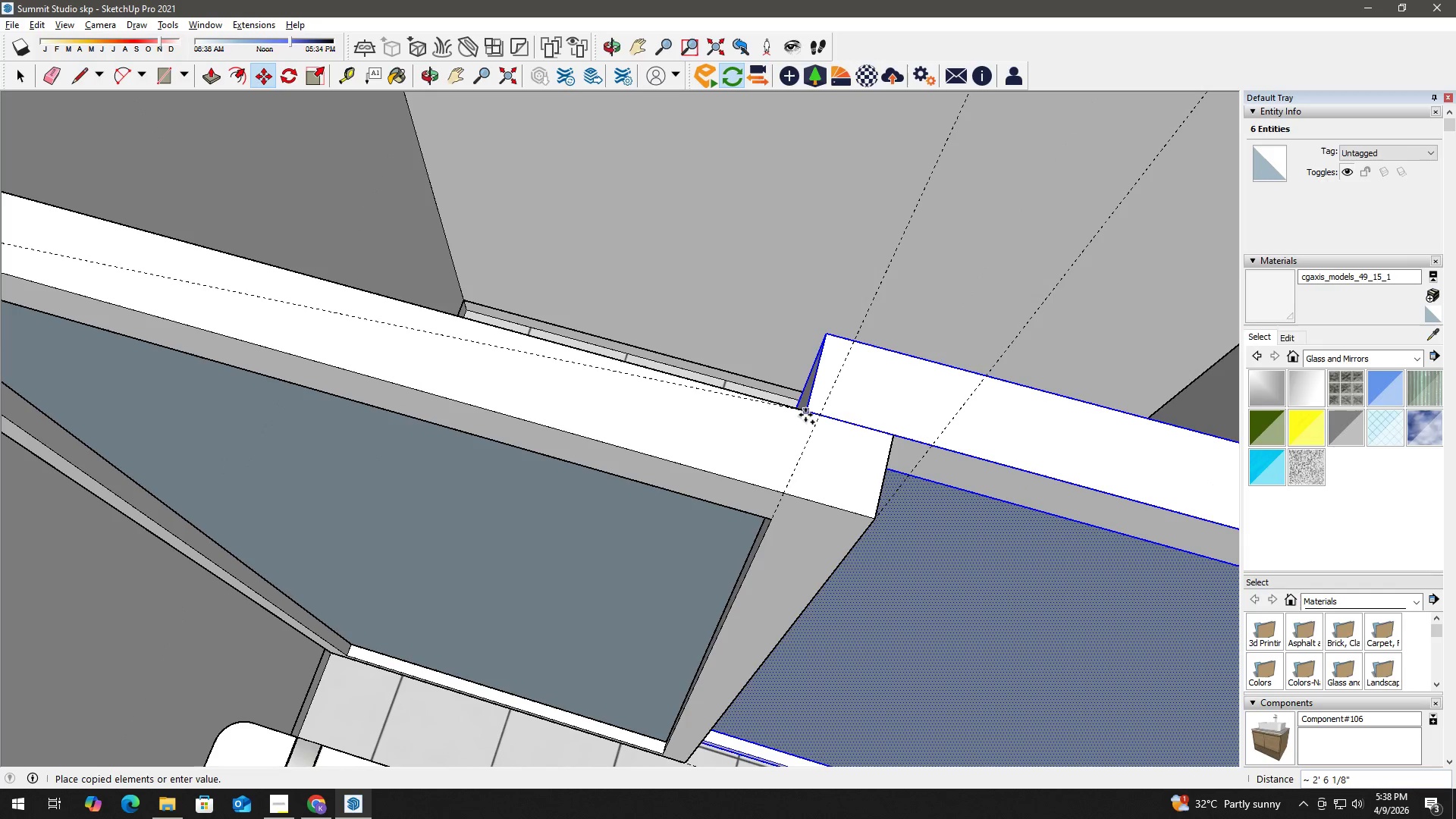 
left_click([805, 415])
 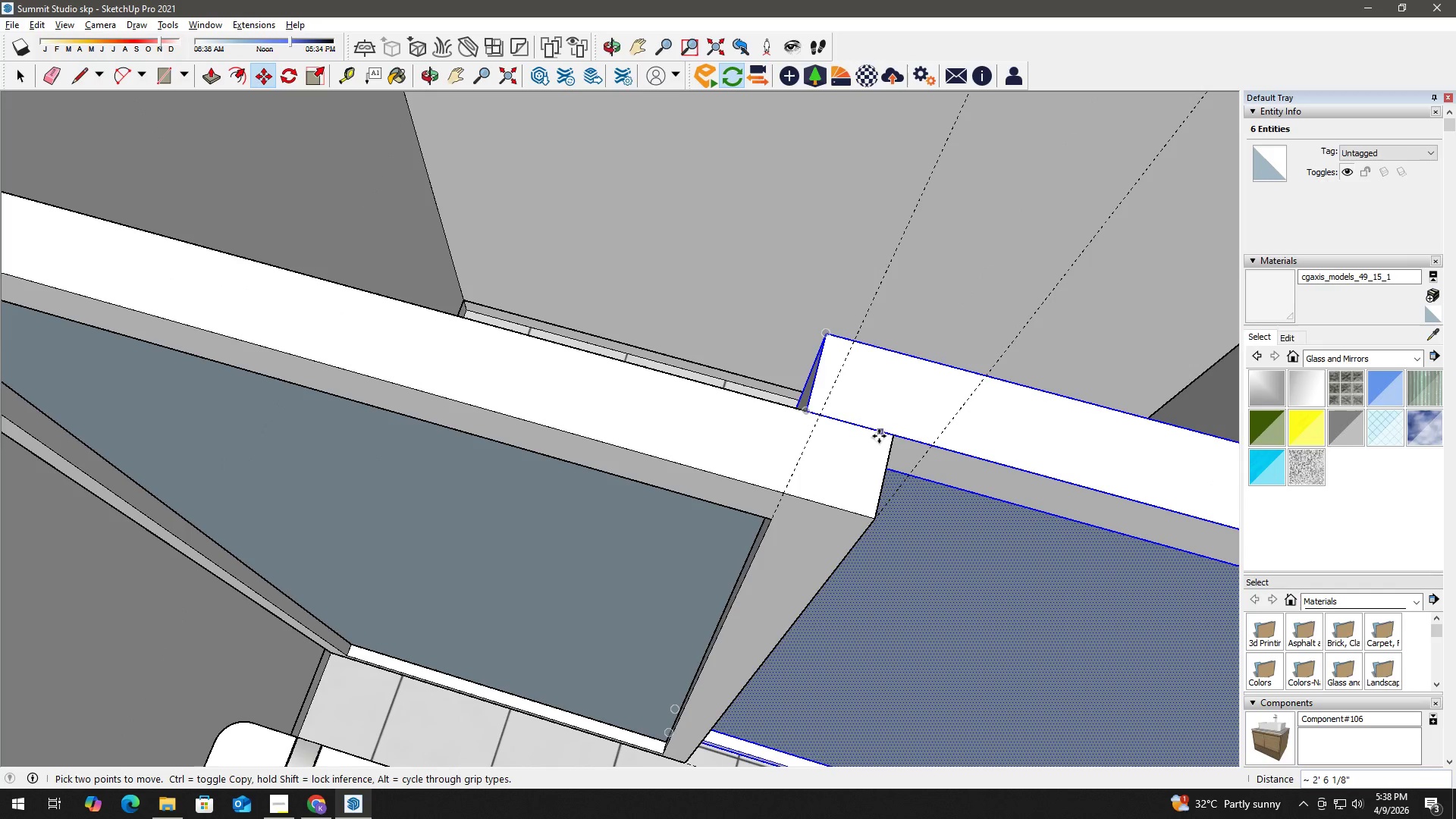 
key(H)
 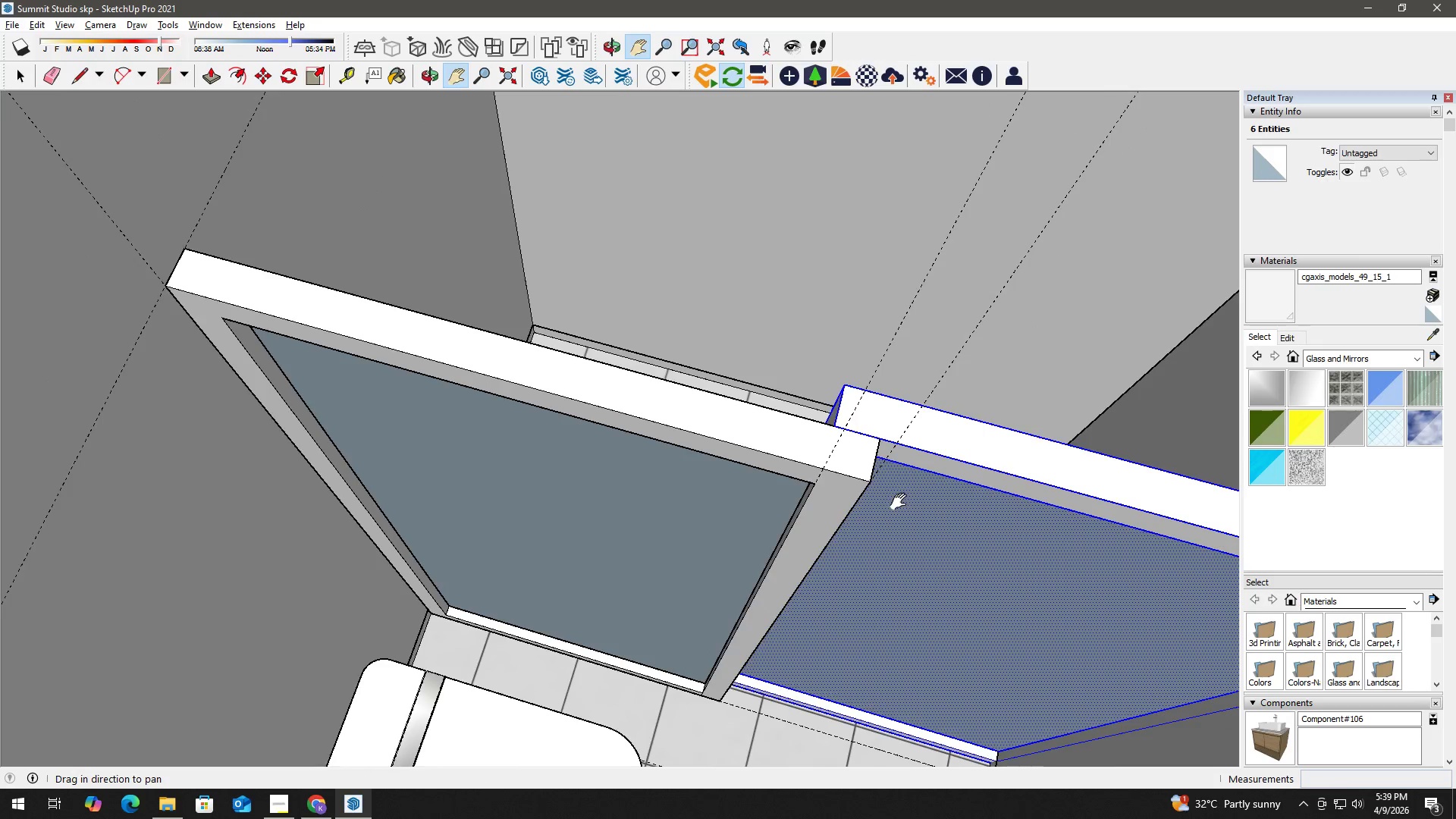 
left_click_drag(start_coordinate=[902, 502], to_coordinate=[588, 391])
 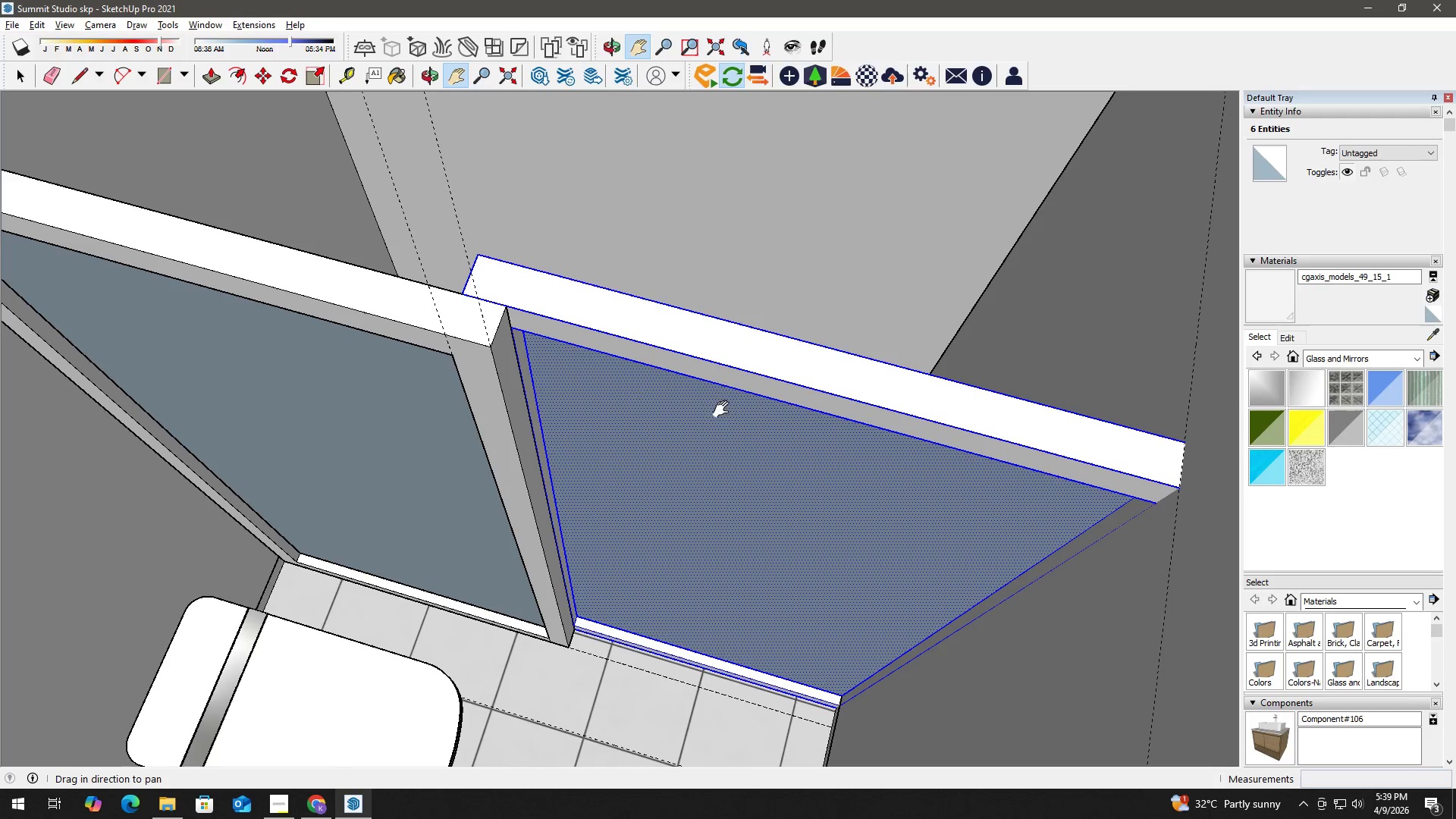 
scroll: coordinate [861, 447], scroll_direction: down, amount: 6.0
 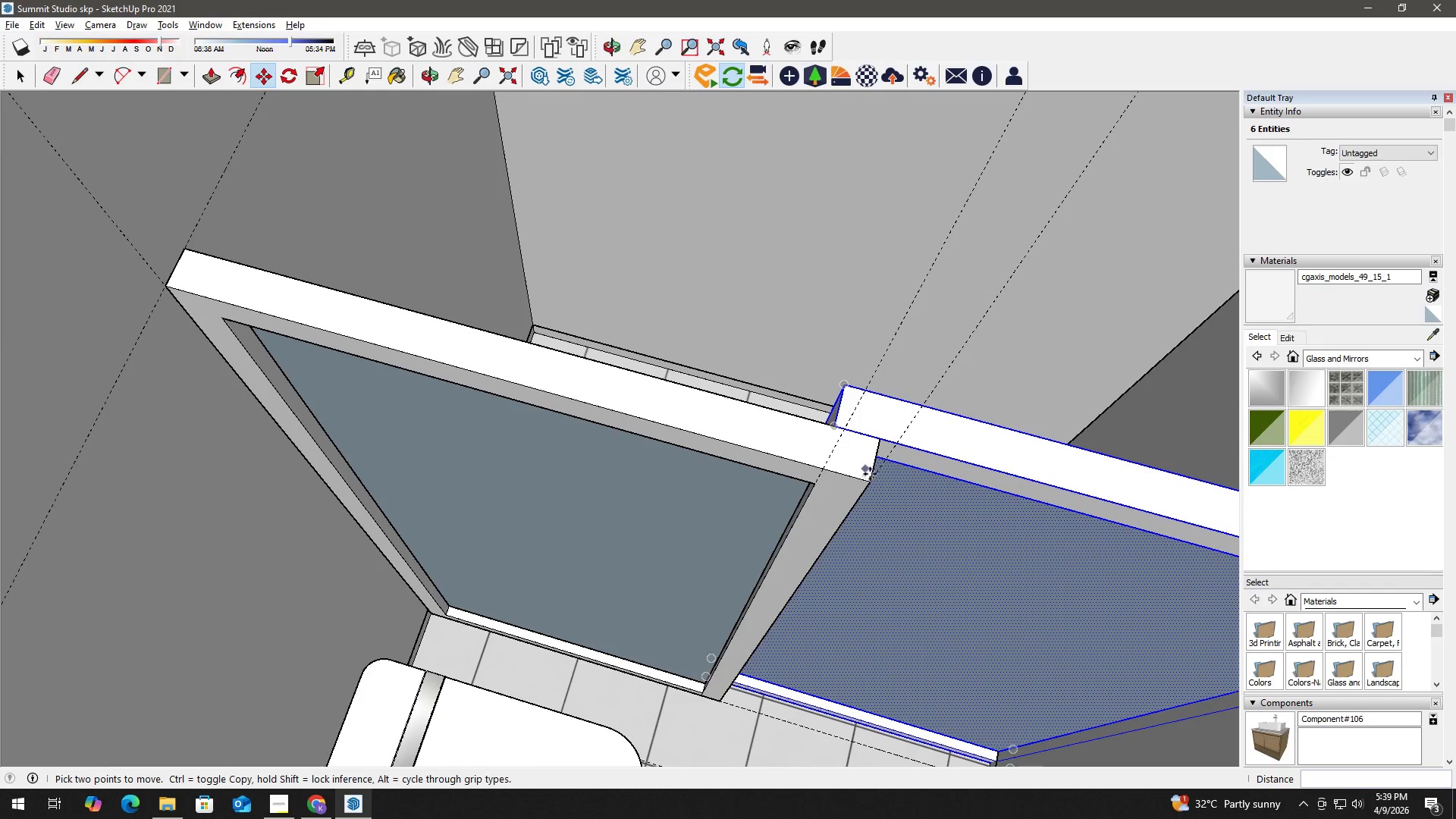 
scroll: coordinate [635, 350], scroll_direction: up, amount: 8.0
 